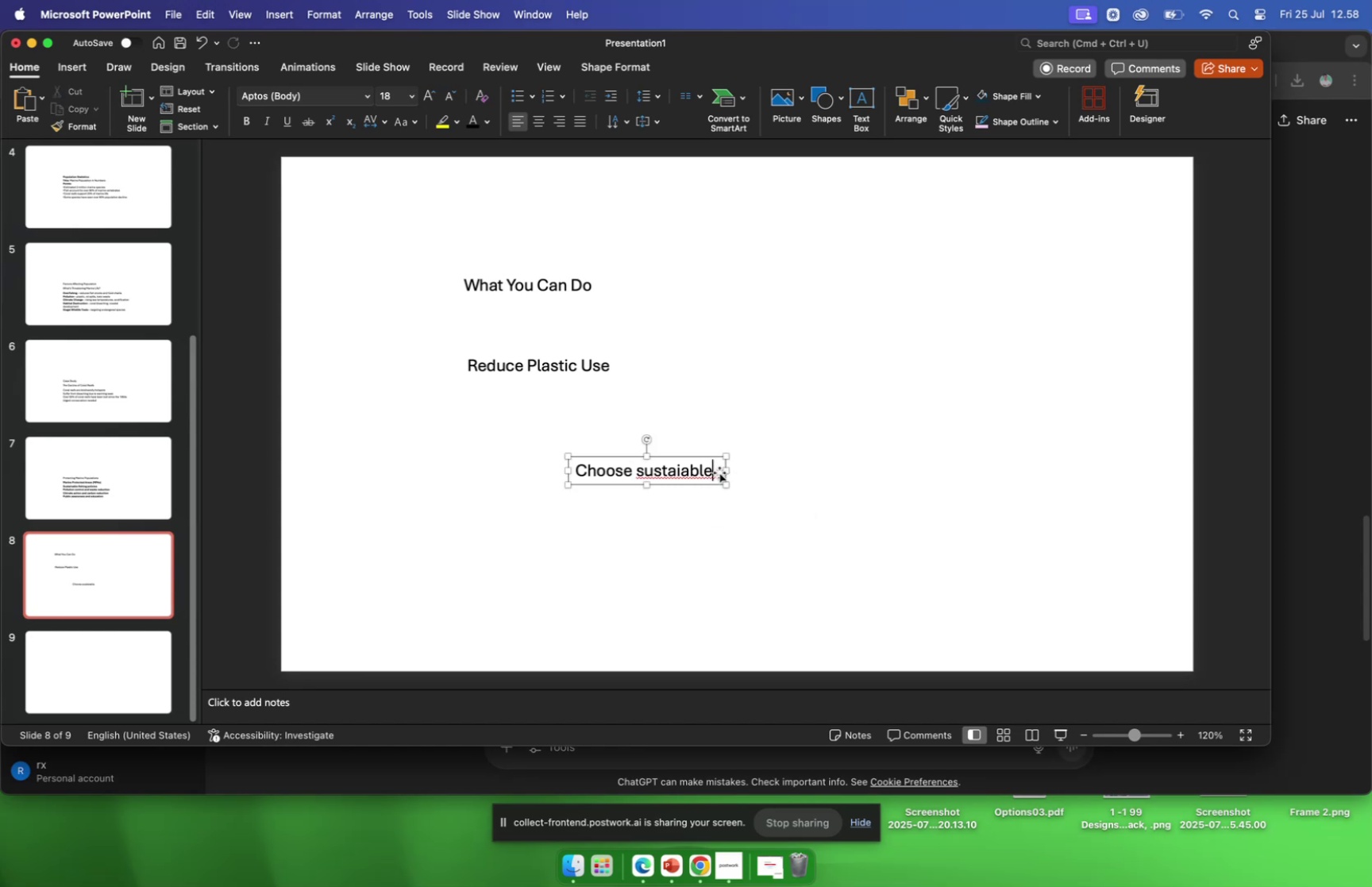 
type( Seafood)
 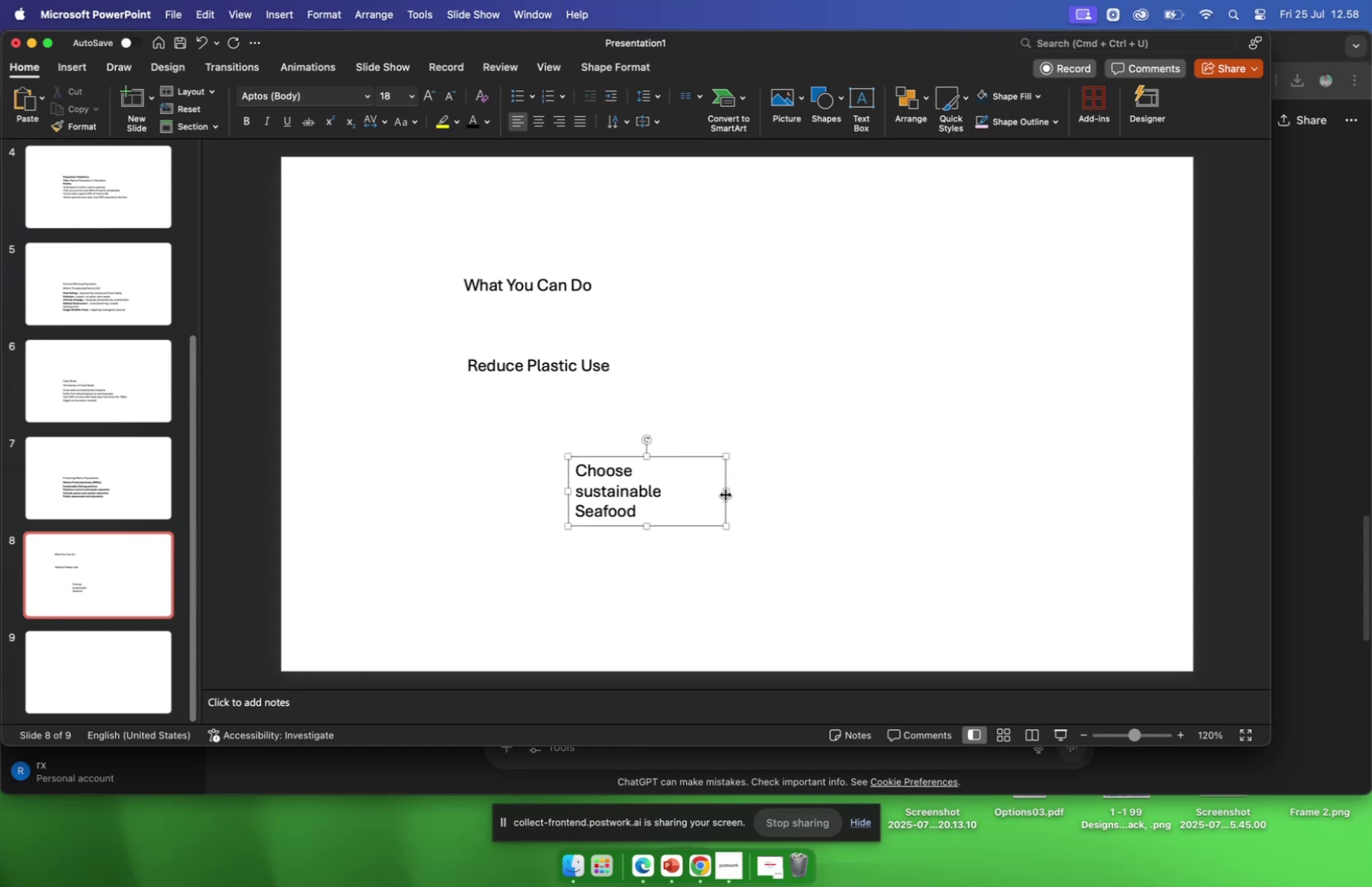 
left_click_drag(start_coordinate=[726, 488], to_coordinate=[809, 480])
 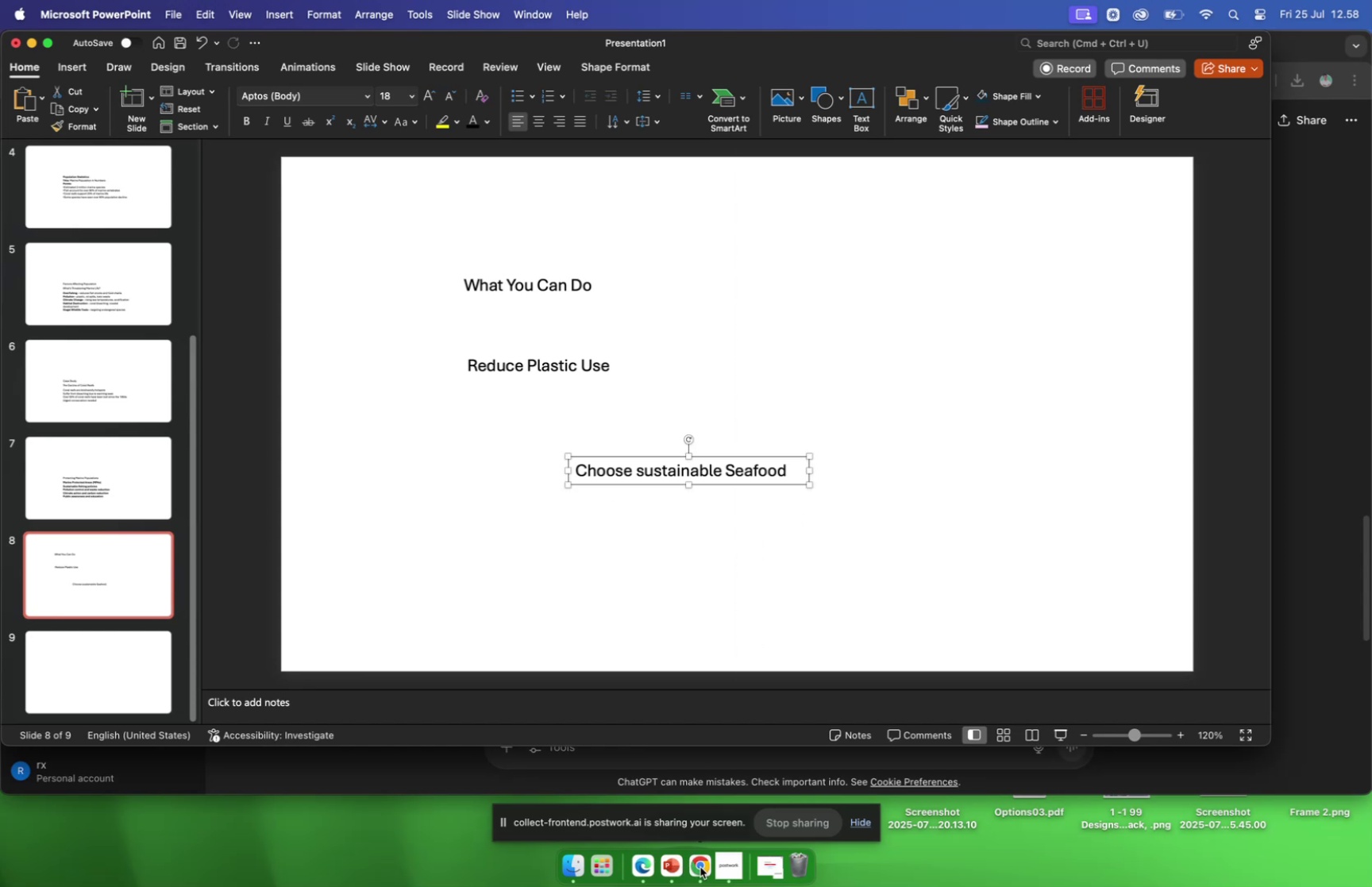 
left_click([700, 866])
 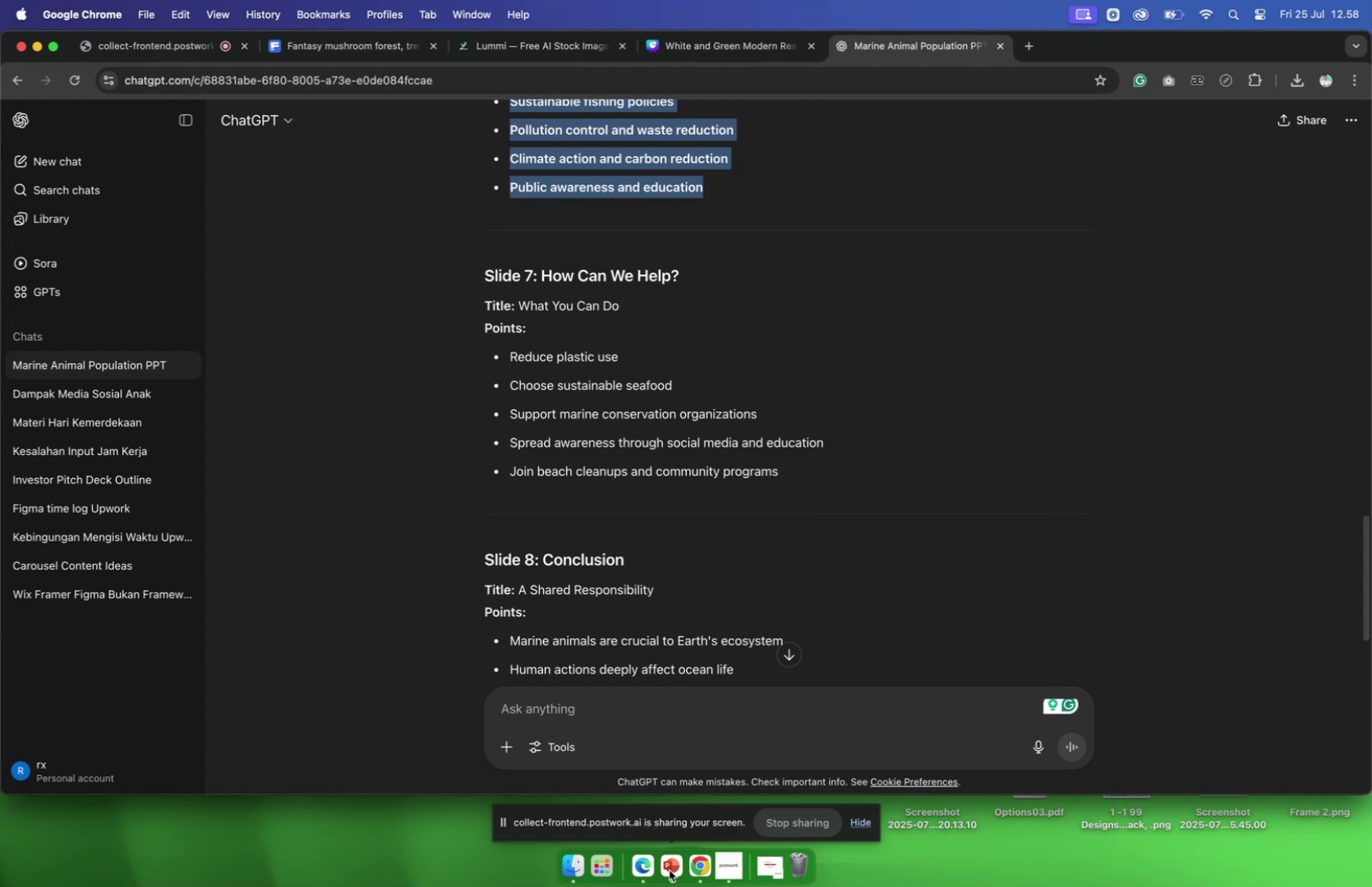 
left_click([670, 866])
 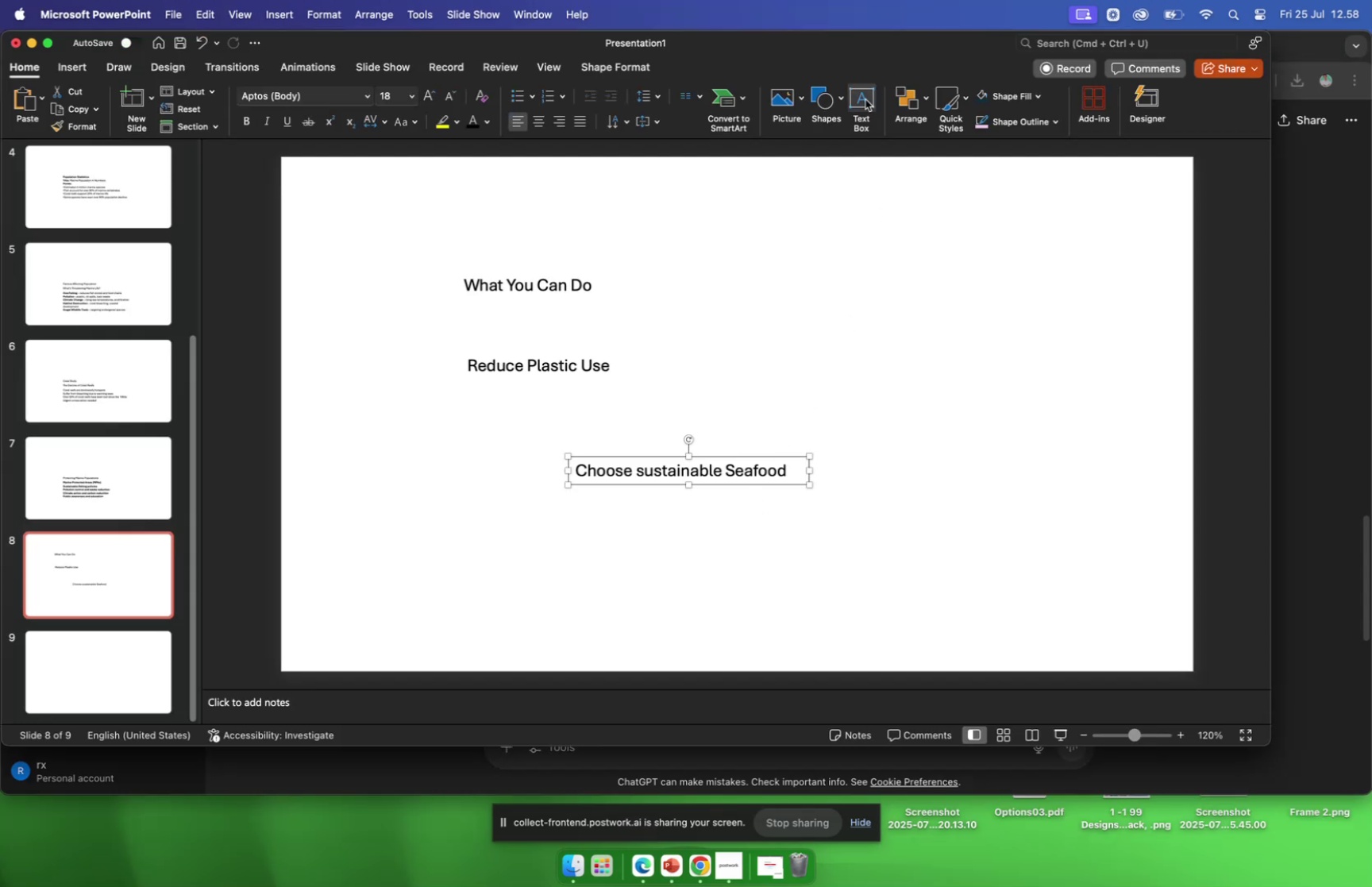 
left_click([863, 106])
 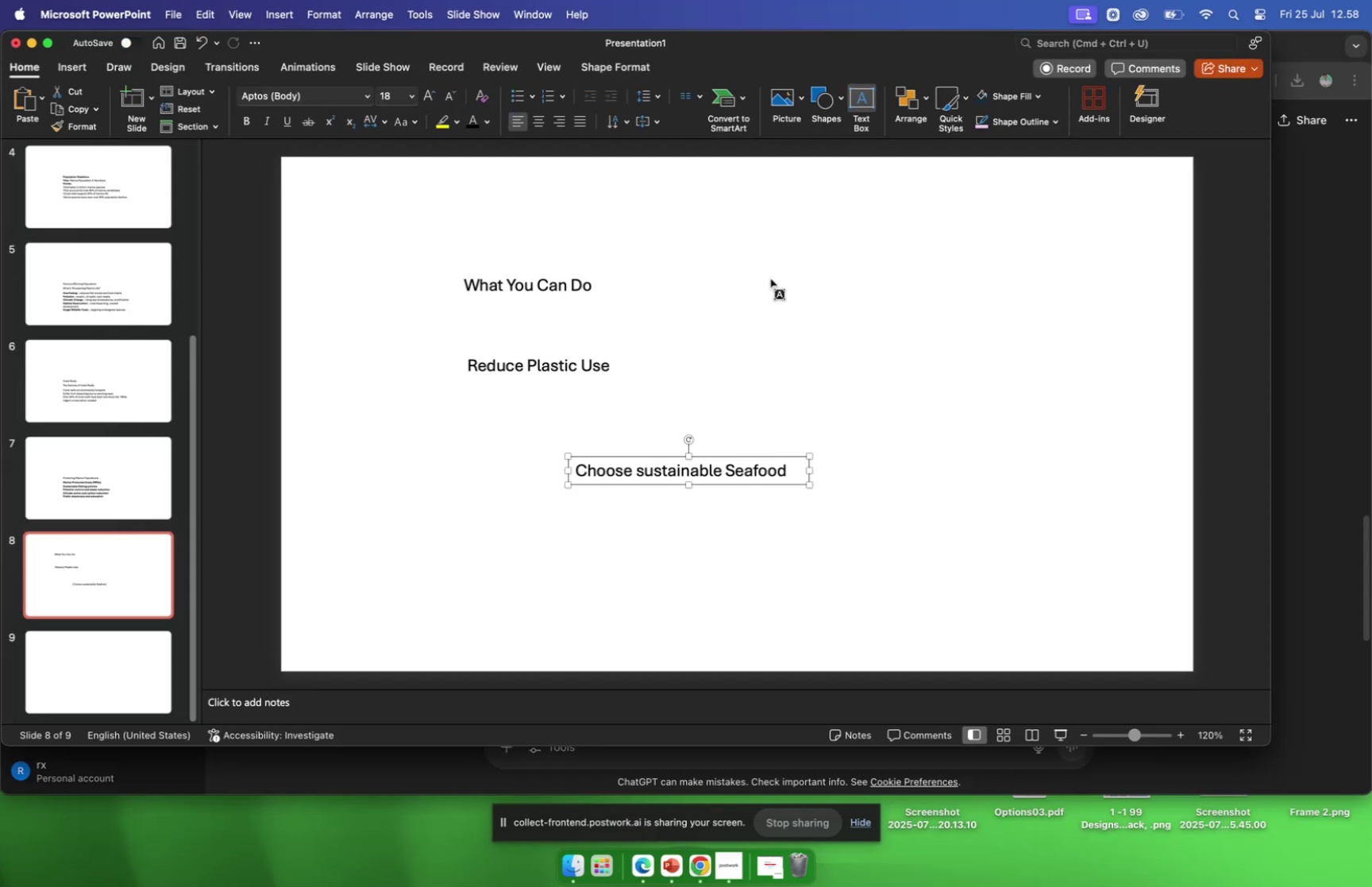 
left_click_drag(start_coordinate=[772, 285], to_coordinate=[1000, 310])
 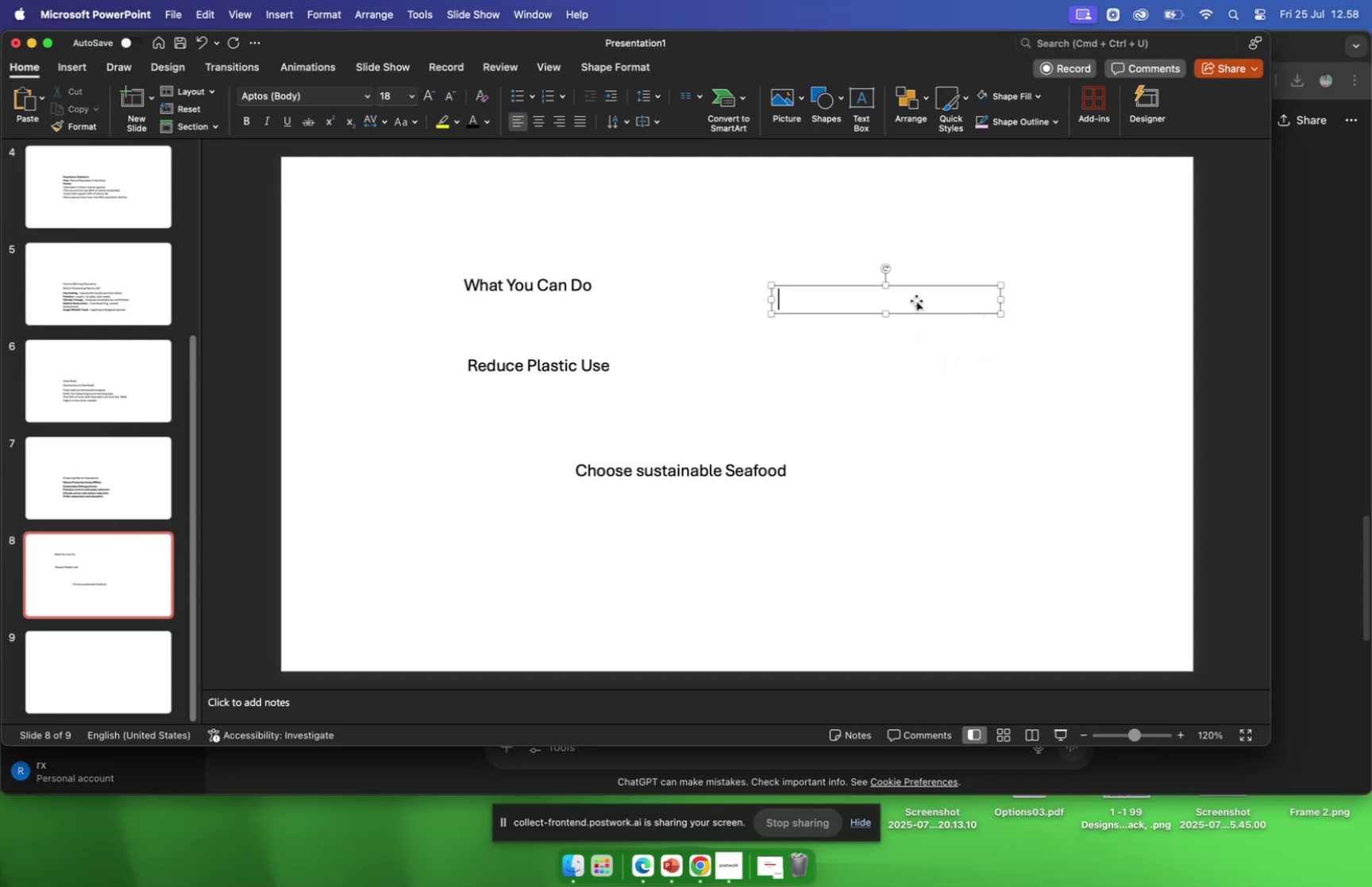 
type(Suppr)
key(Backspace)
type(ort Marine )
 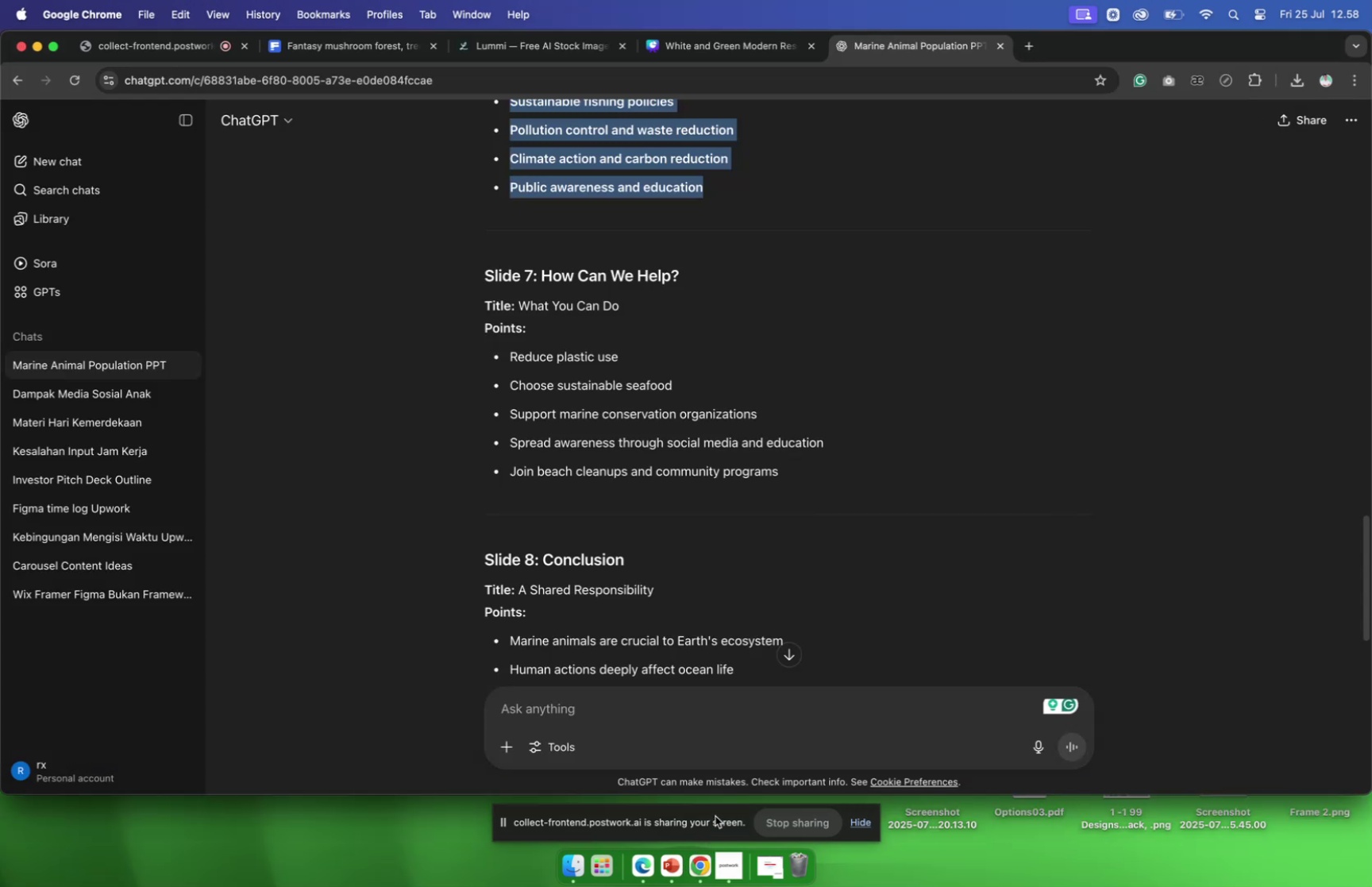 
wait(11.13)
 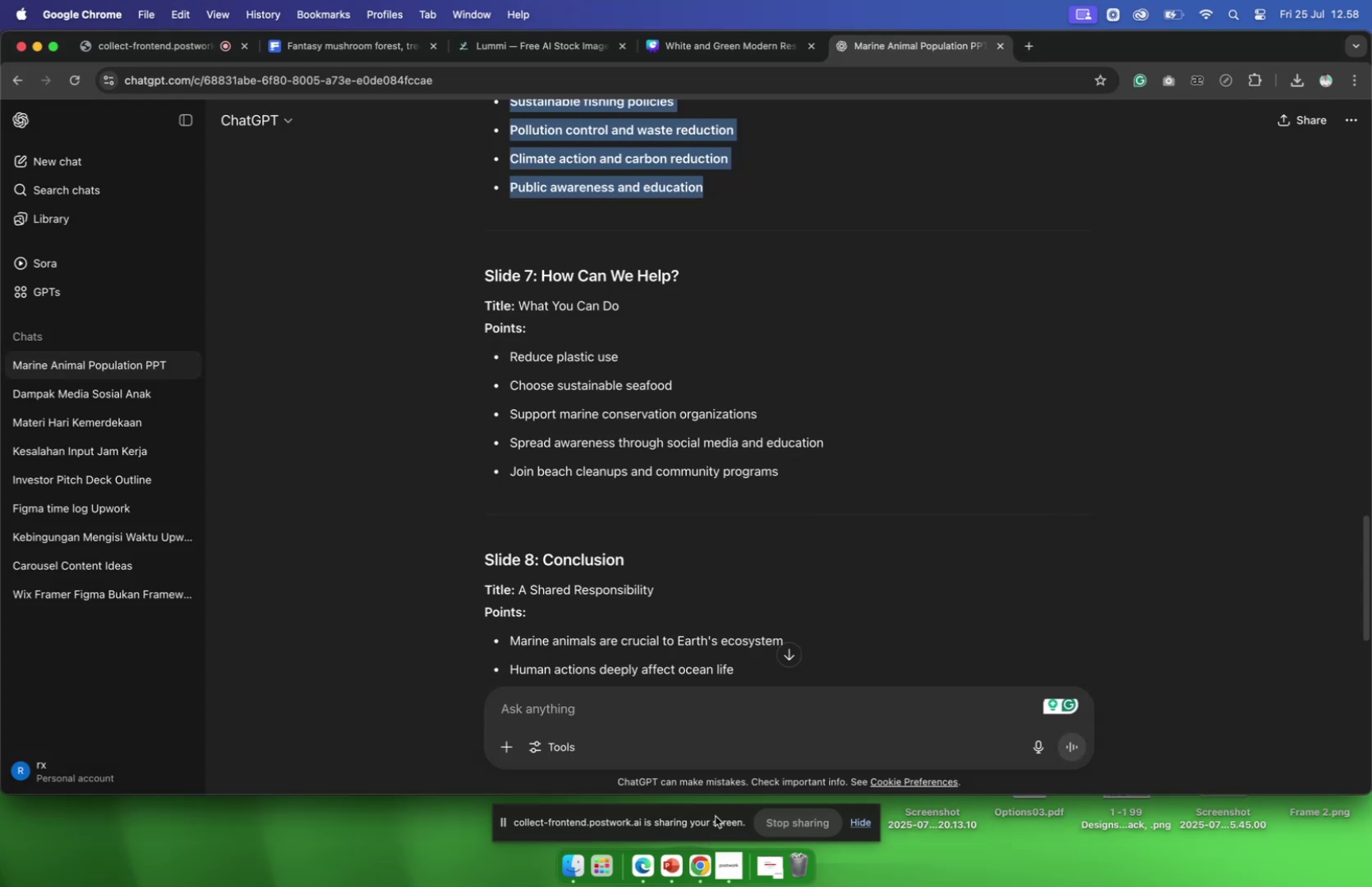 
type(Conservato)
key(Backspace)
type(ion Organo)
key(Backspace)
type(ization)
 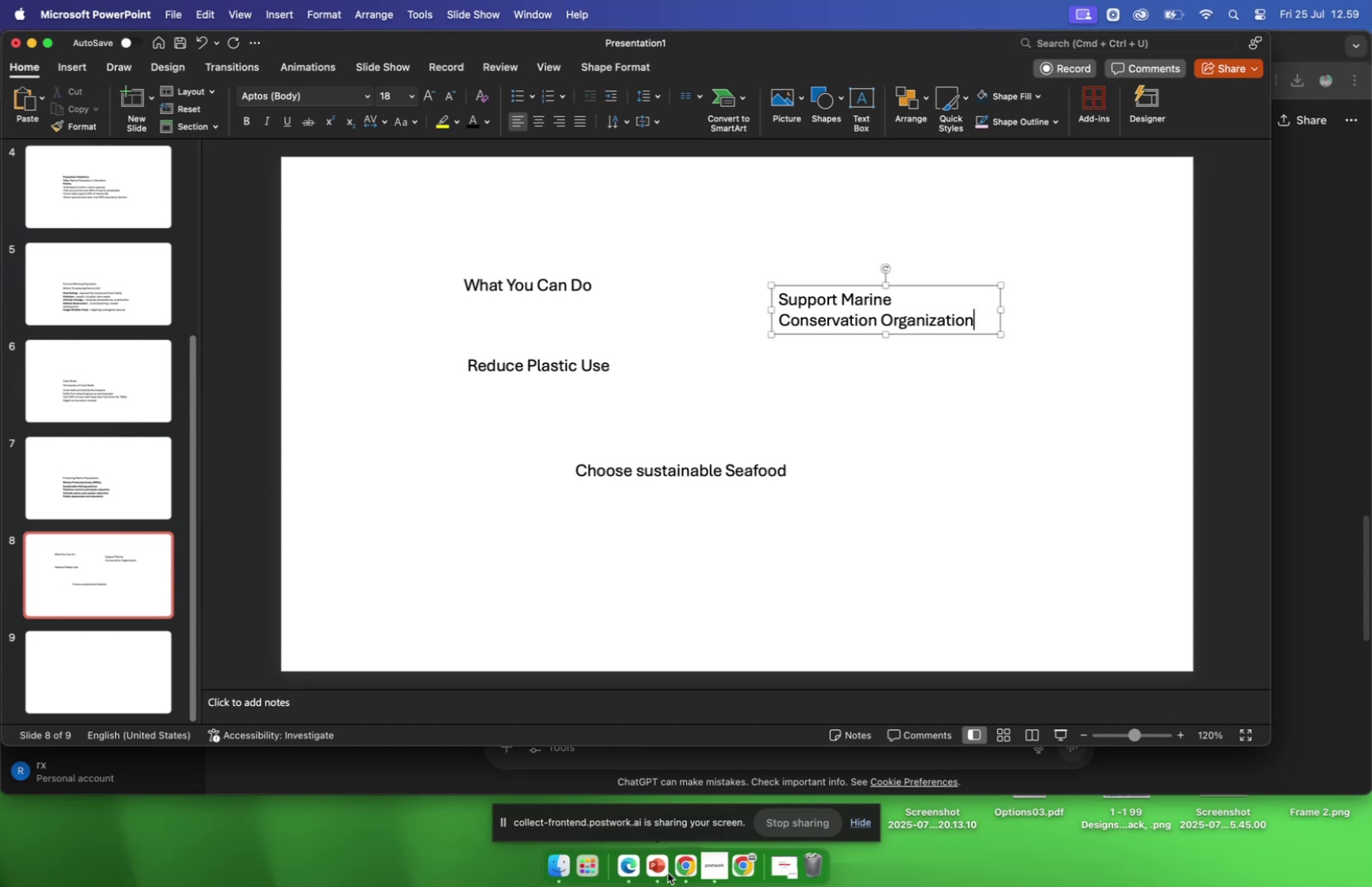 
left_click([681, 868])
 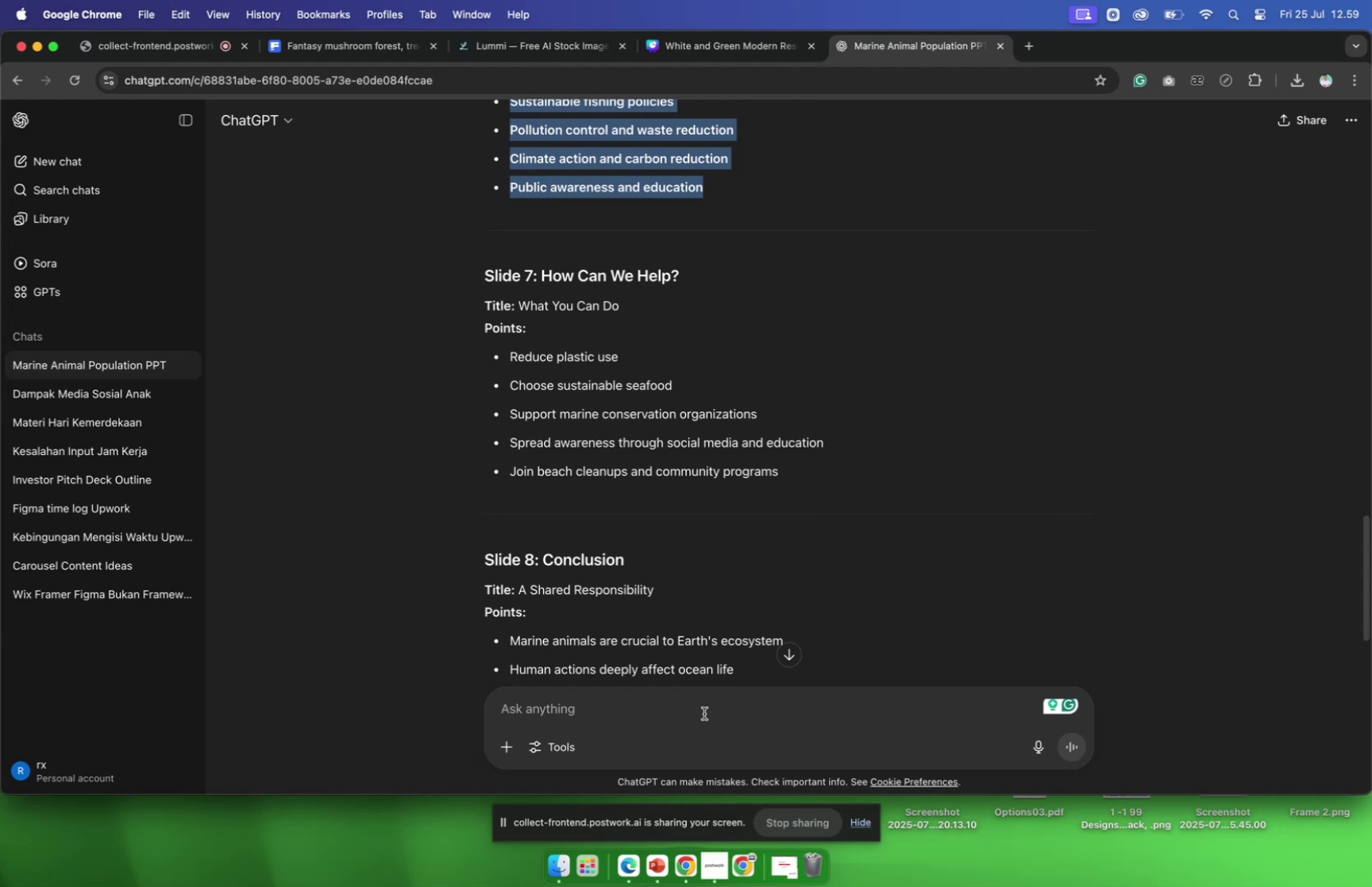 
wait(14.67)
 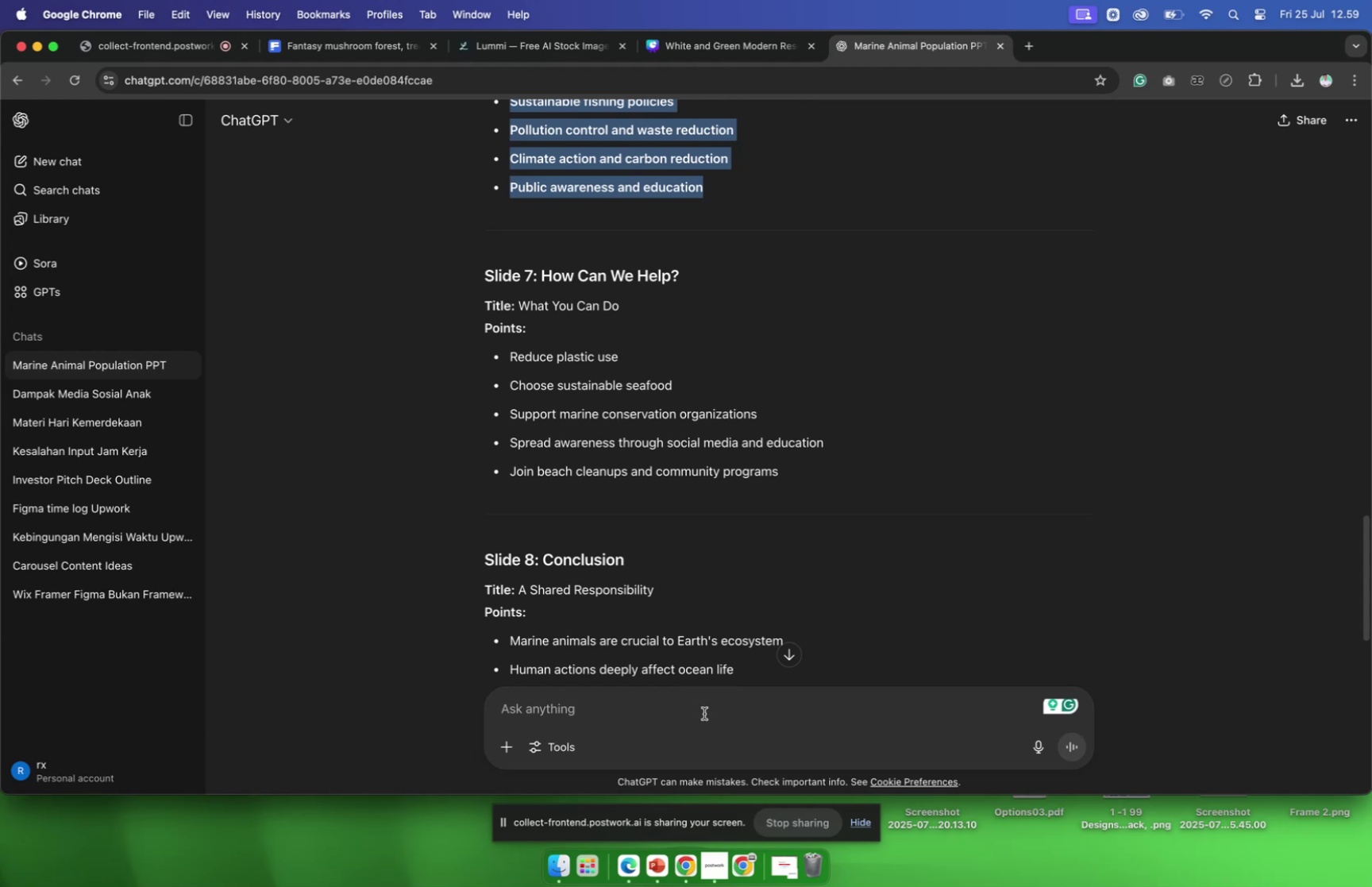 
left_click([654, 873])
 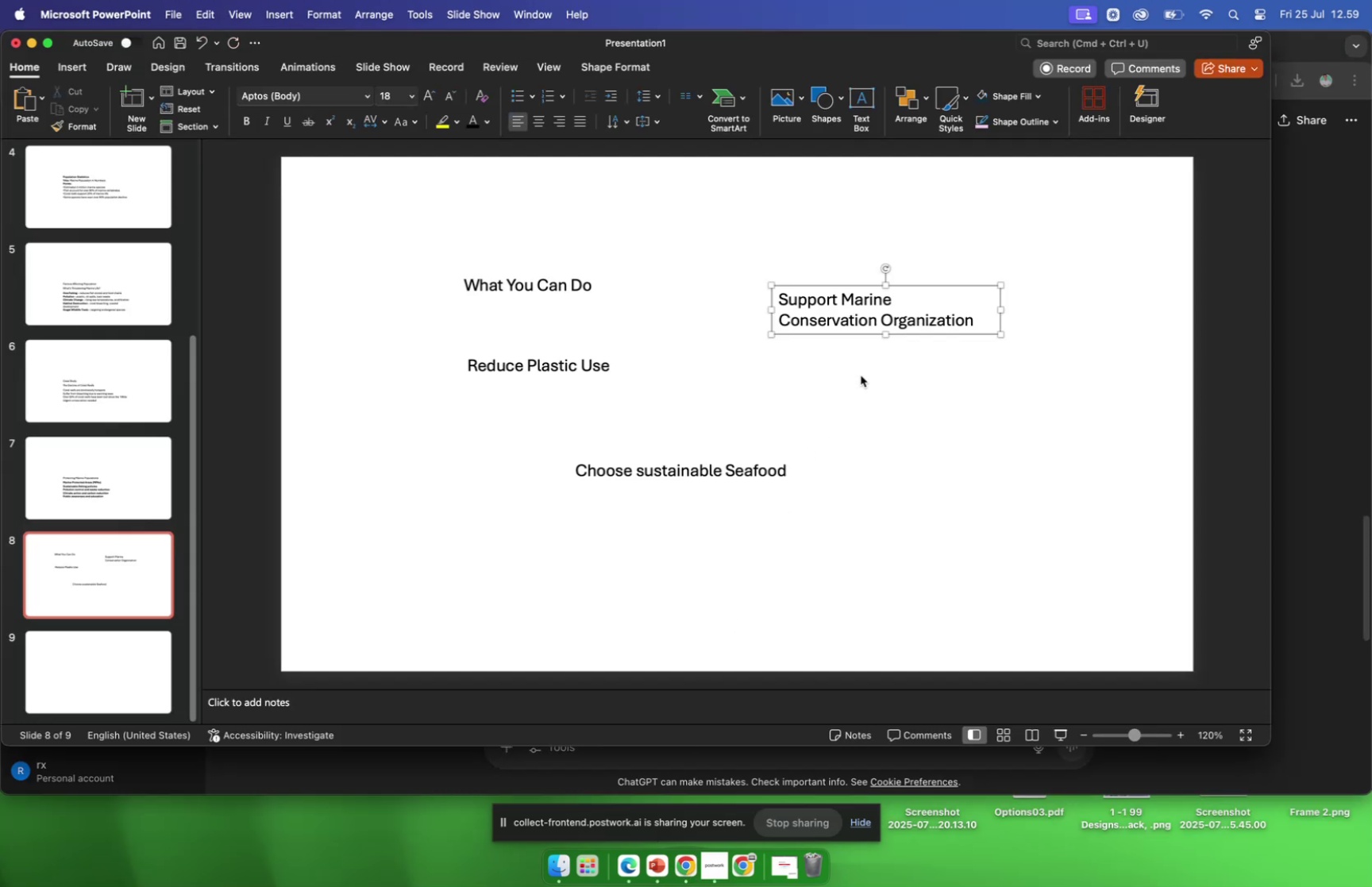 
key(S)
 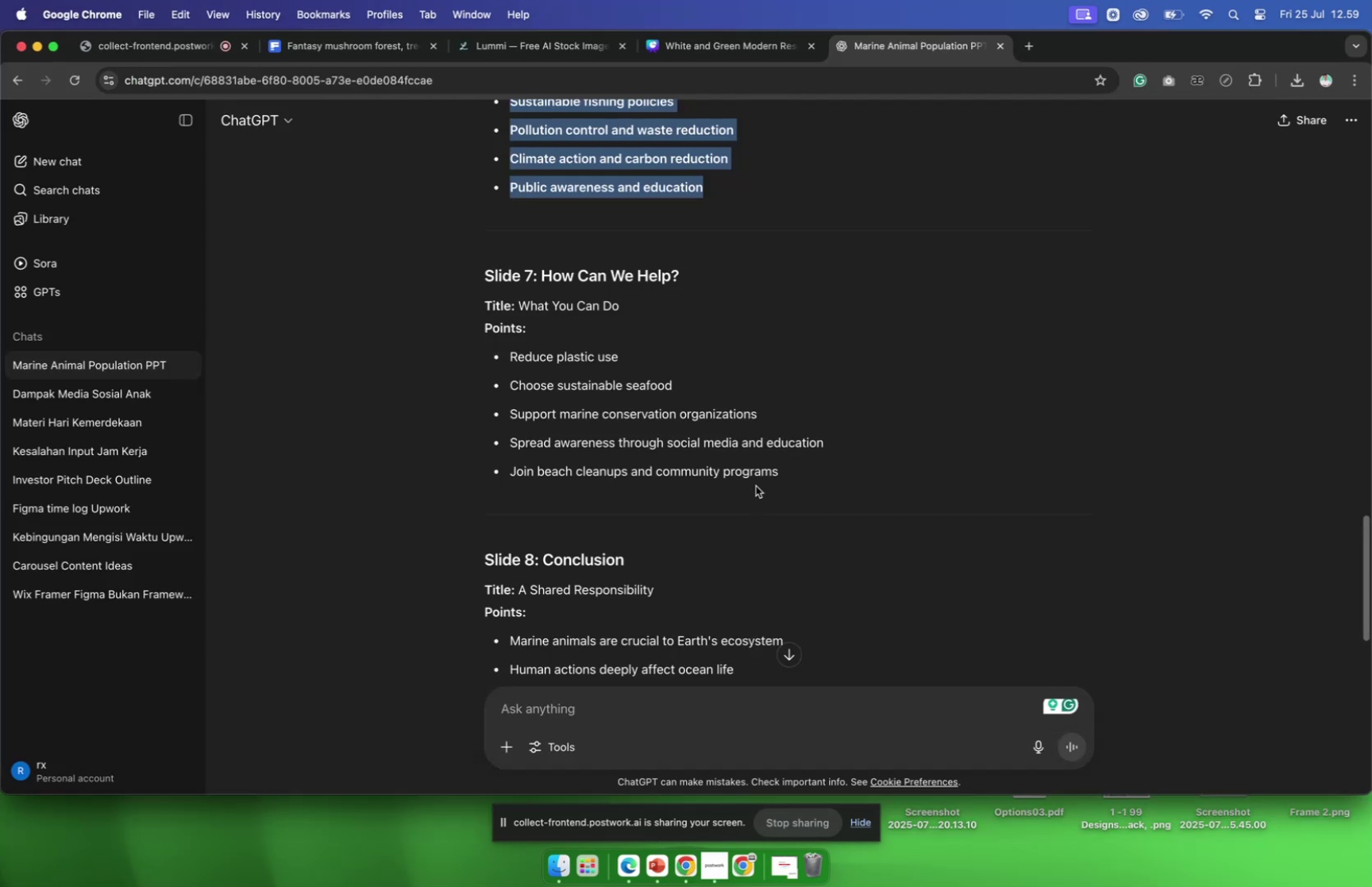 
wait(9.15)
 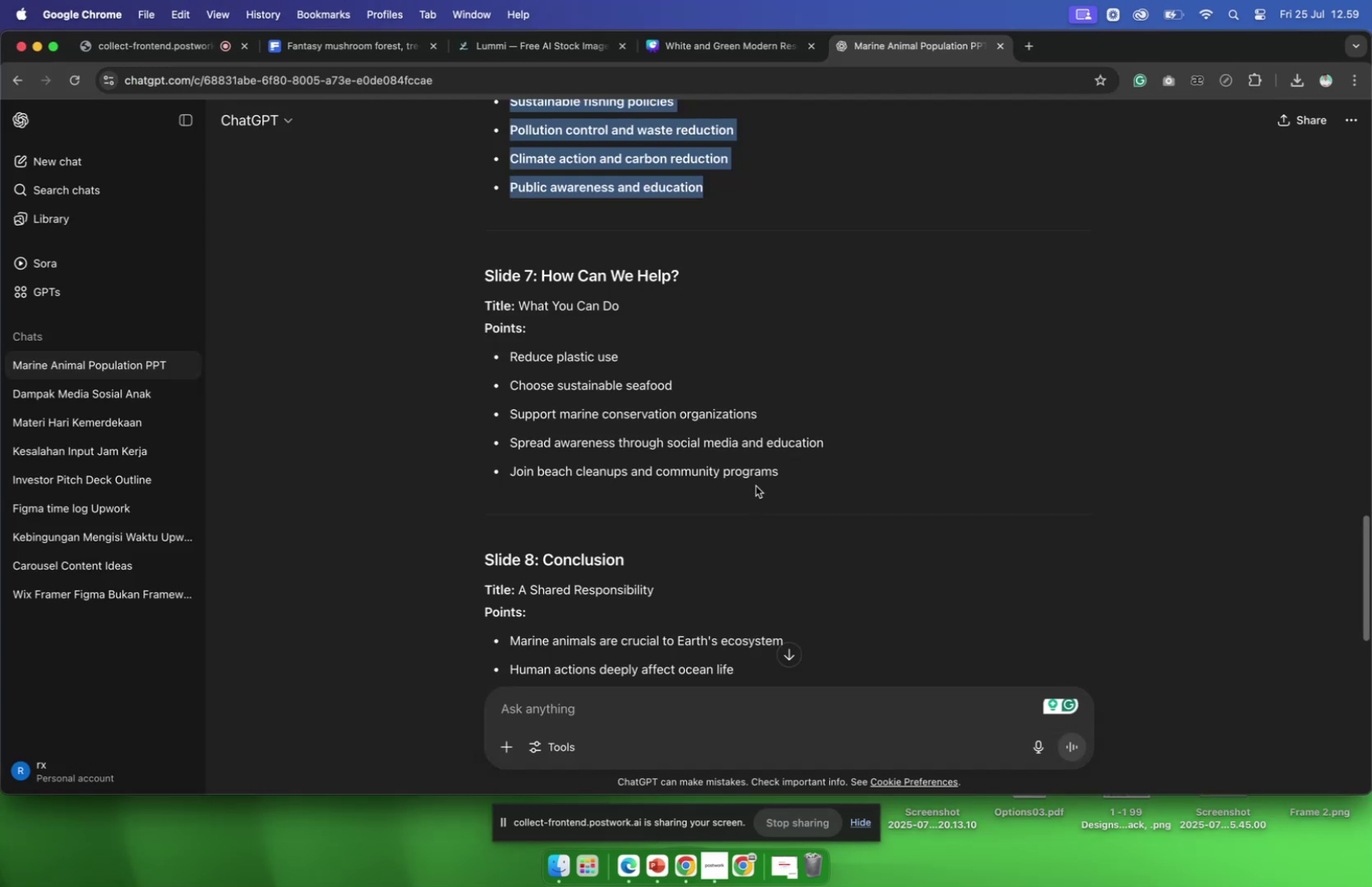 
left_click([683, 862])
 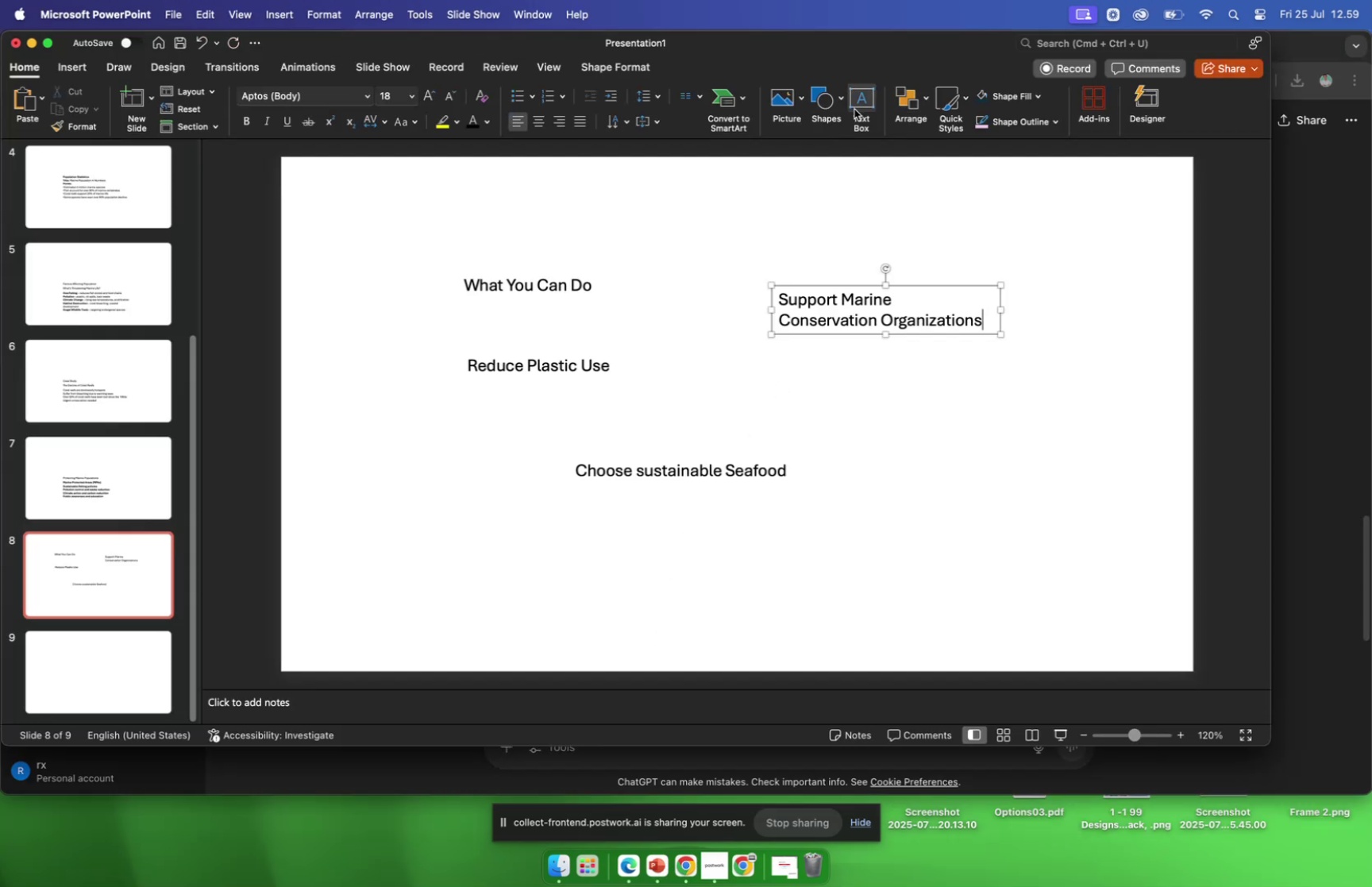 
left_click_drag(start_coordinate=[674, 385], to_coordinate=[926, 413])
 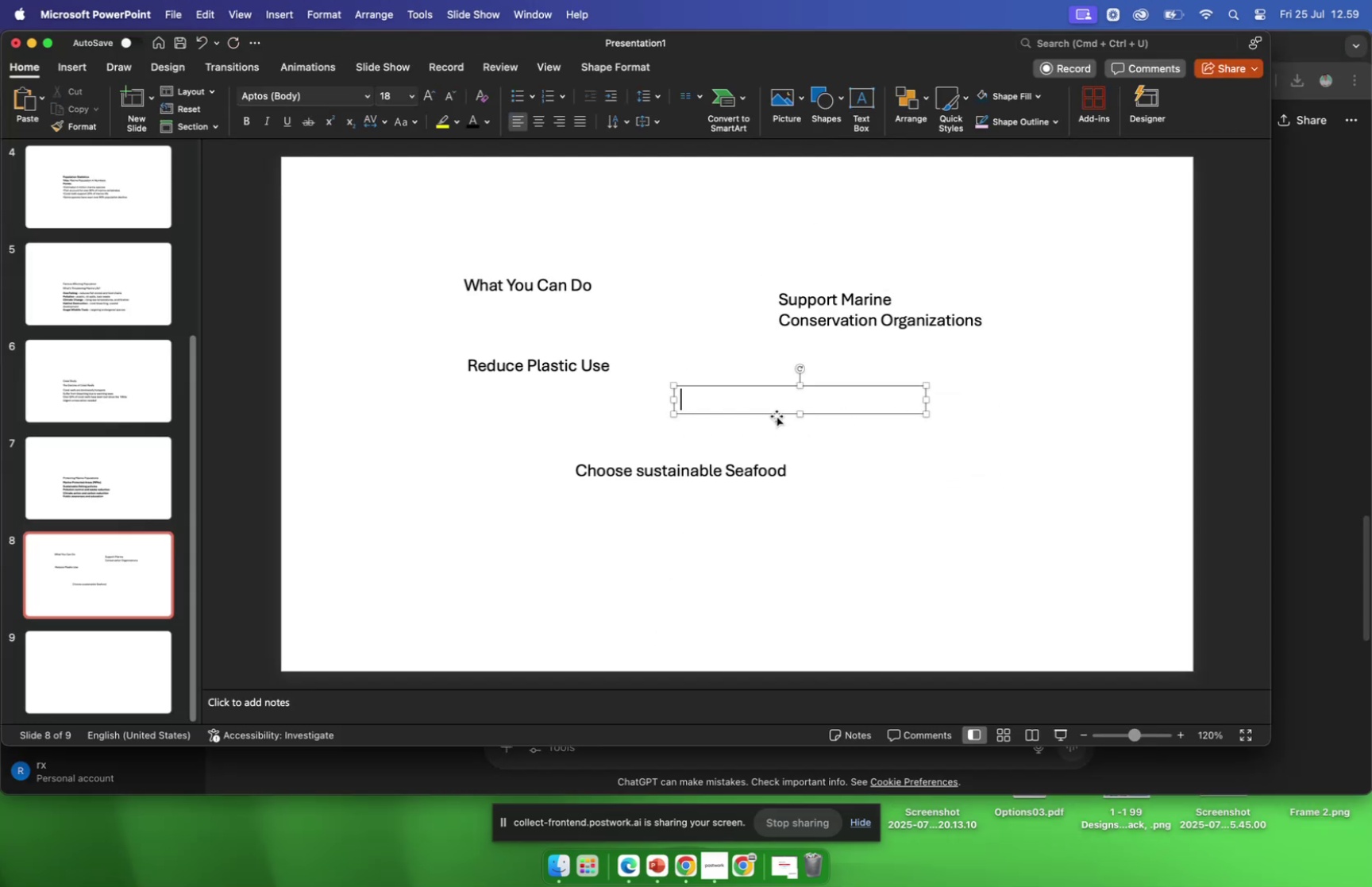 
type(Spe)
key(Backspace)
type(read Awareness)
key(Backspace)
 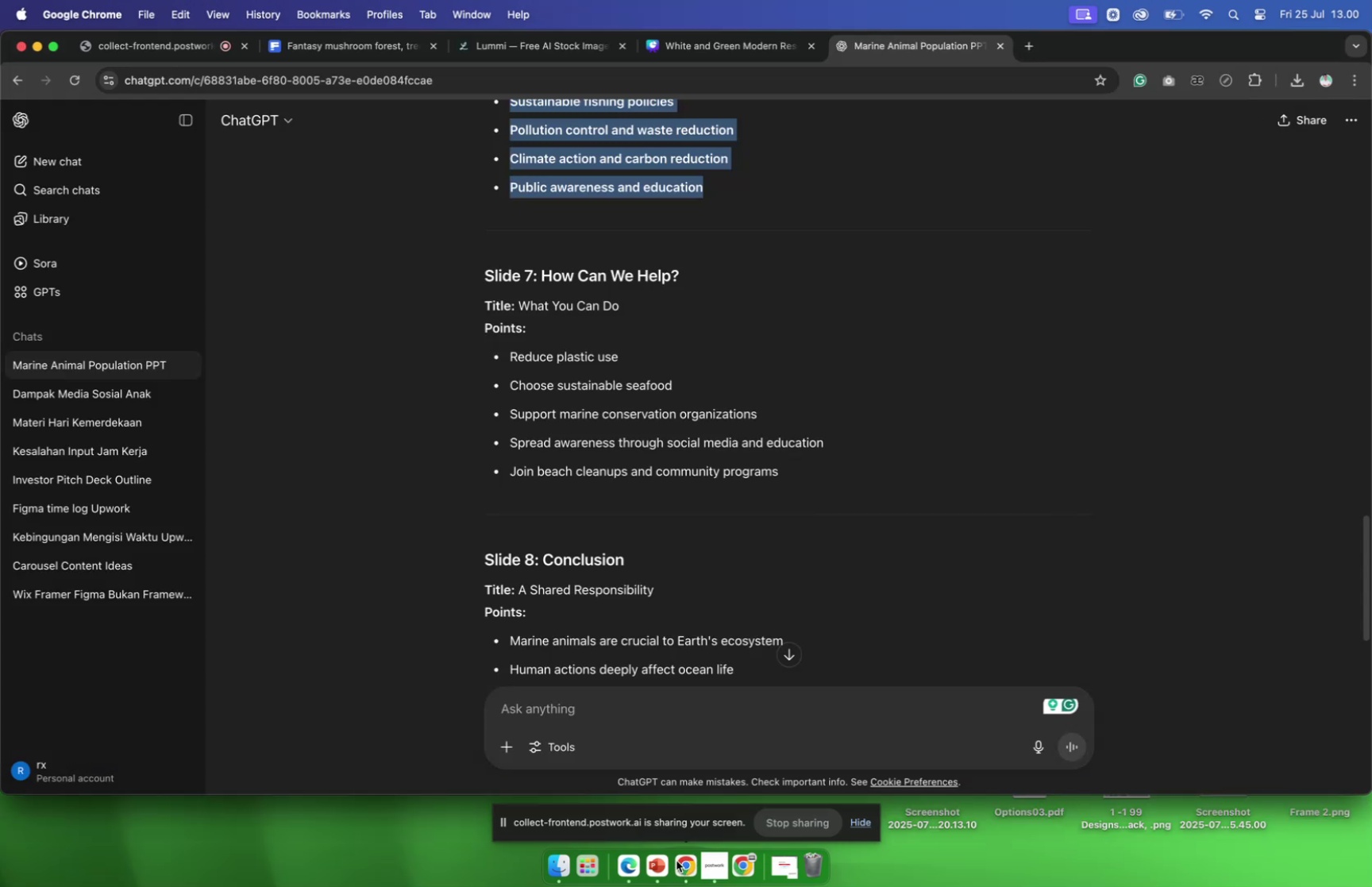 
wait(12.03)
 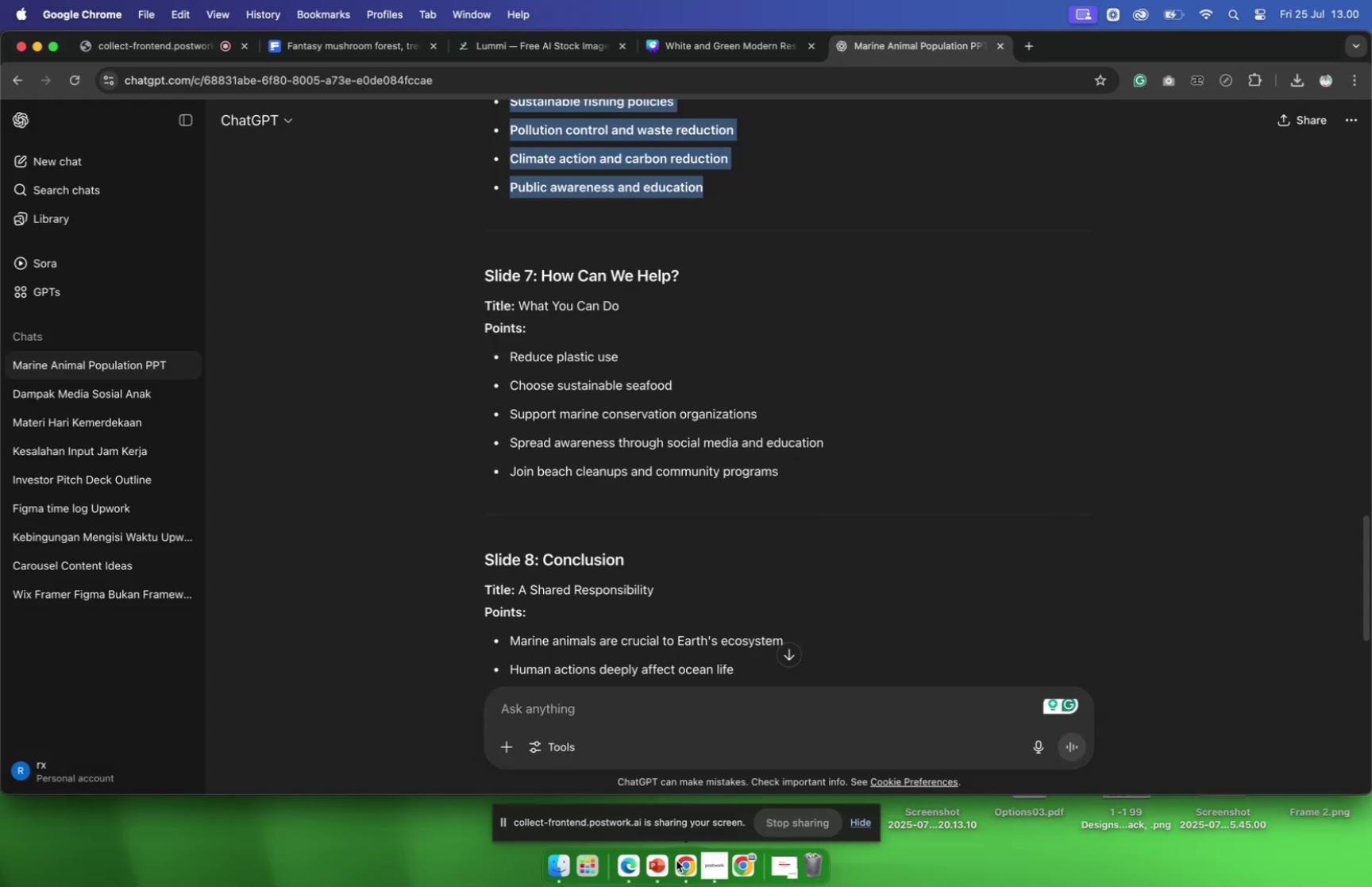 
left_click([666, 863])
 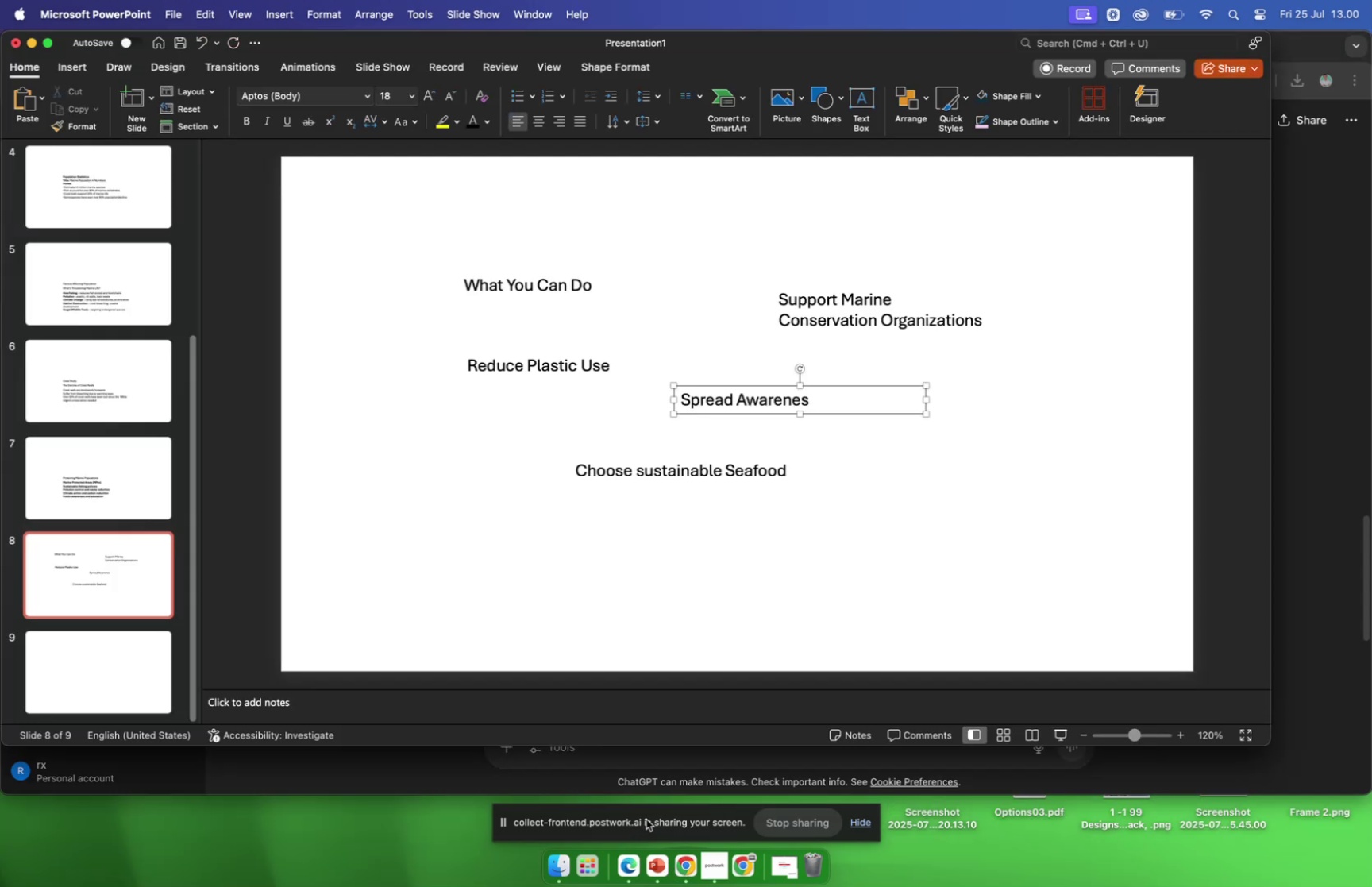 
type(s Trough sOCIAL )
key(Backspace)
key(Backspace)
key(Backspace)
key(Backspace)
key(Backspace)
key(Backspace)
key(Backspace)
type(Social Media )
 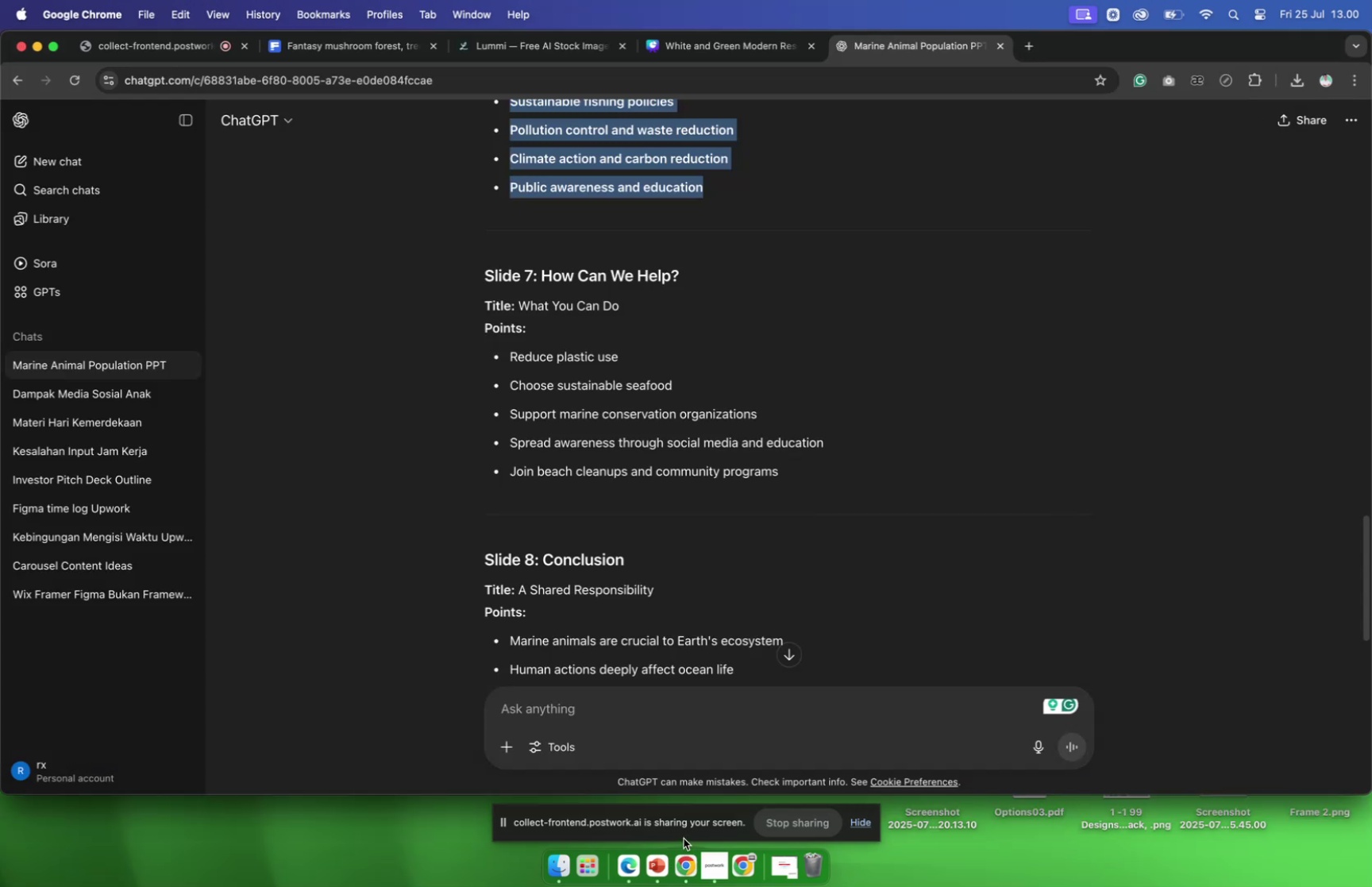 
wait(5.01)
 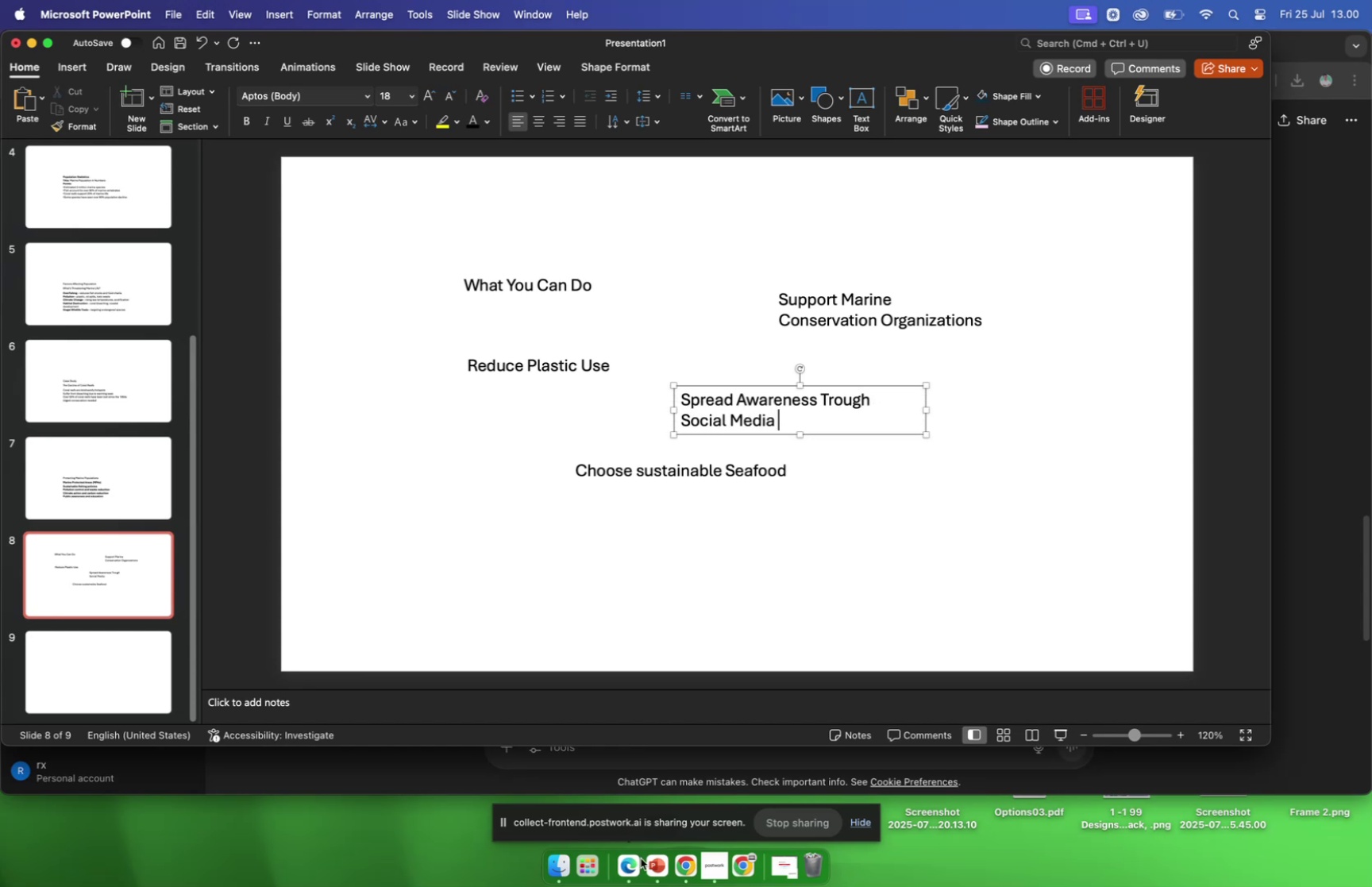 
left_click([656, 866])
 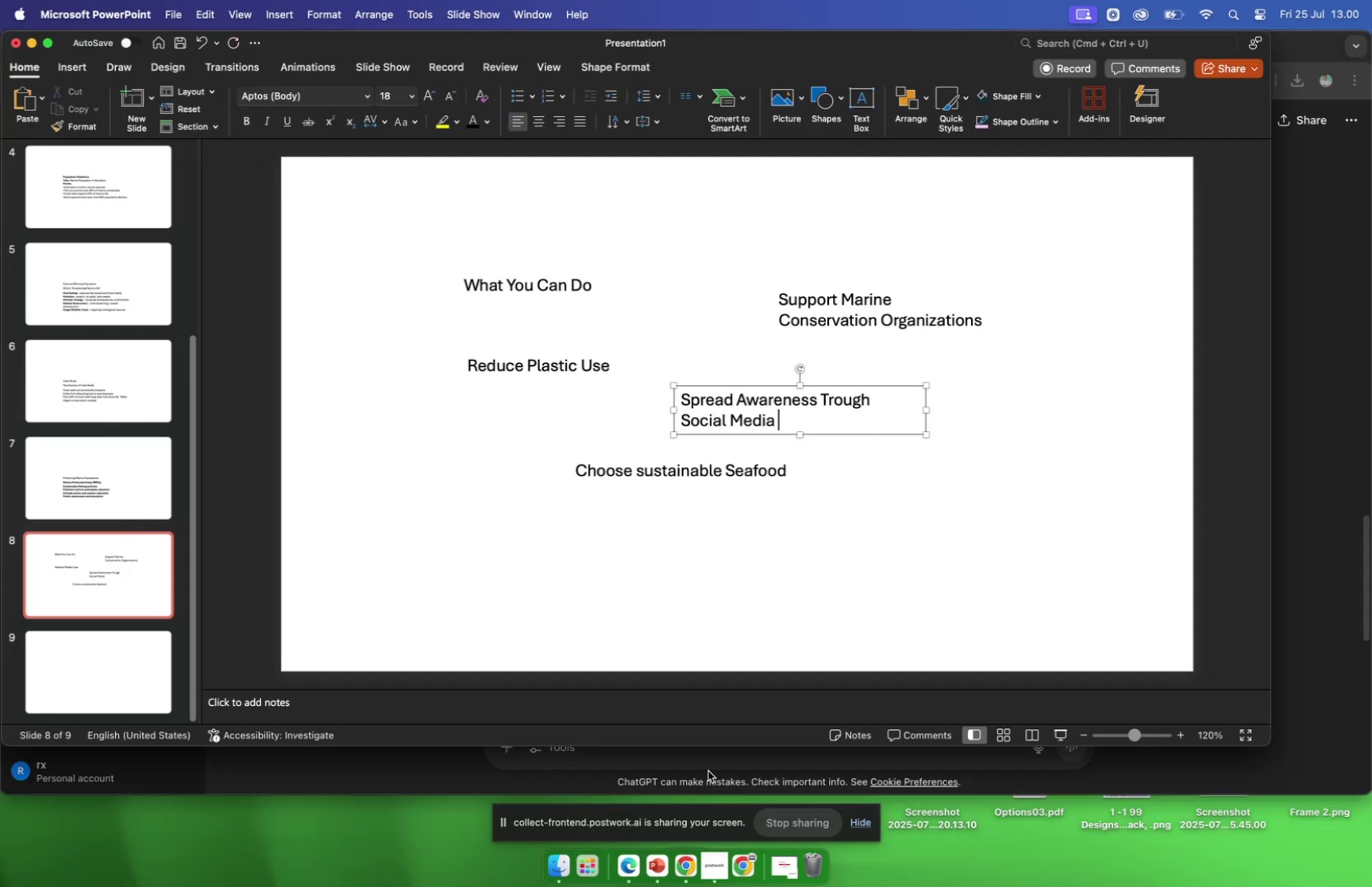 
type(and Education)
 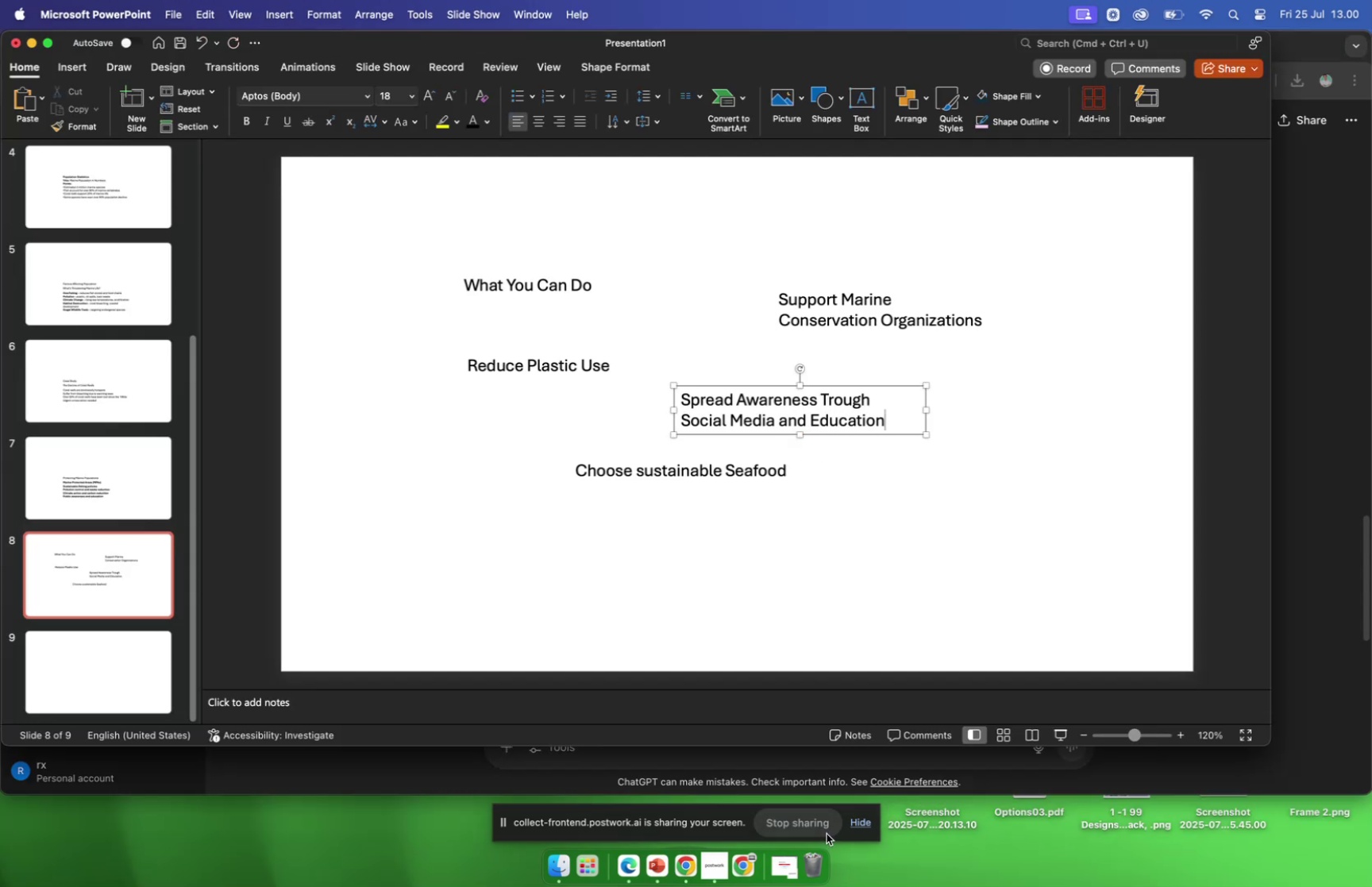 
left_click([894, 580])
 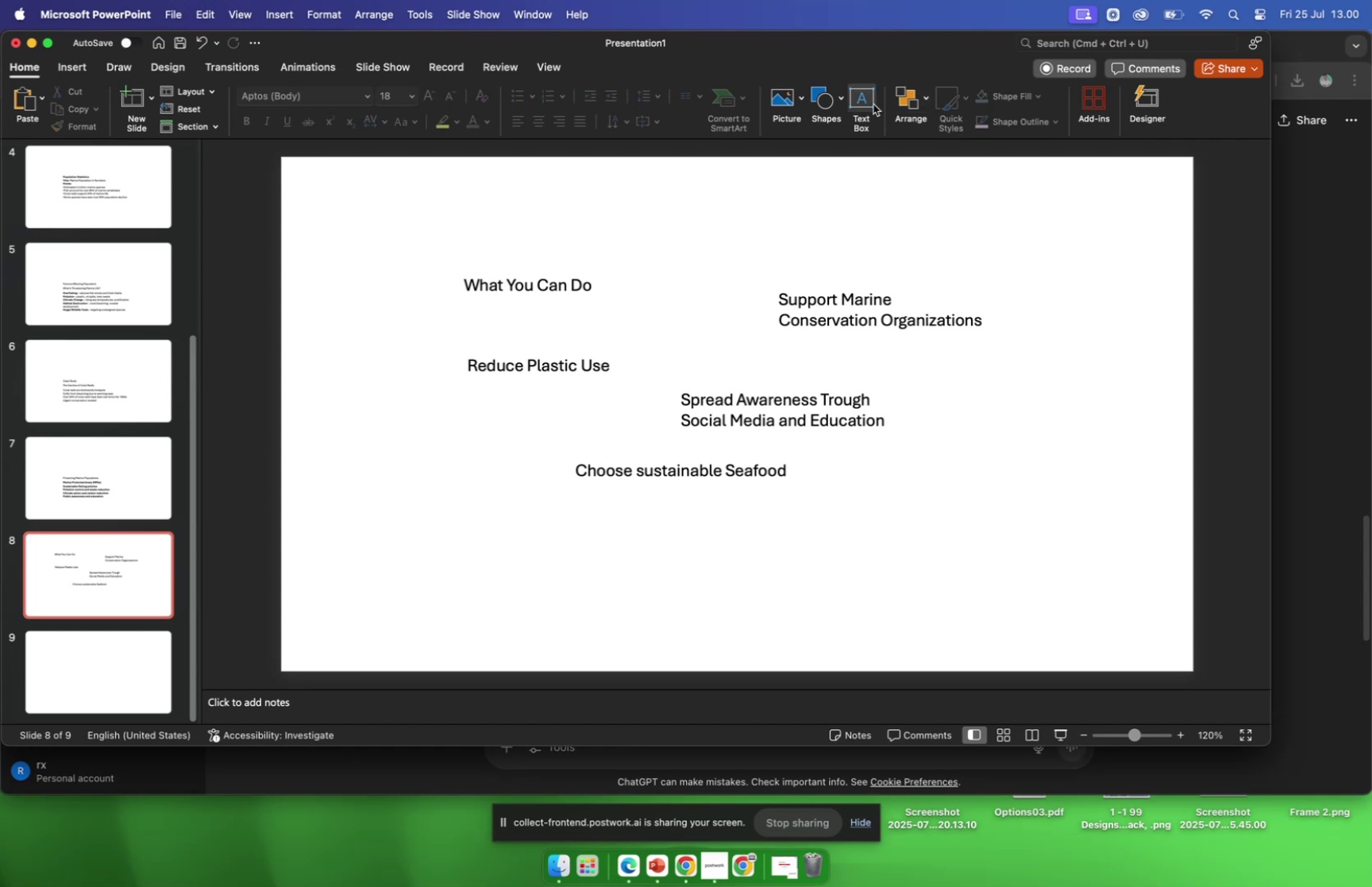 
left_click_drag(start_coordinate=[867, 471], to_coordinate=[1112, 499])
 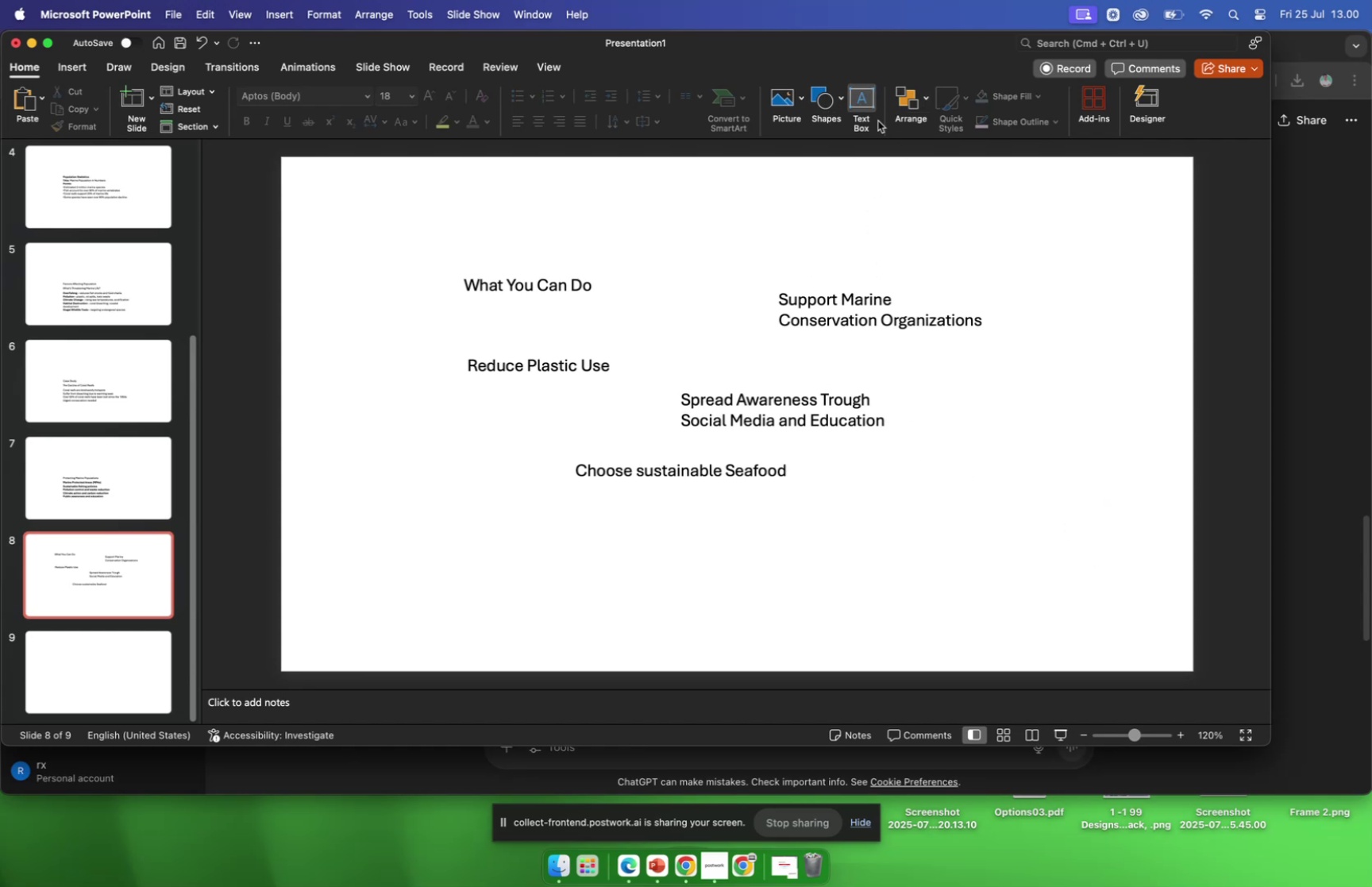 
left_click_drag(start_coordinate=[830, 449], to_coordinate=[1120, 478])
 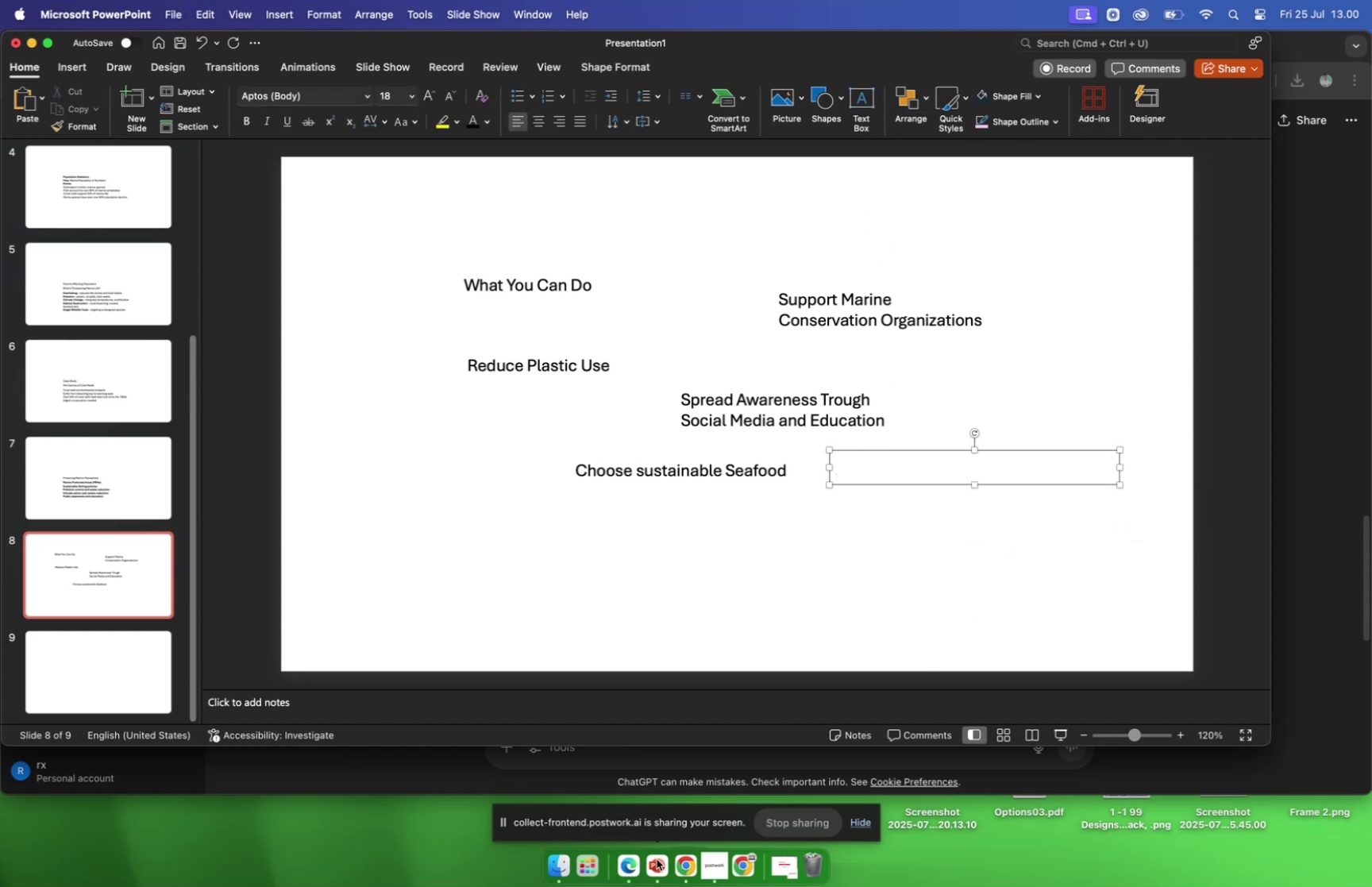 
left_click([657, 858])
 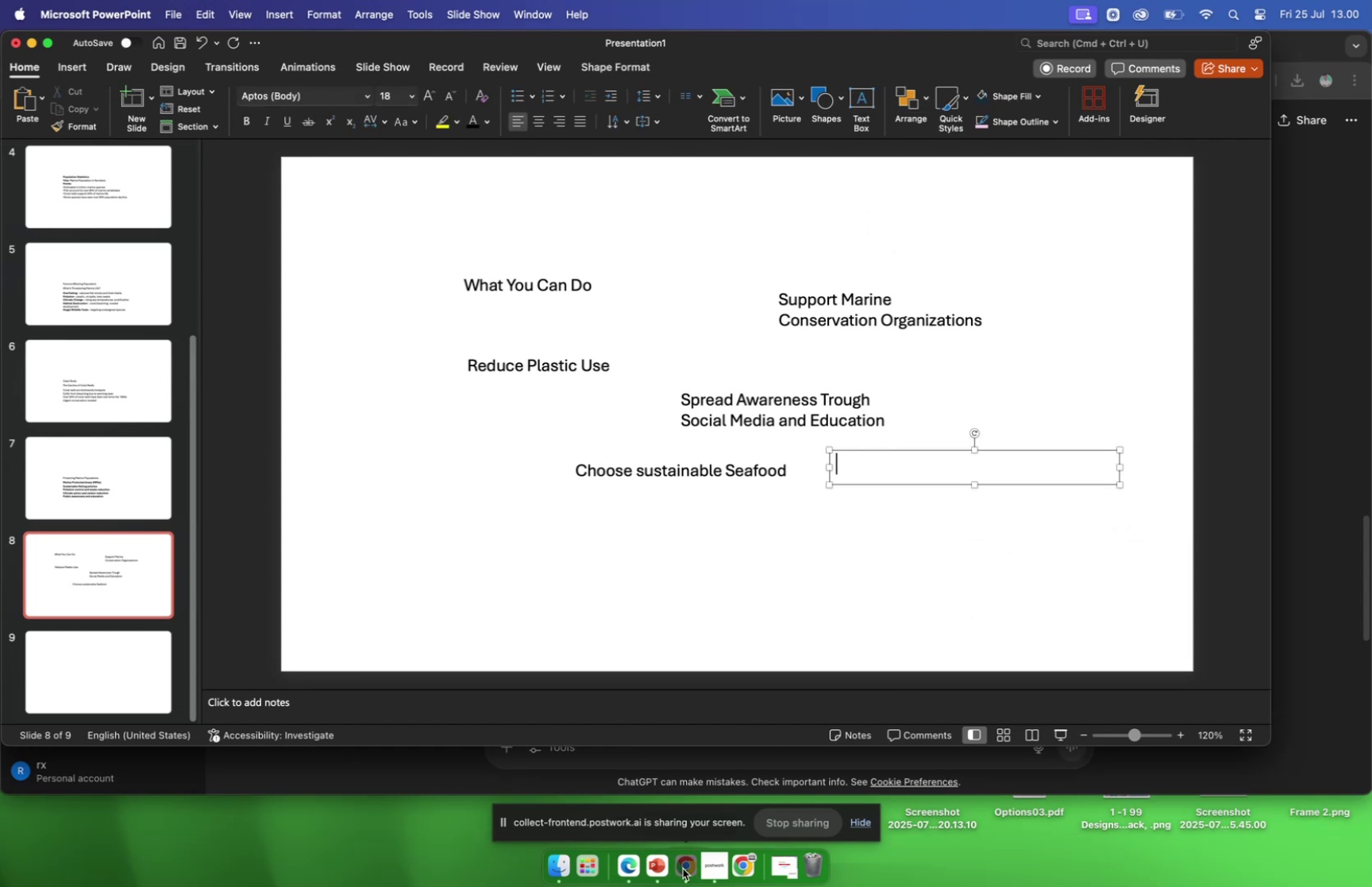 
left_click([683, 867])
 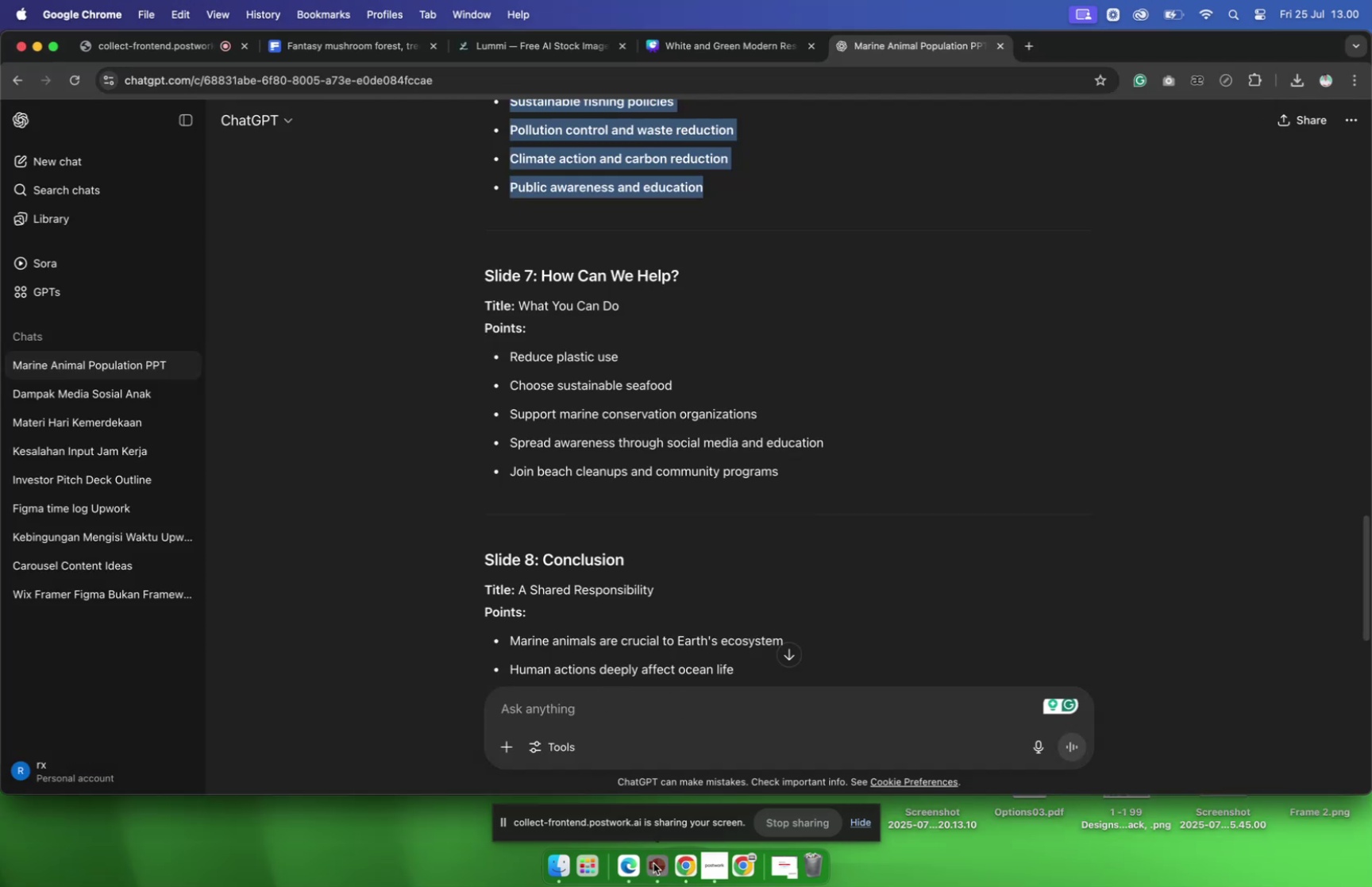 
wait(5.29)
 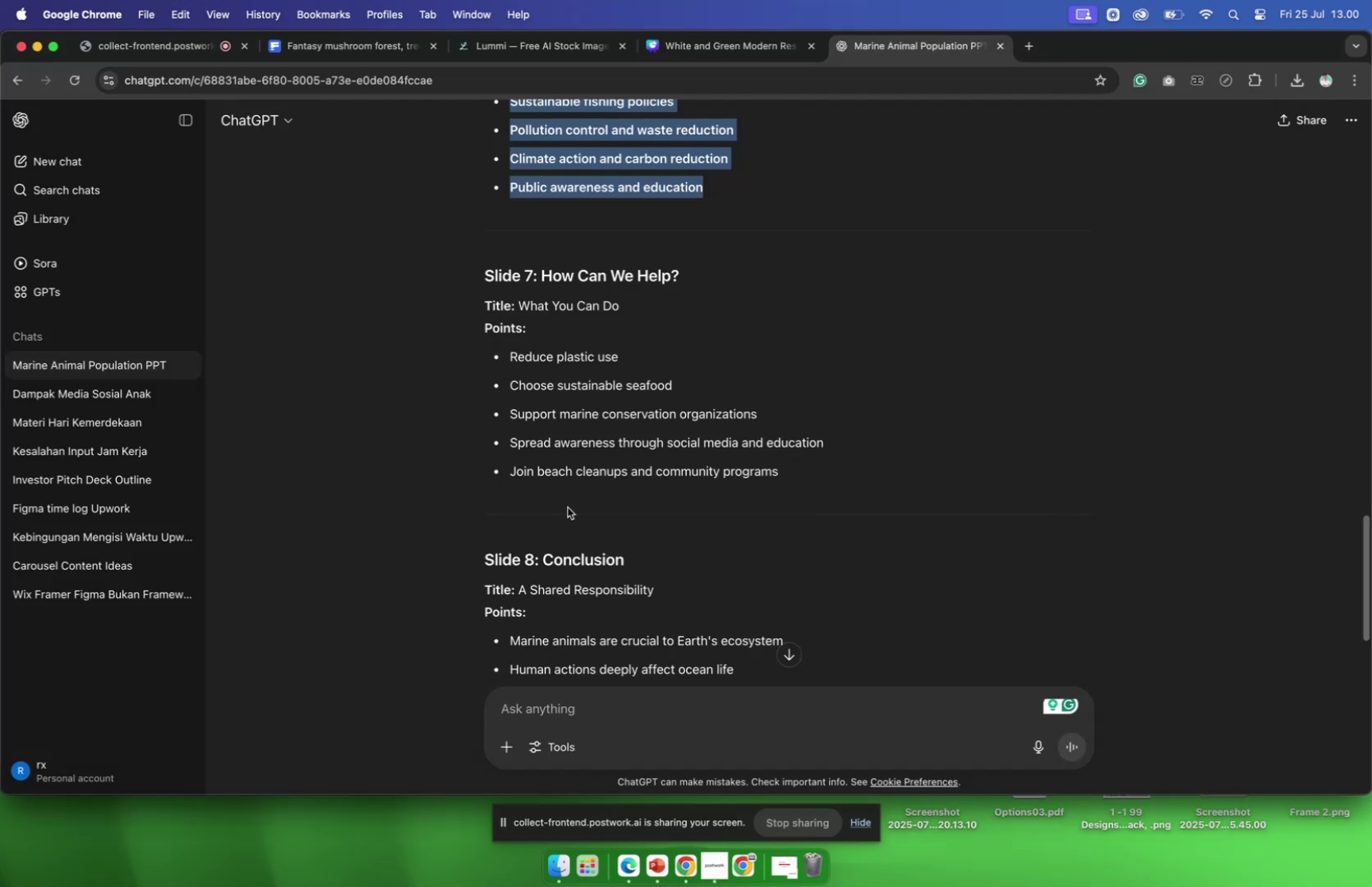 
type(Join Beach Xleanup)
 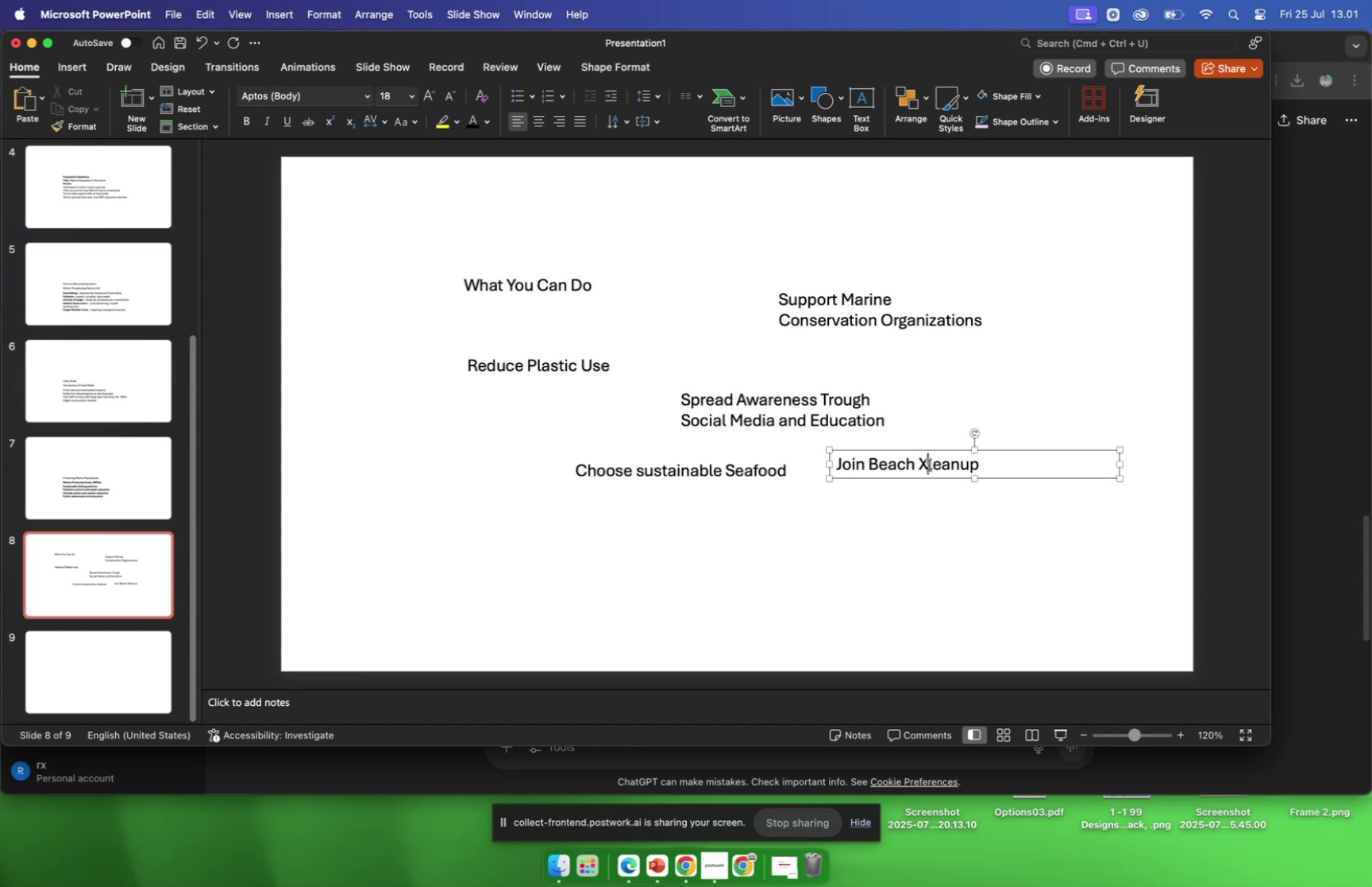 
key(Backspace)
 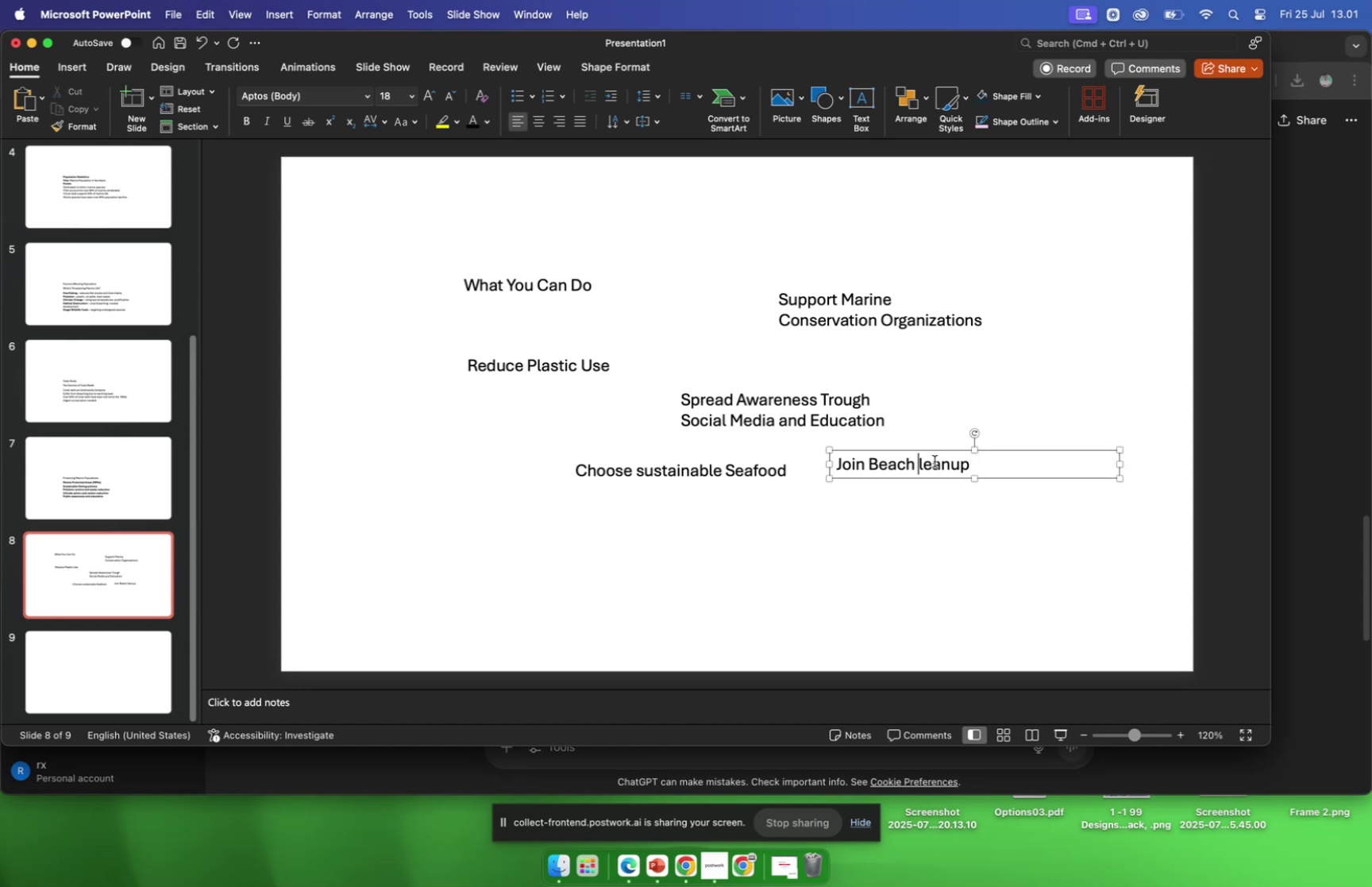 
key(CapsLock)
 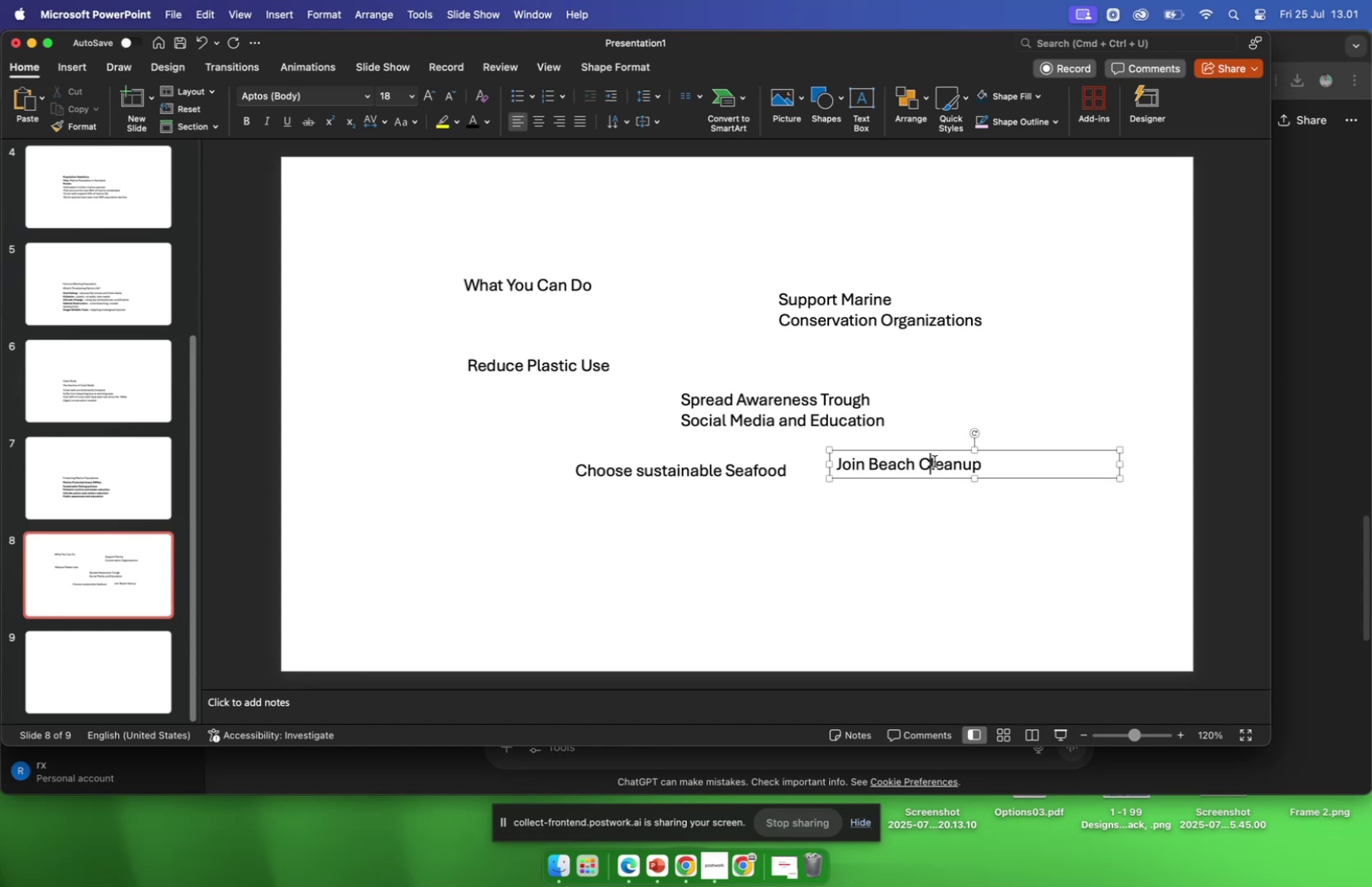 
key(C)
 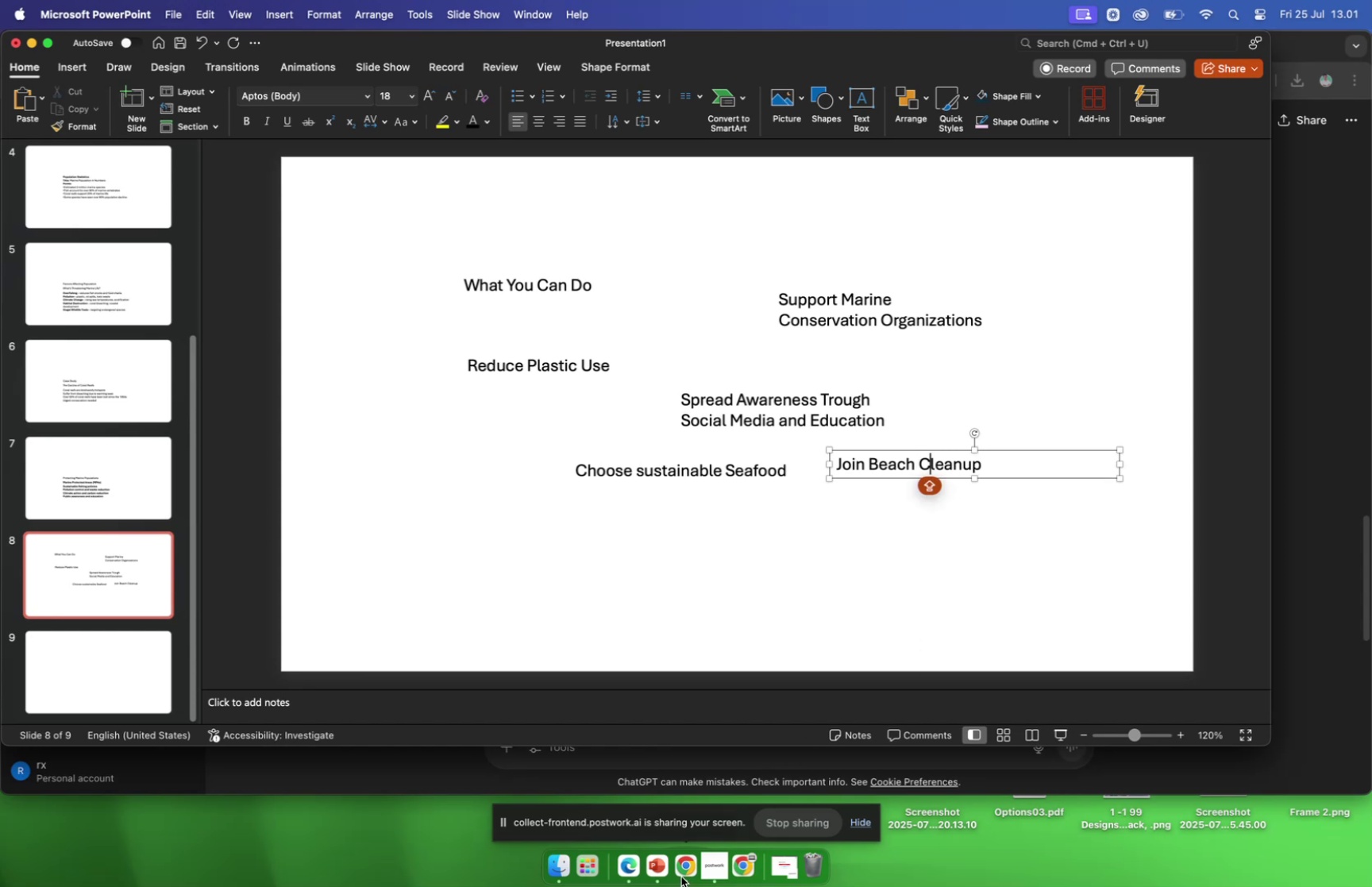 
left_click([680, 866])
 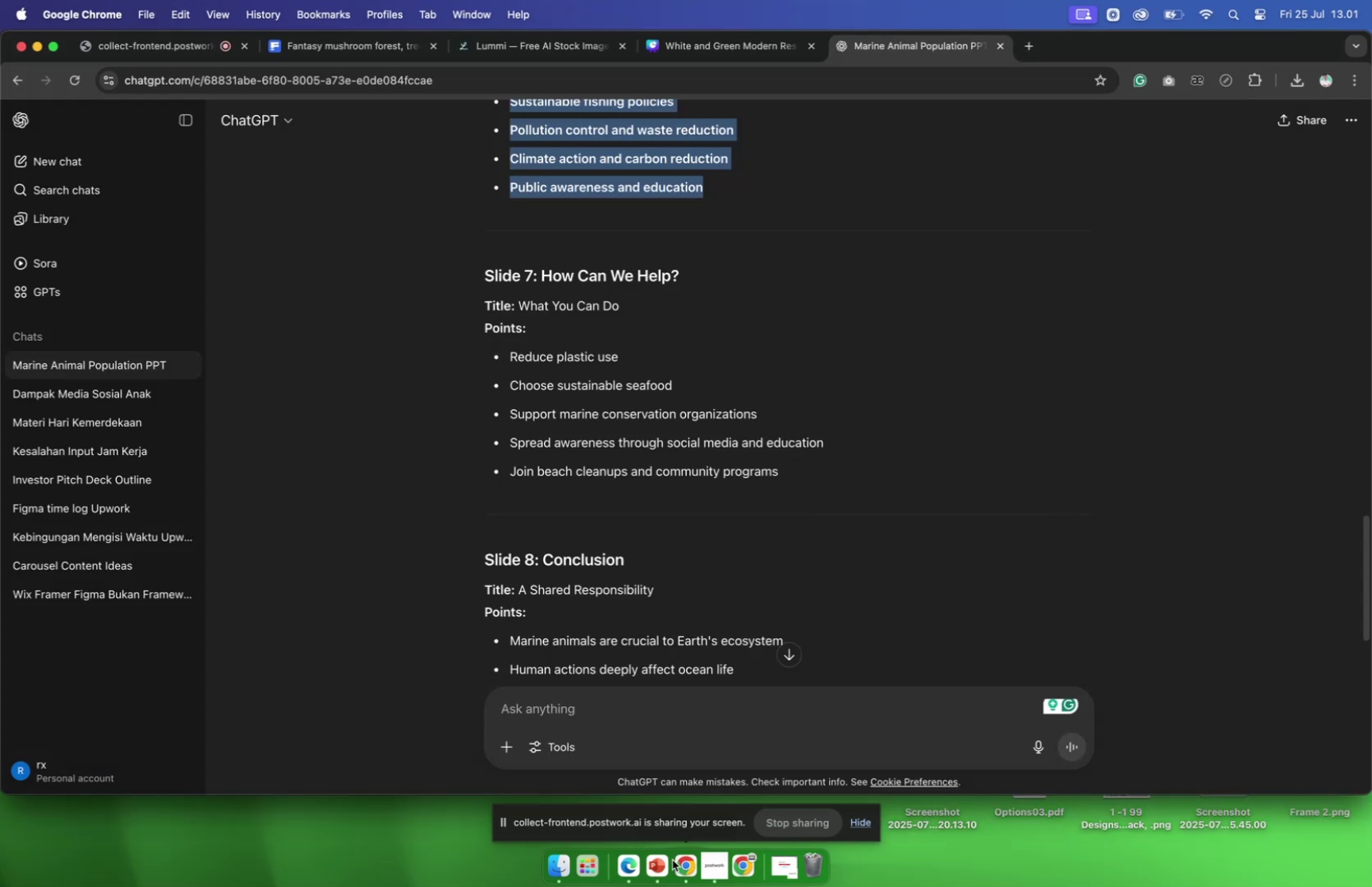 
wait(9.18)
 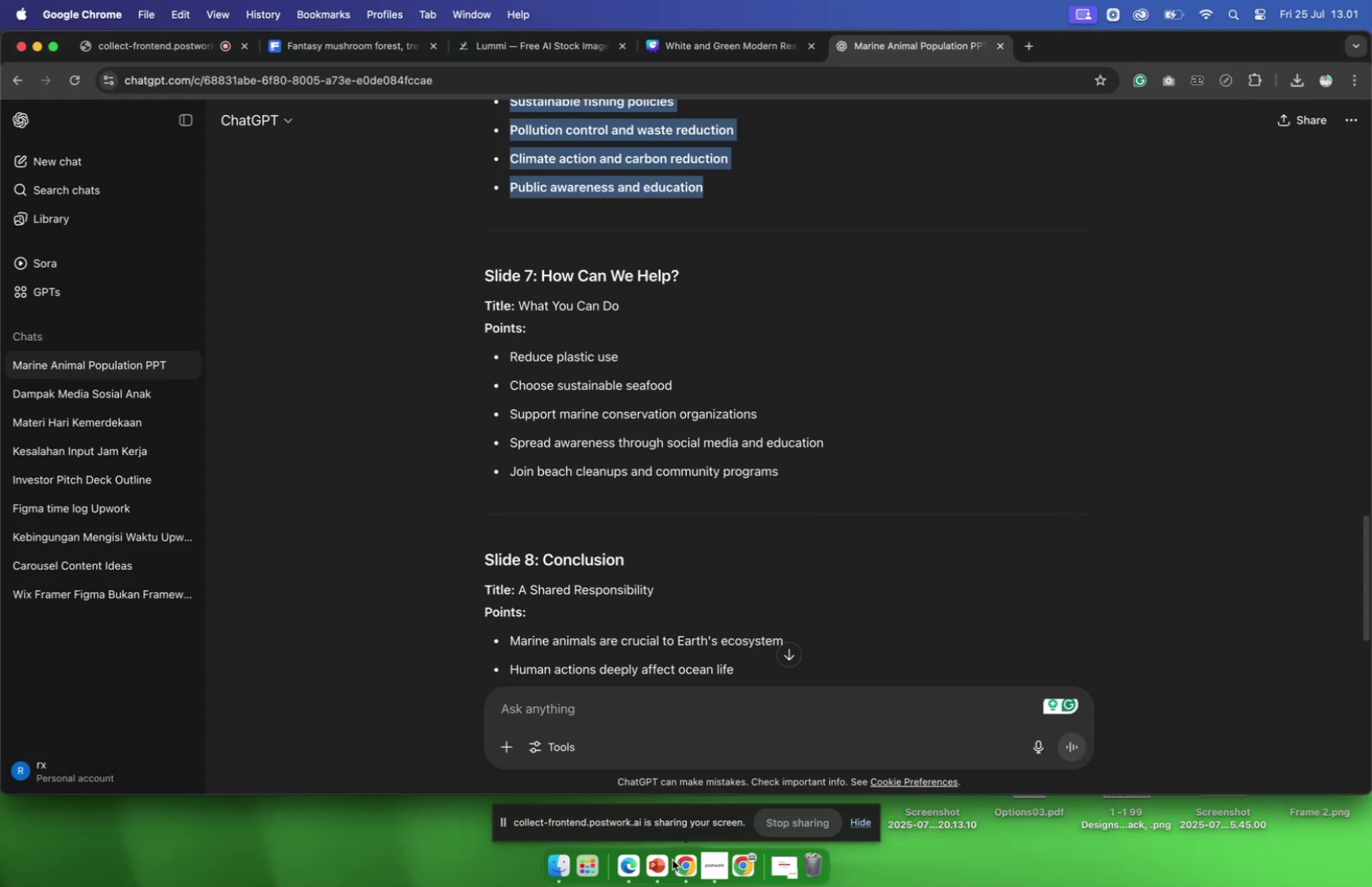 
type(s A)
key(Backspace)
type(and Comunity Programs)
 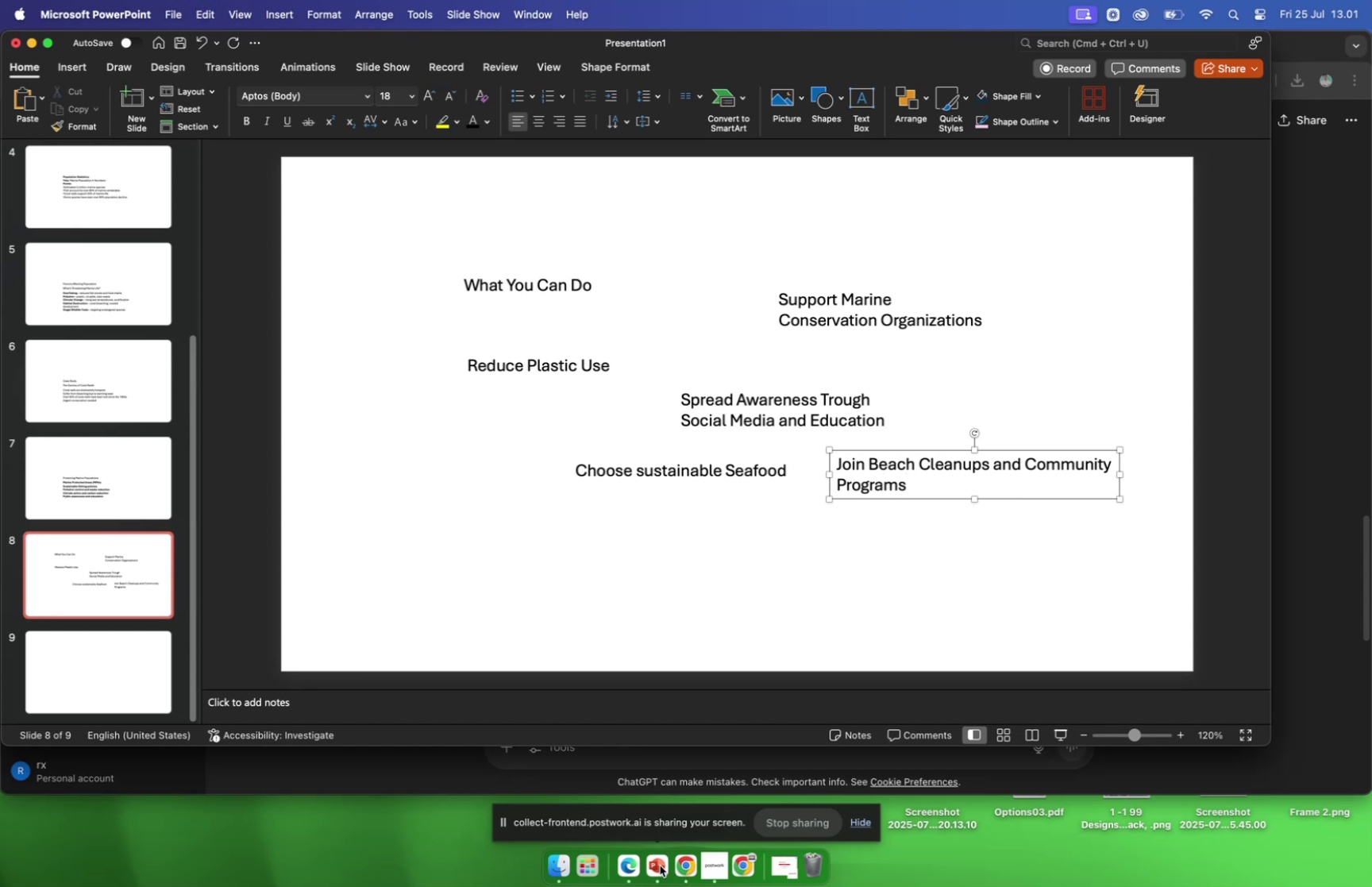 
wait(7.48)
 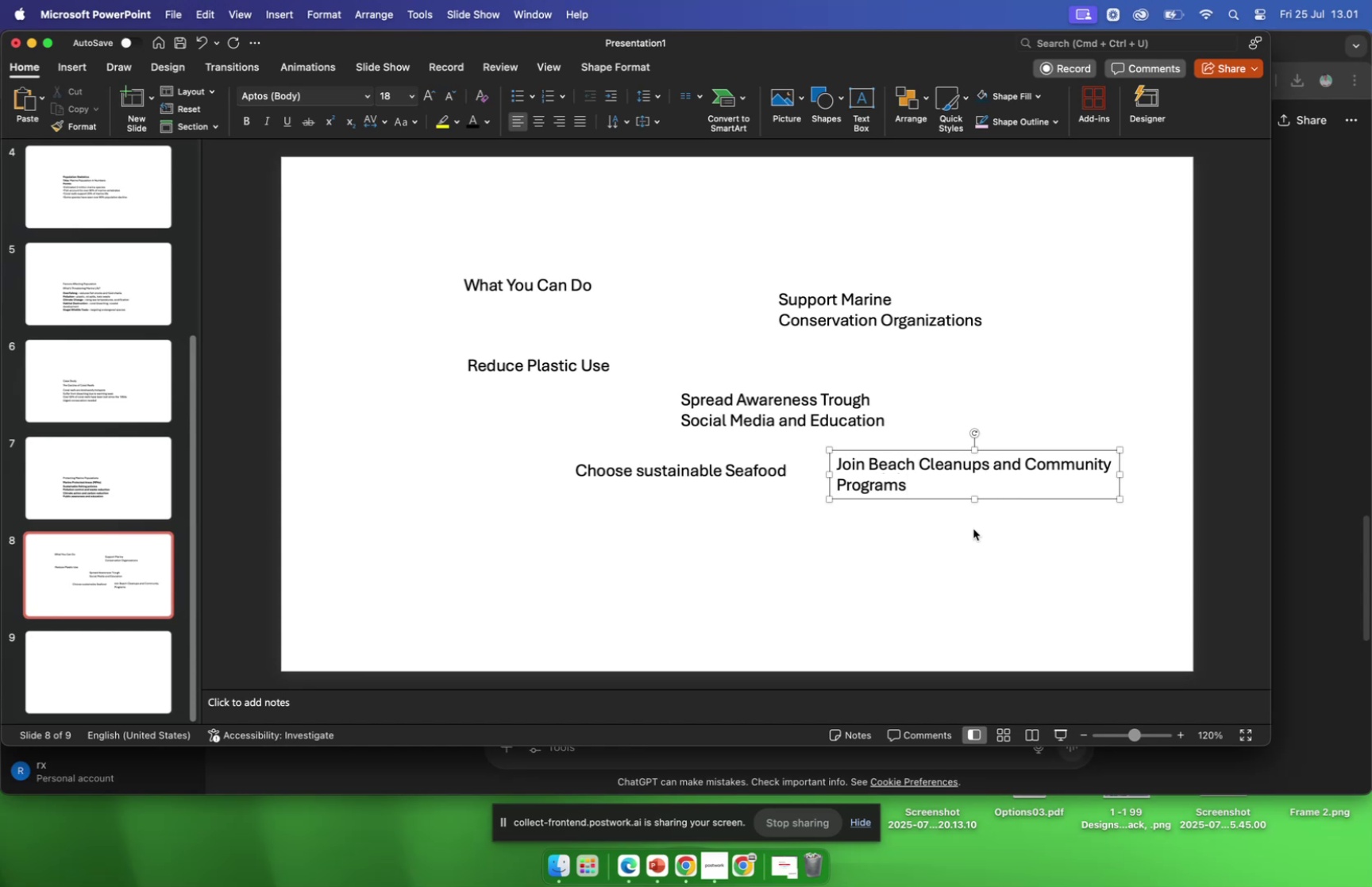 
left_click([681, 862])
 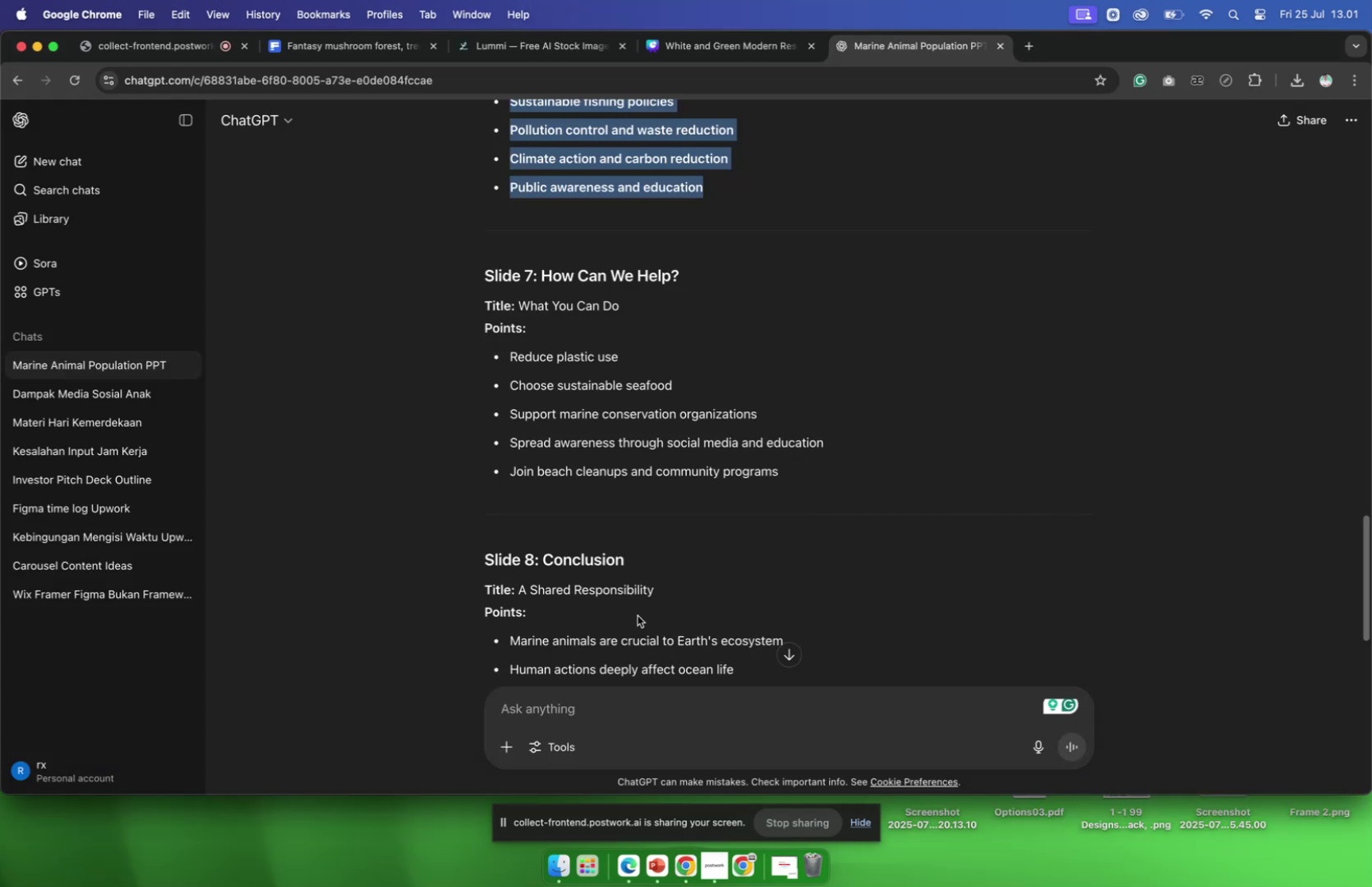 
scroll: coordinate [638, 615], scroll_direction: down, amount: 11.0
 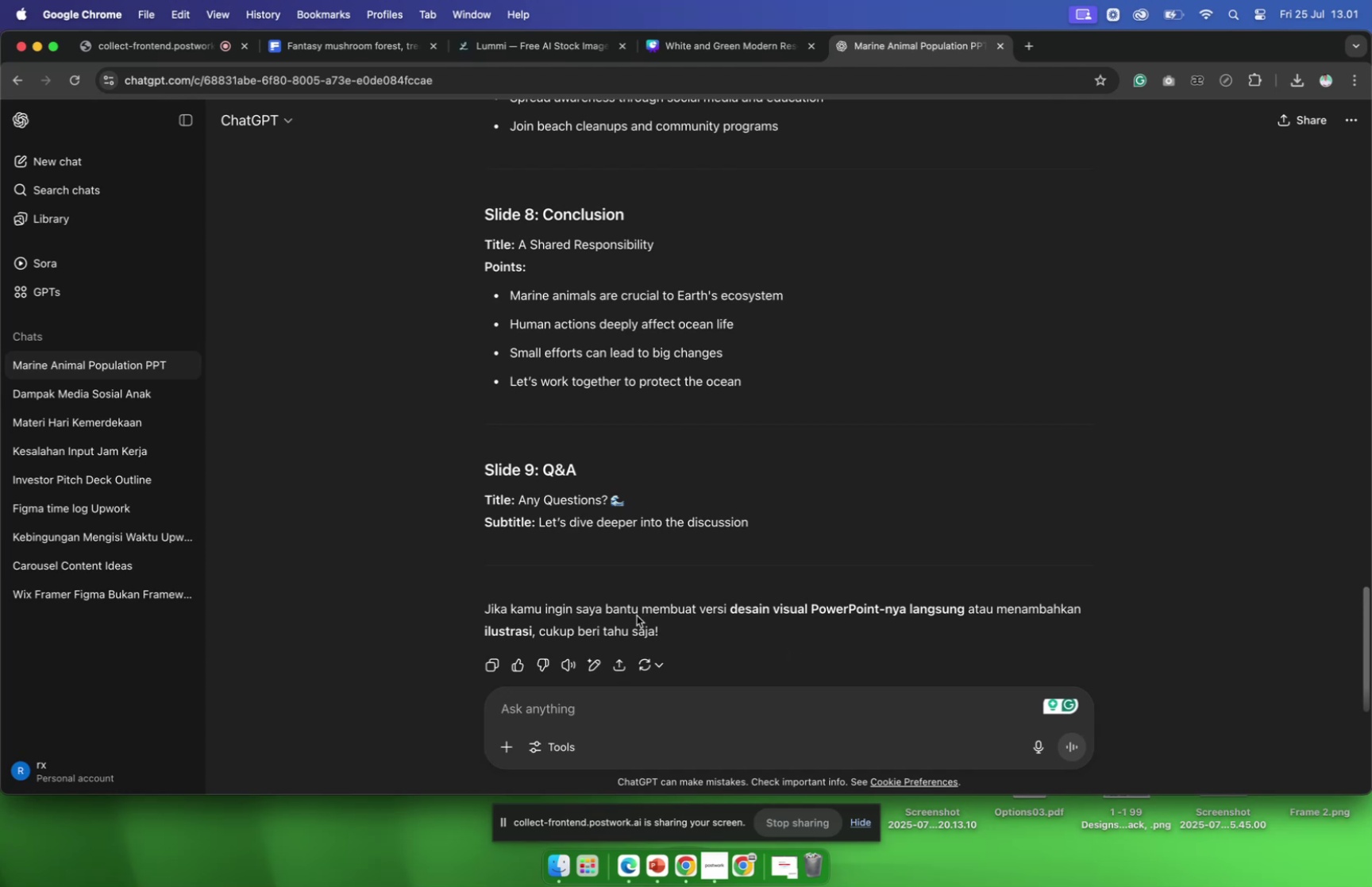 
scroll: coordinate [637, 615], scroll_direction: up, amount: 1.0
 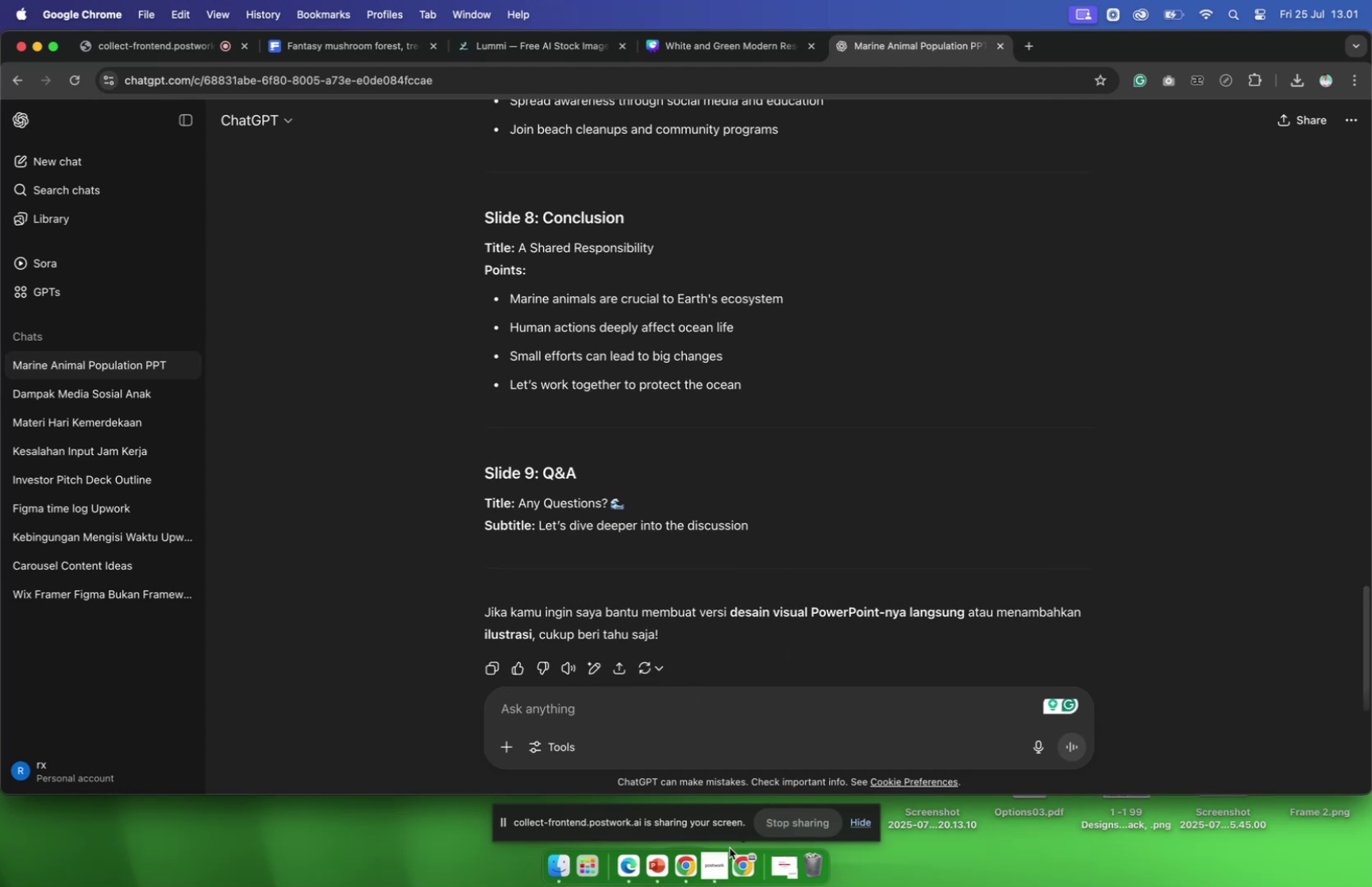 
left_click([656, 858])
 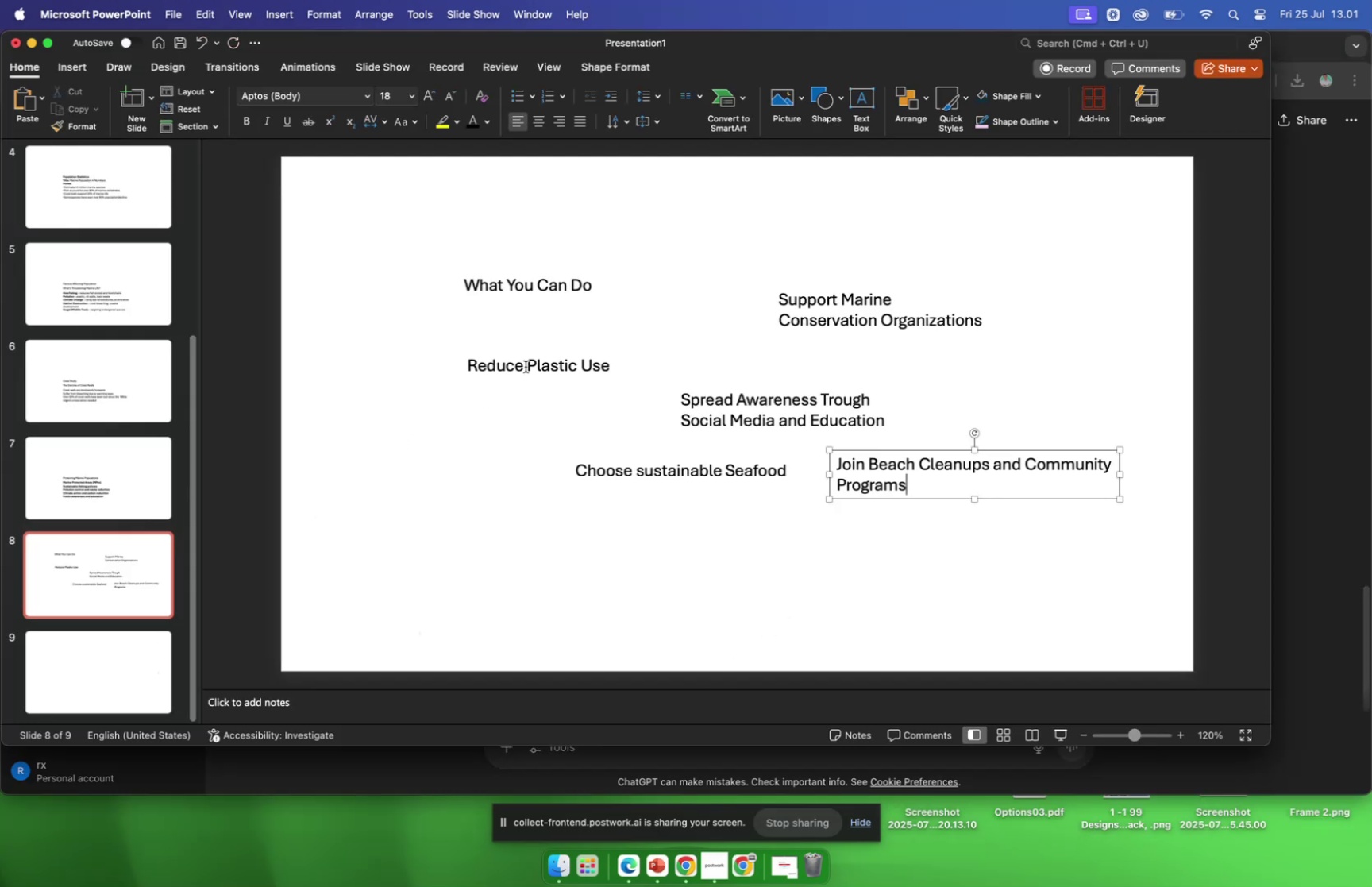 
left_click([553, 291])
 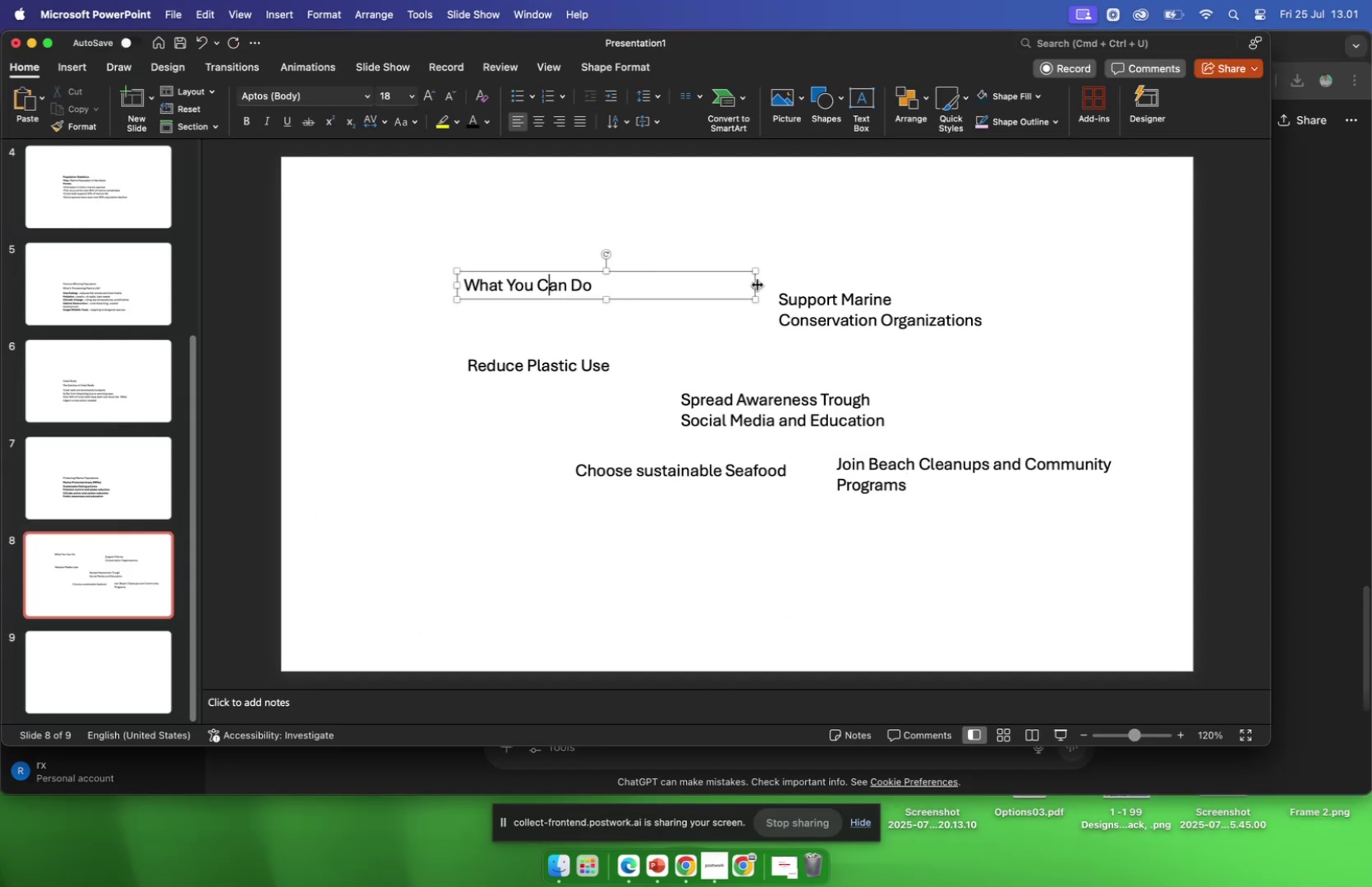 
left_click_drag(start_coordinate=[757, 284], to_coordinate=[605, 278])
 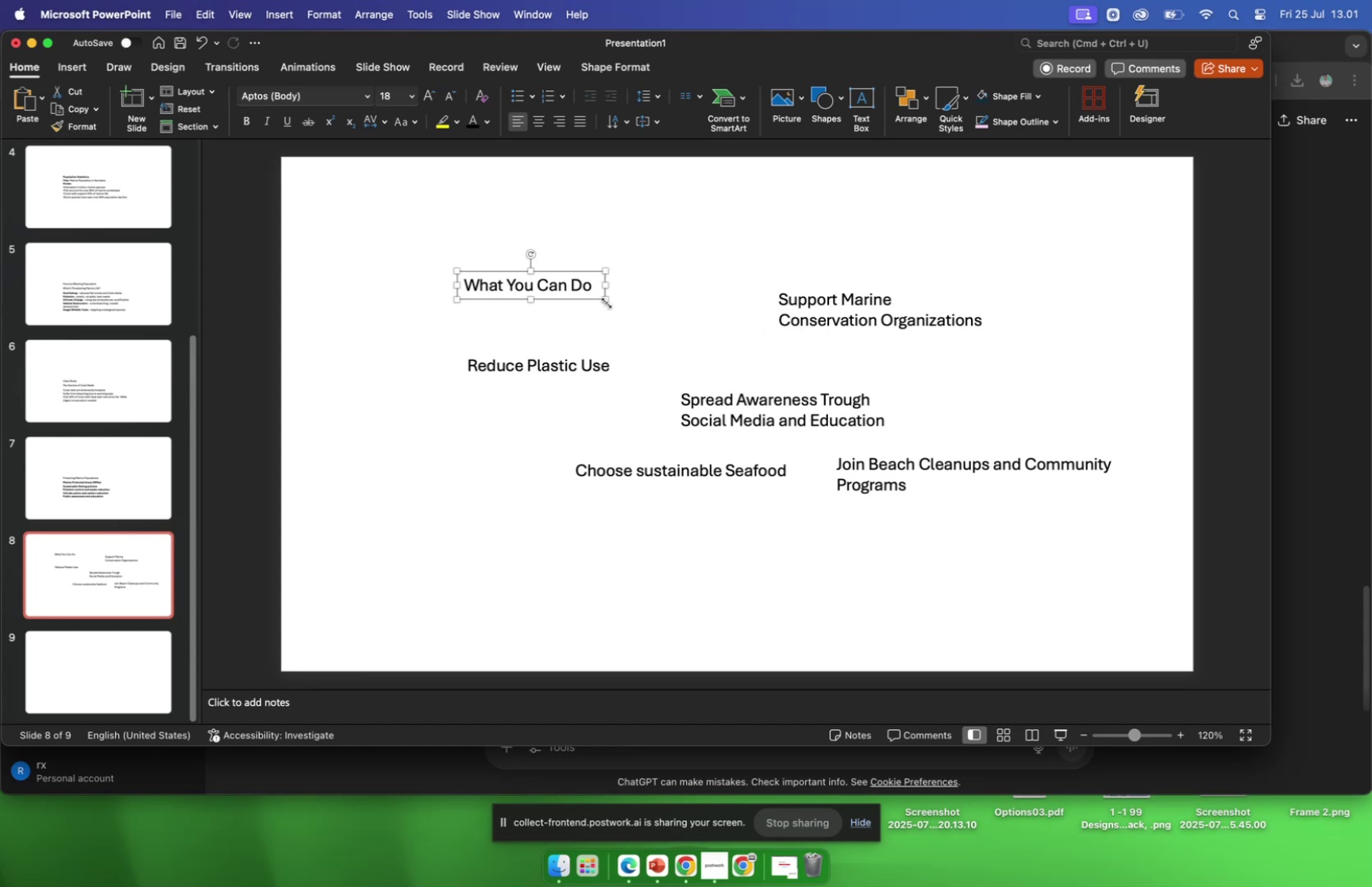 
left_click_drag(start_coordinate=[608, 300], to_coordinate=[606, 296])
 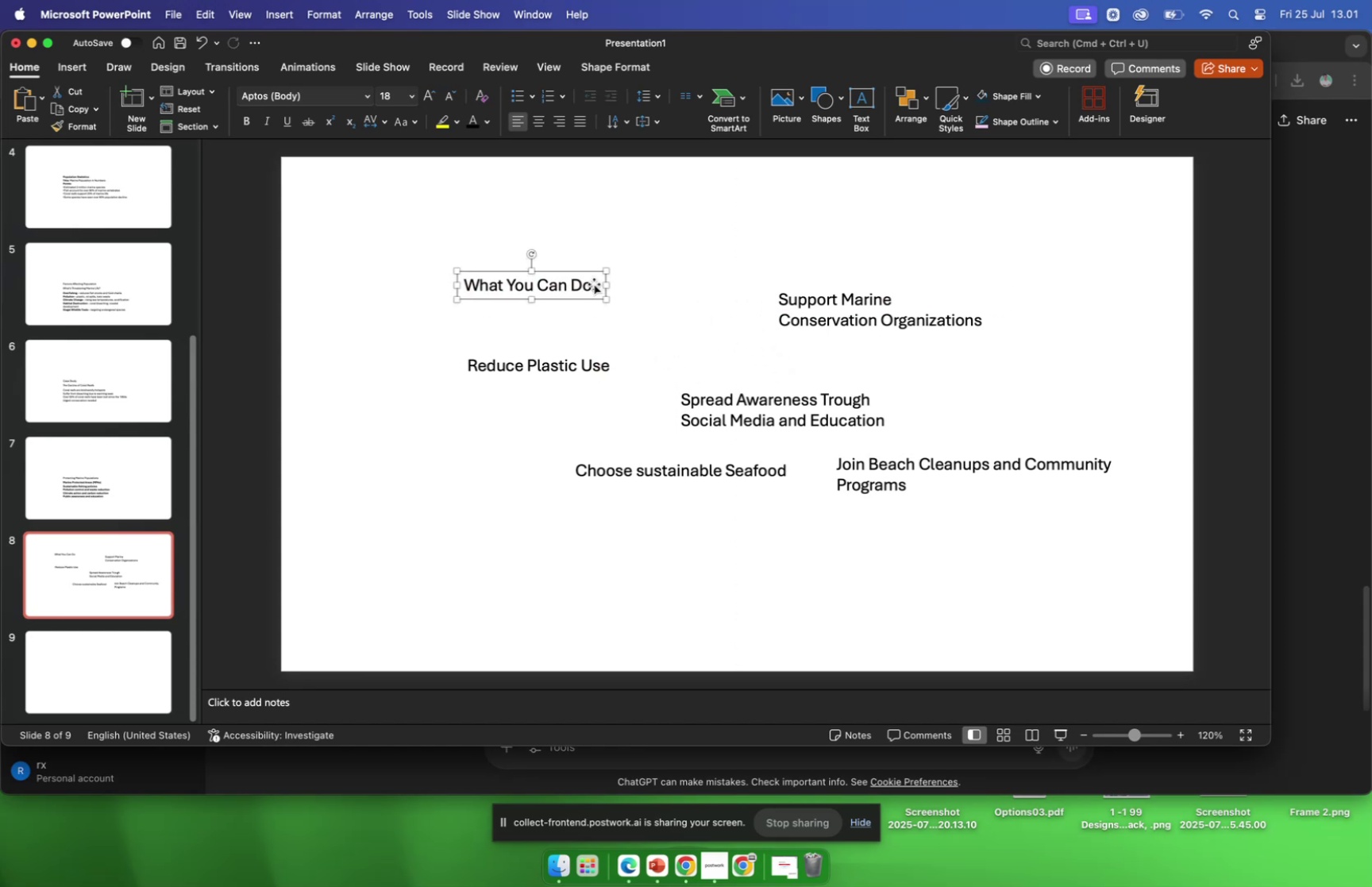 
left_click_drag(start_coordinate=[594, 283], to_coordinate=[571, 284])
 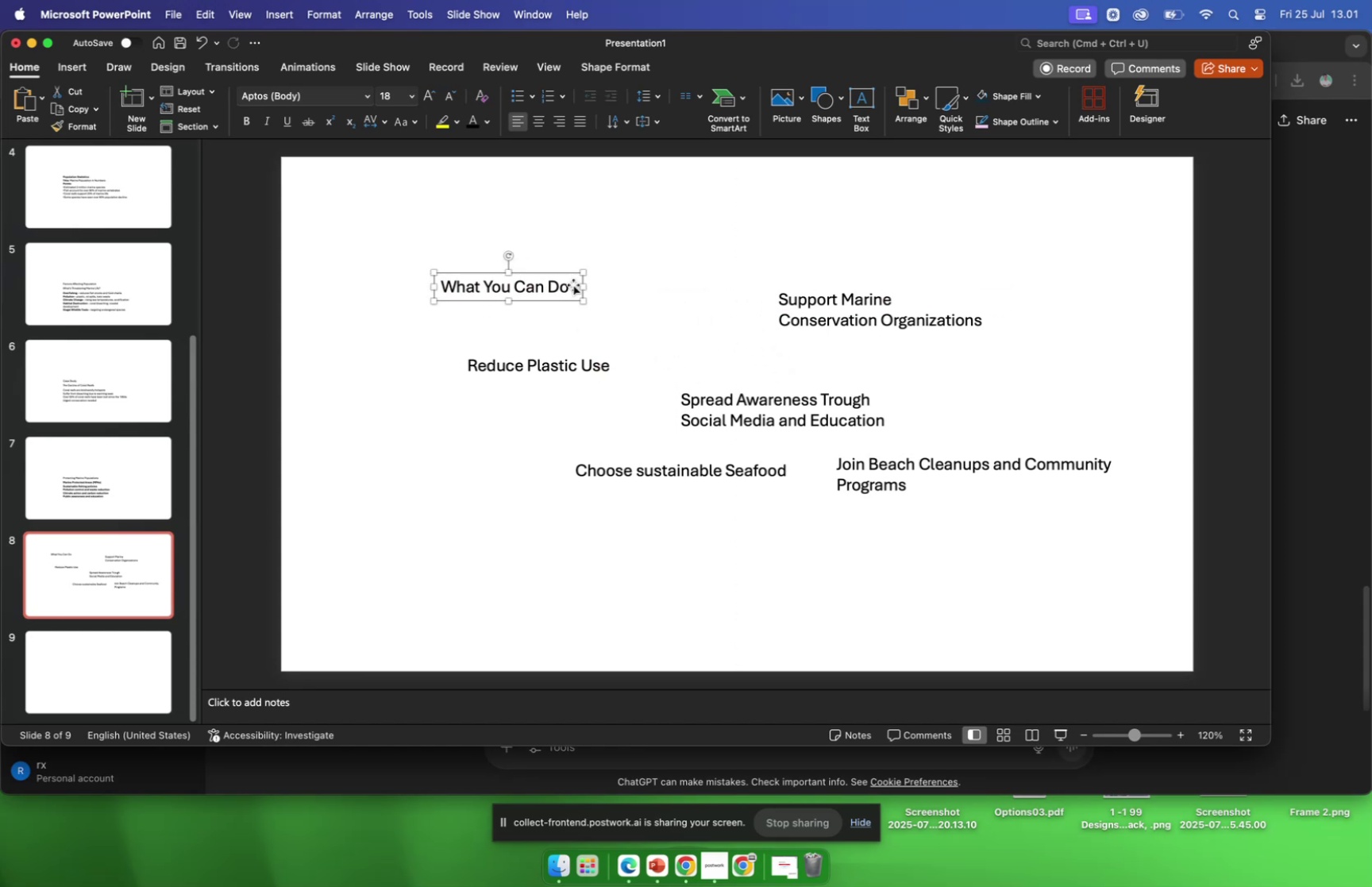 
left_click_drag(start_coordinate=[573, 284], to_coordinate=[568, 284])
 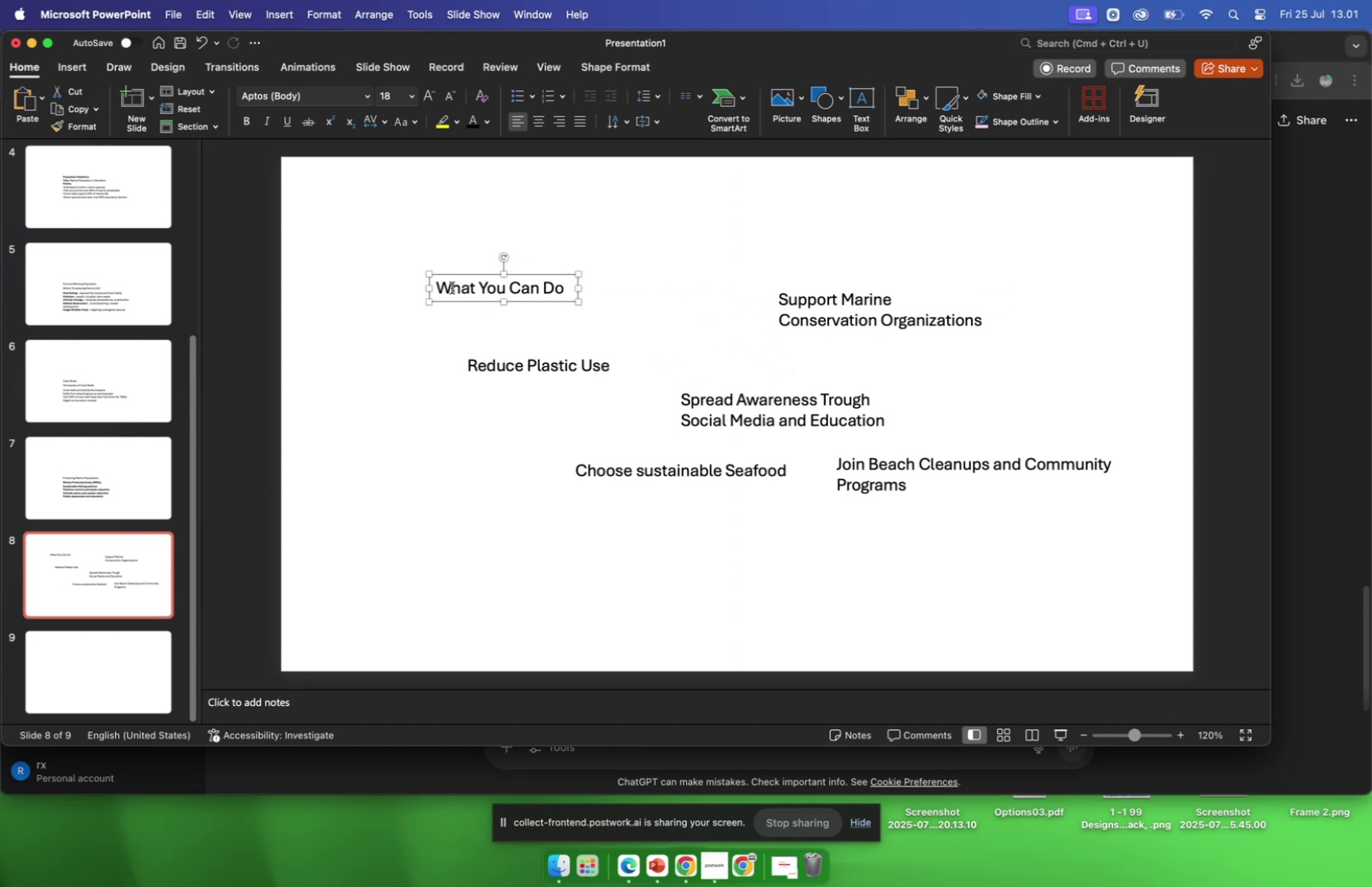 
left_click([452, 287])
 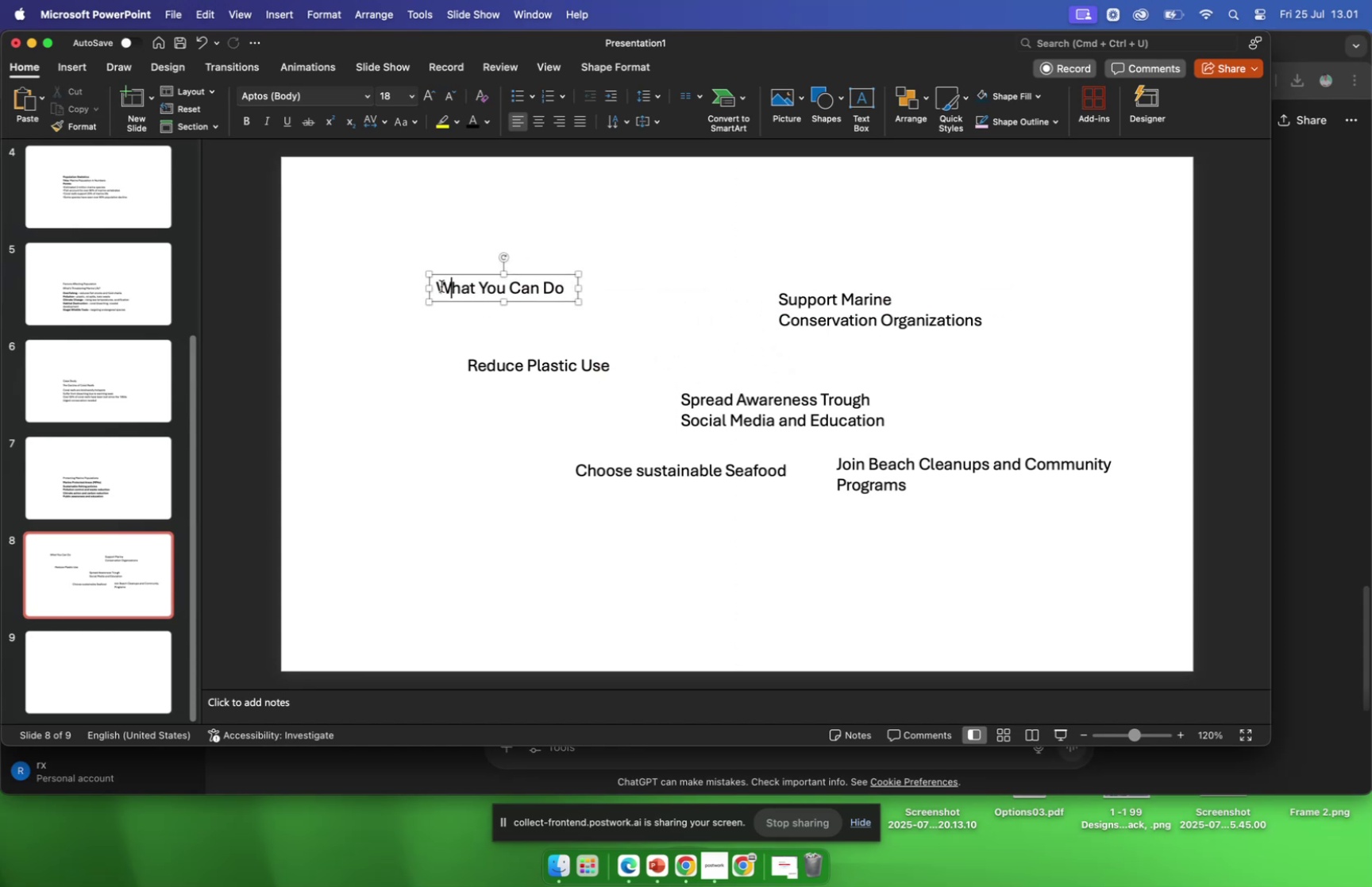 
left_click_drag(start_coordinate=[441, 286], to_coordinate=[560, 284])
 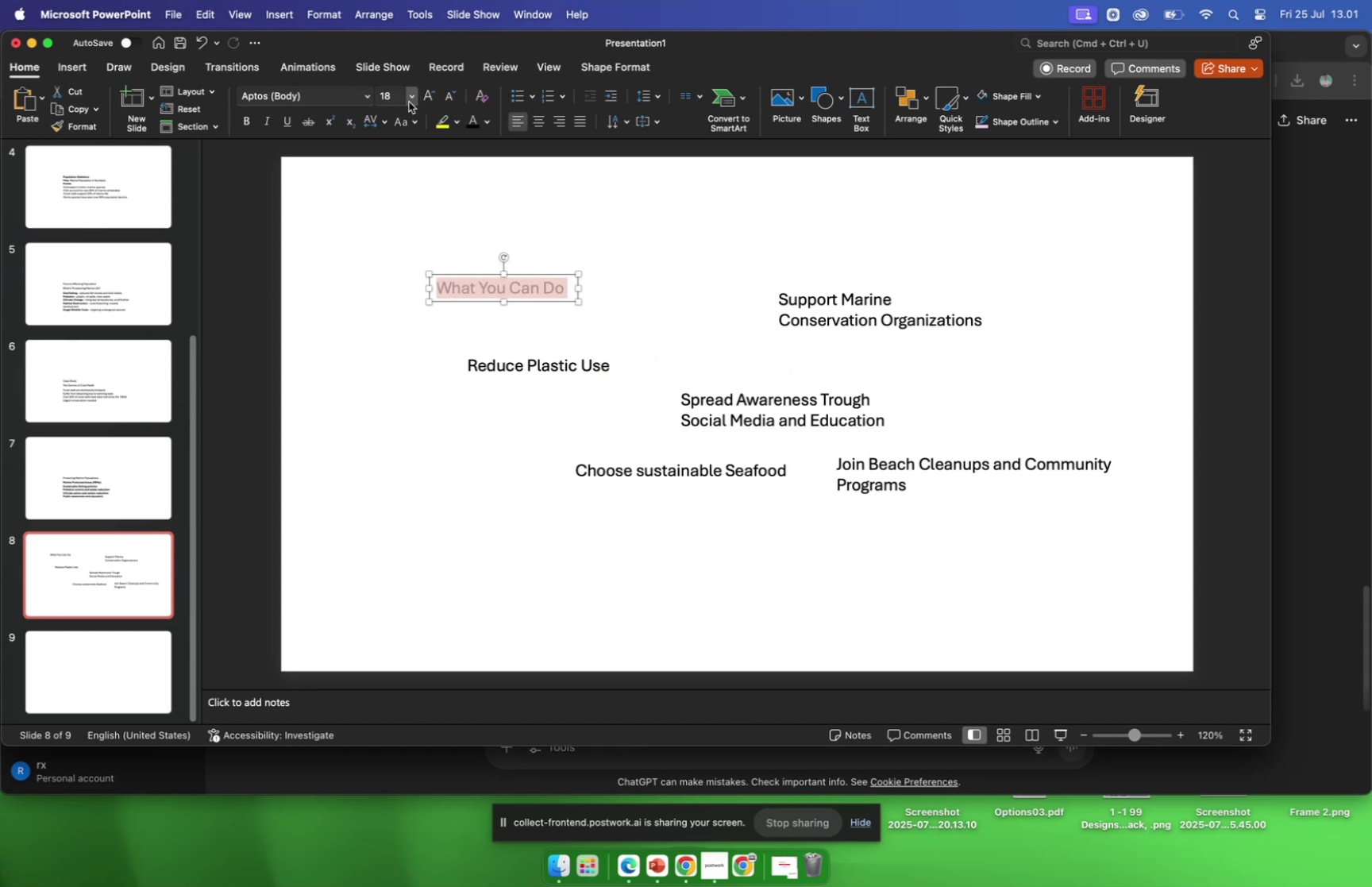 
left_click([407, 99])
 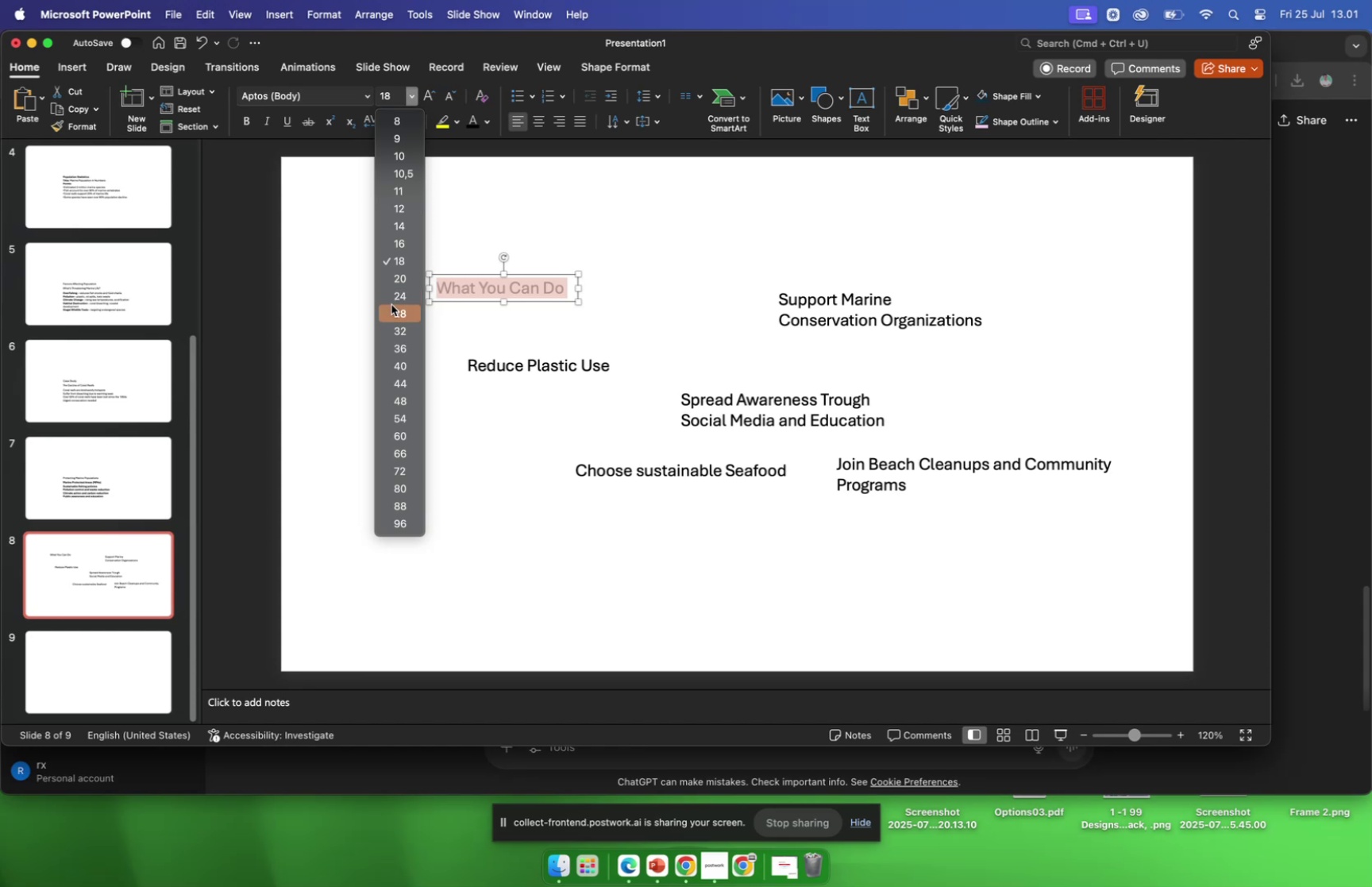 
left_click([392, 309])
 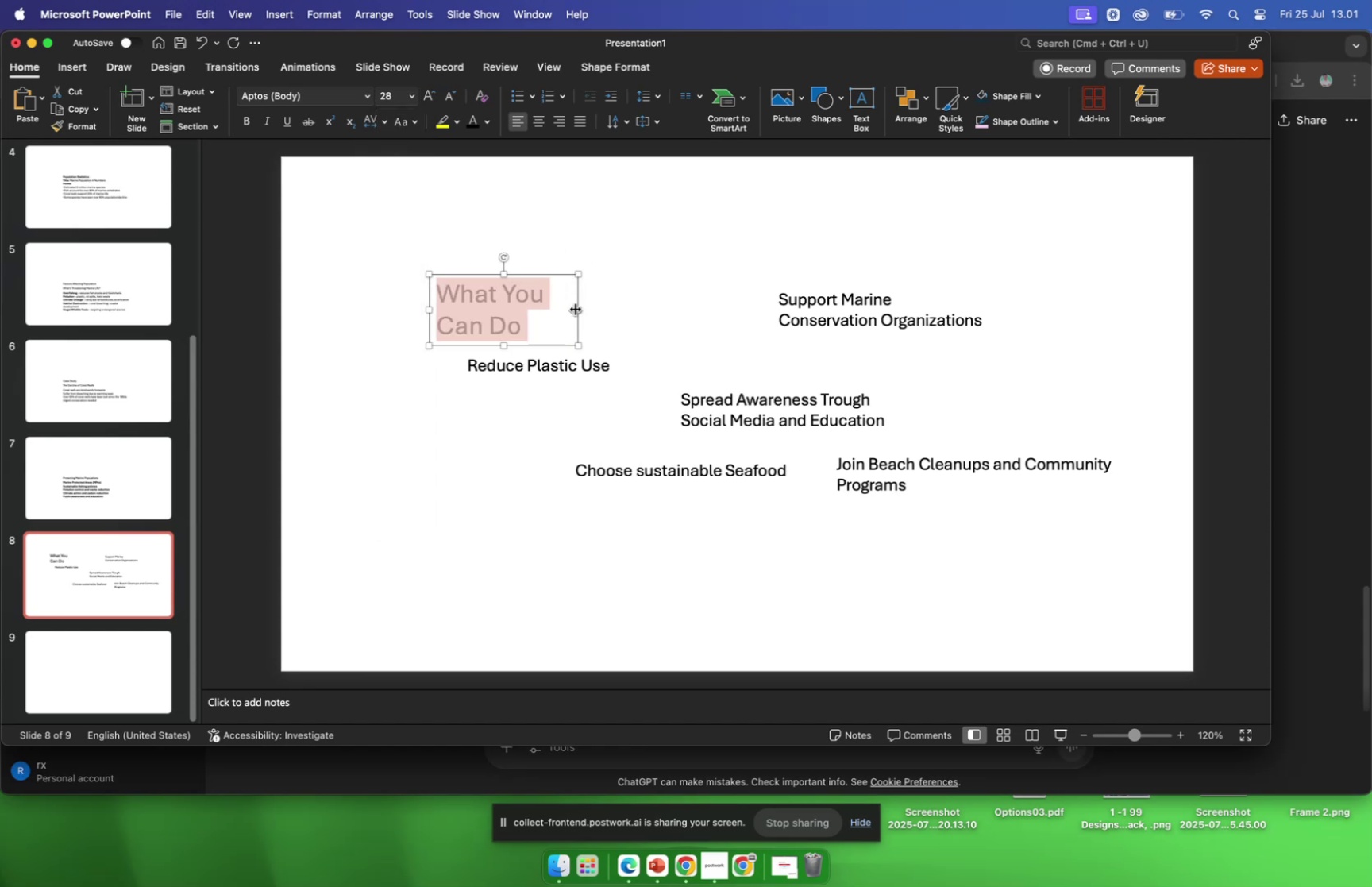 
left_click_drag(start_coordinate=[578, 310], to_coordinate=[619, 311])
 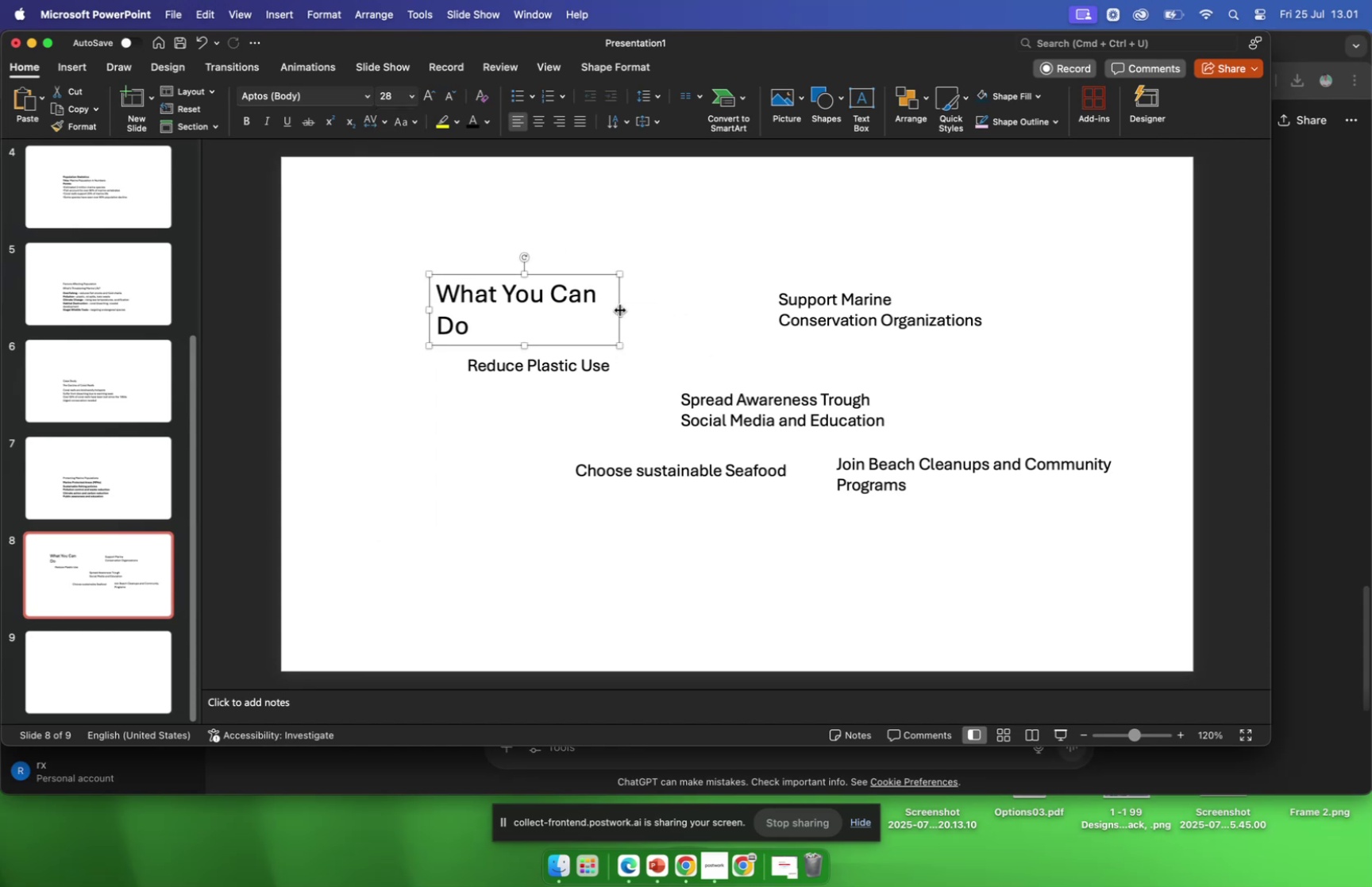 
left_click_drag(start_coordinate=[619, 310], to_coordinate=[643, 309])
 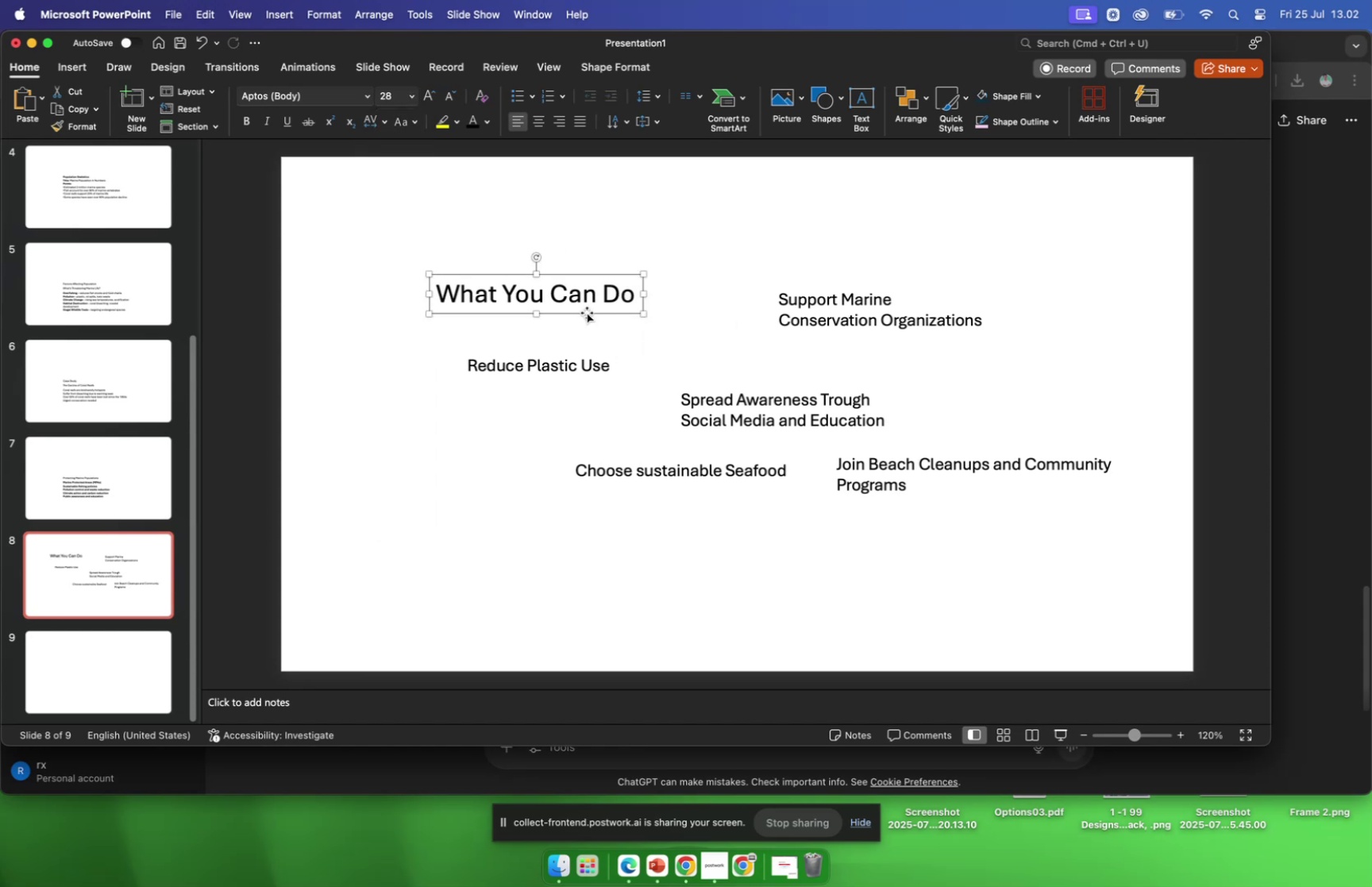 
left_click_drag(start_coordinate=[587, 312], to_coordinate=[495, 241])
 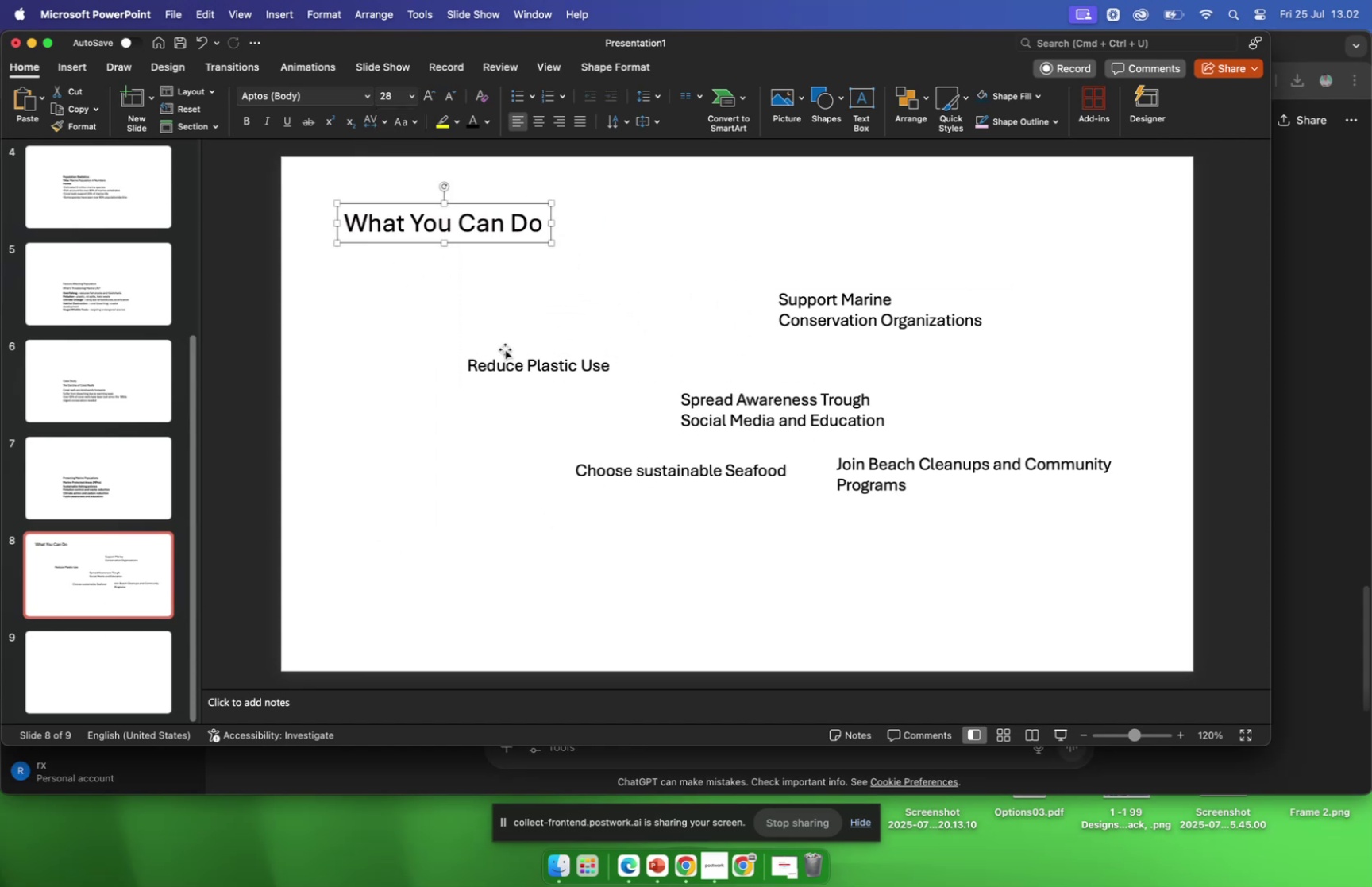 
left_click([506, 360])
 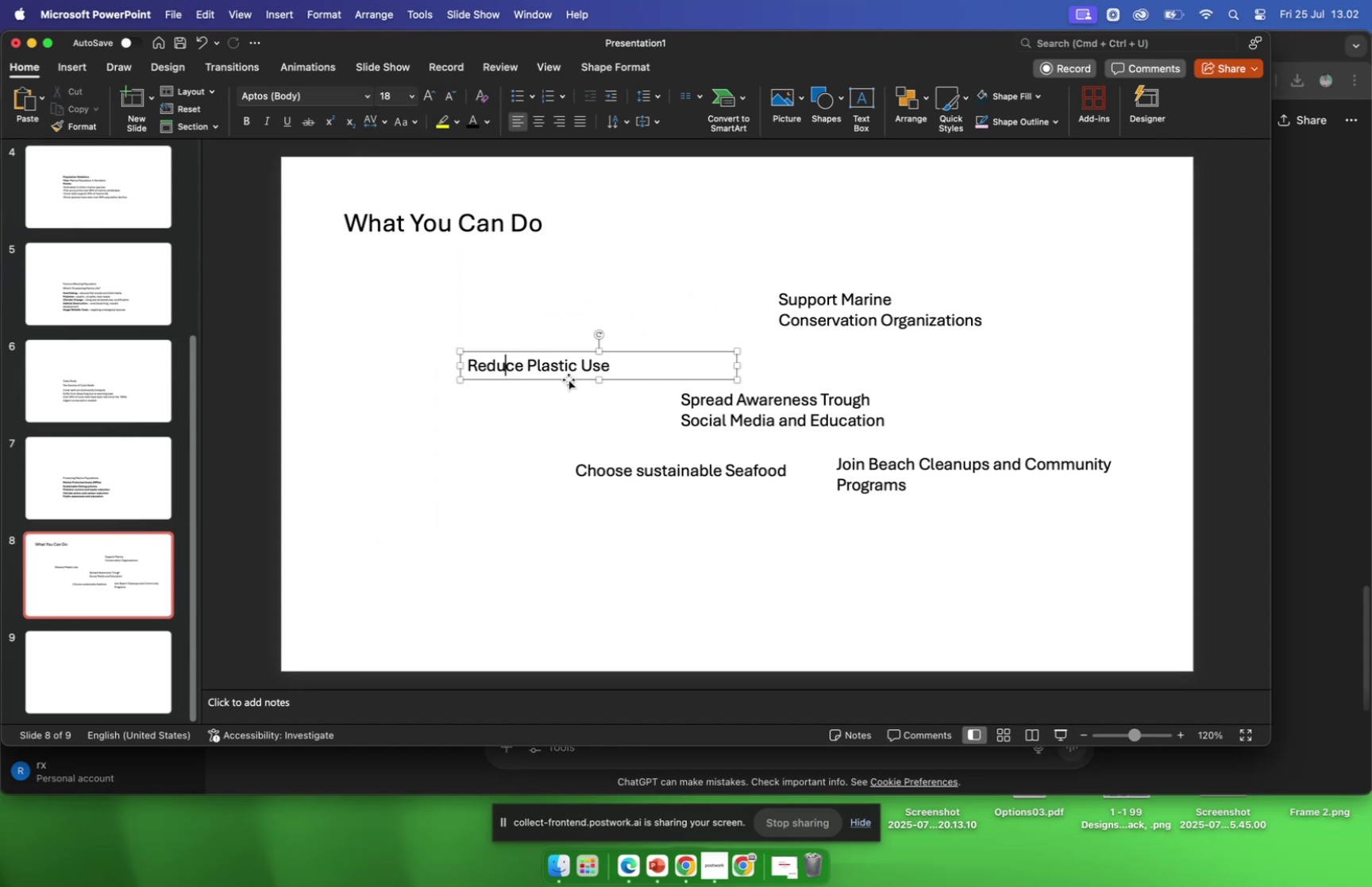 
left_click_drag(start_coordinate=[568, 379], to_coordinate=[500, 335])
 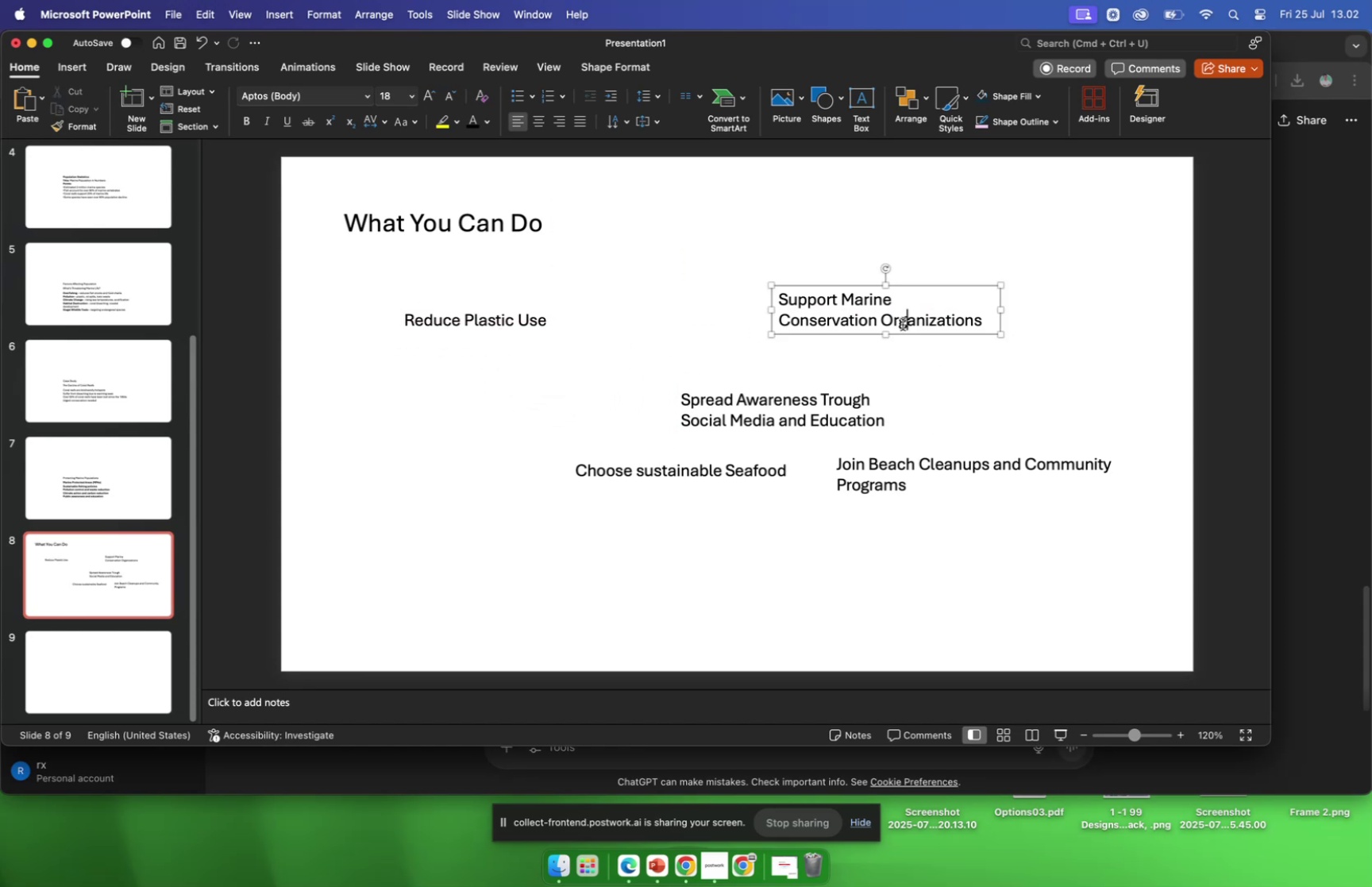 
left_click([903, 324])
 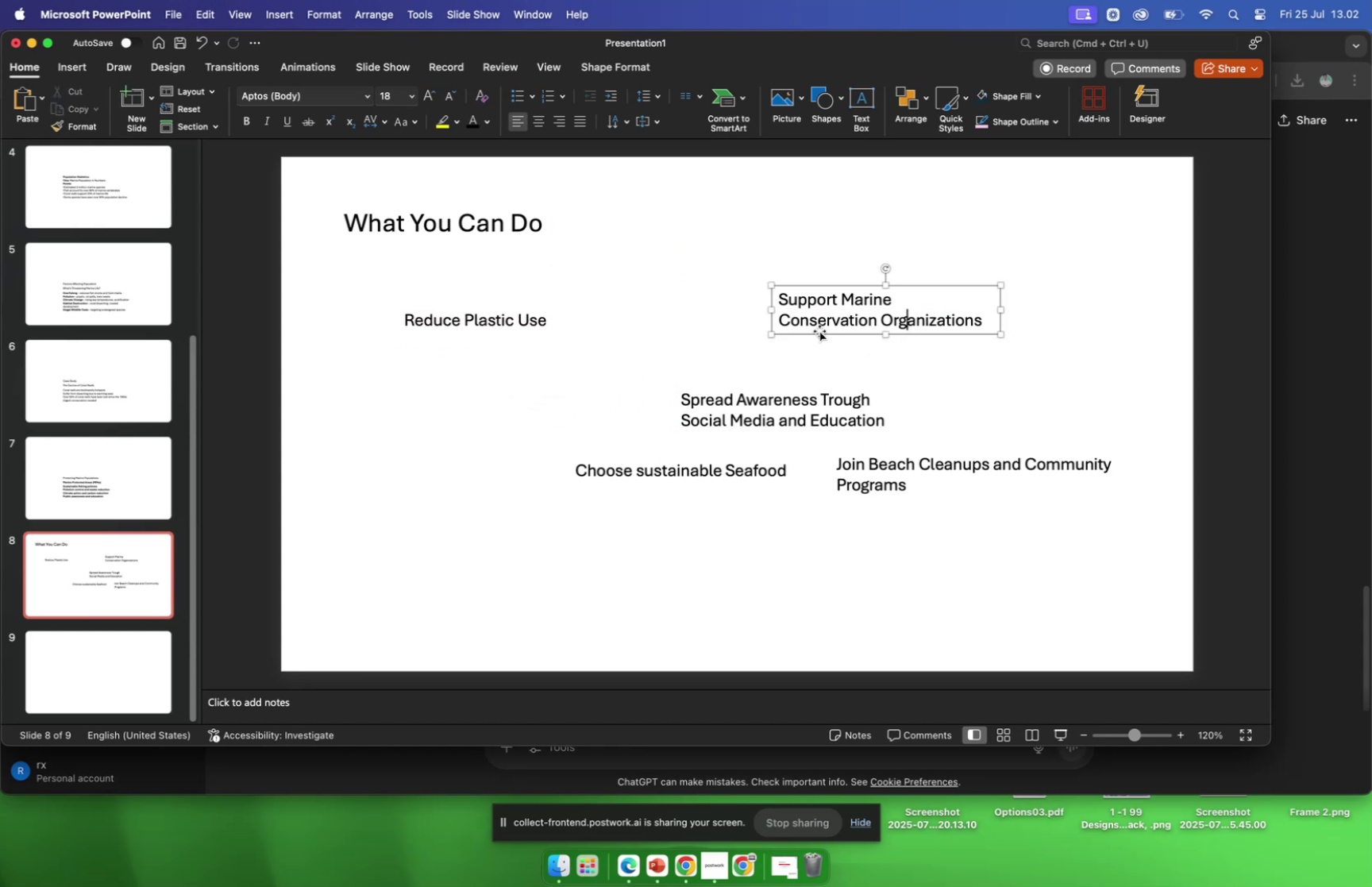 
left_click_drag(start_coordinate=[819, 330], to_coordinate=[810, 349])
 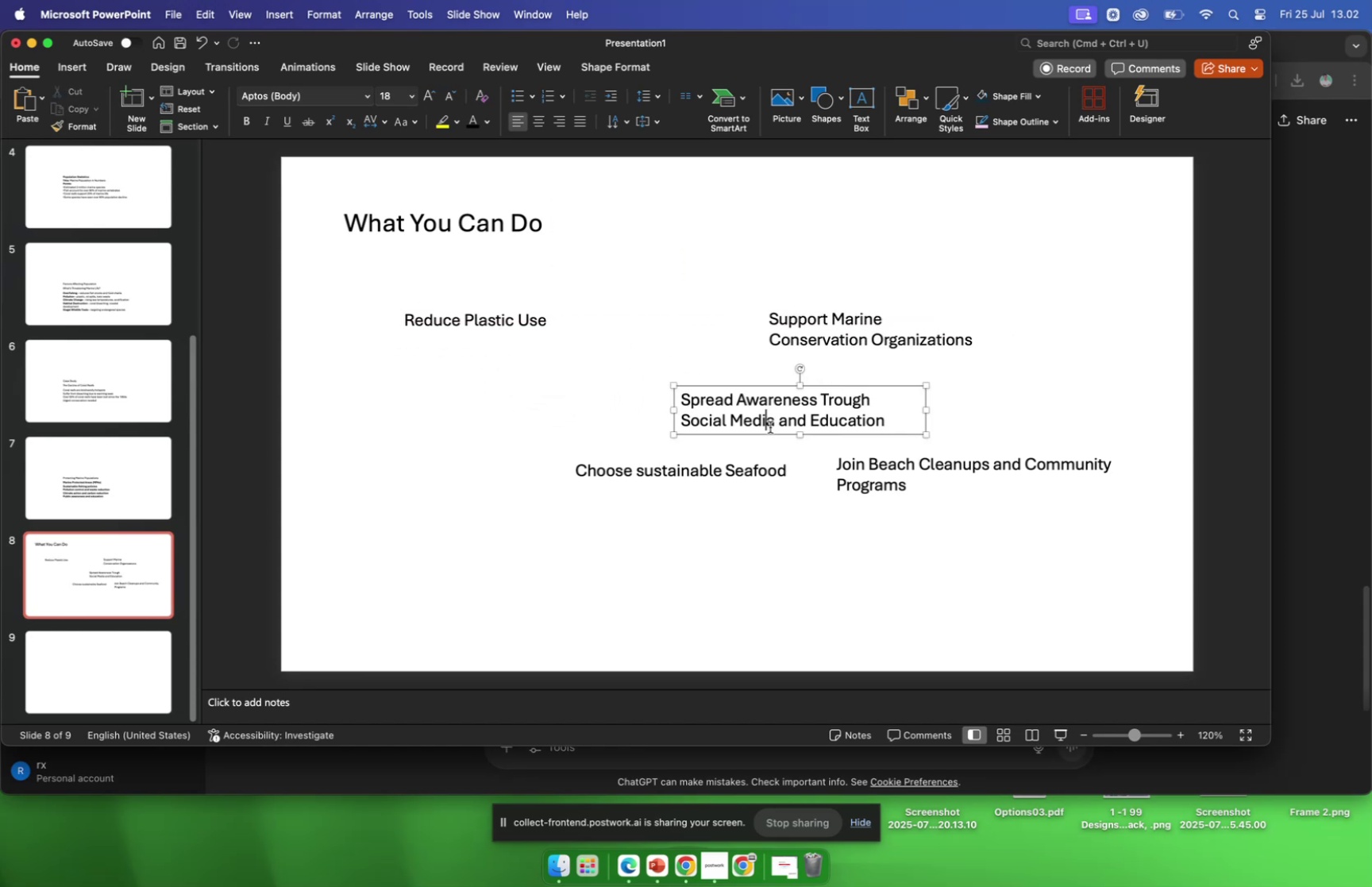 
left_click([770, 426])
 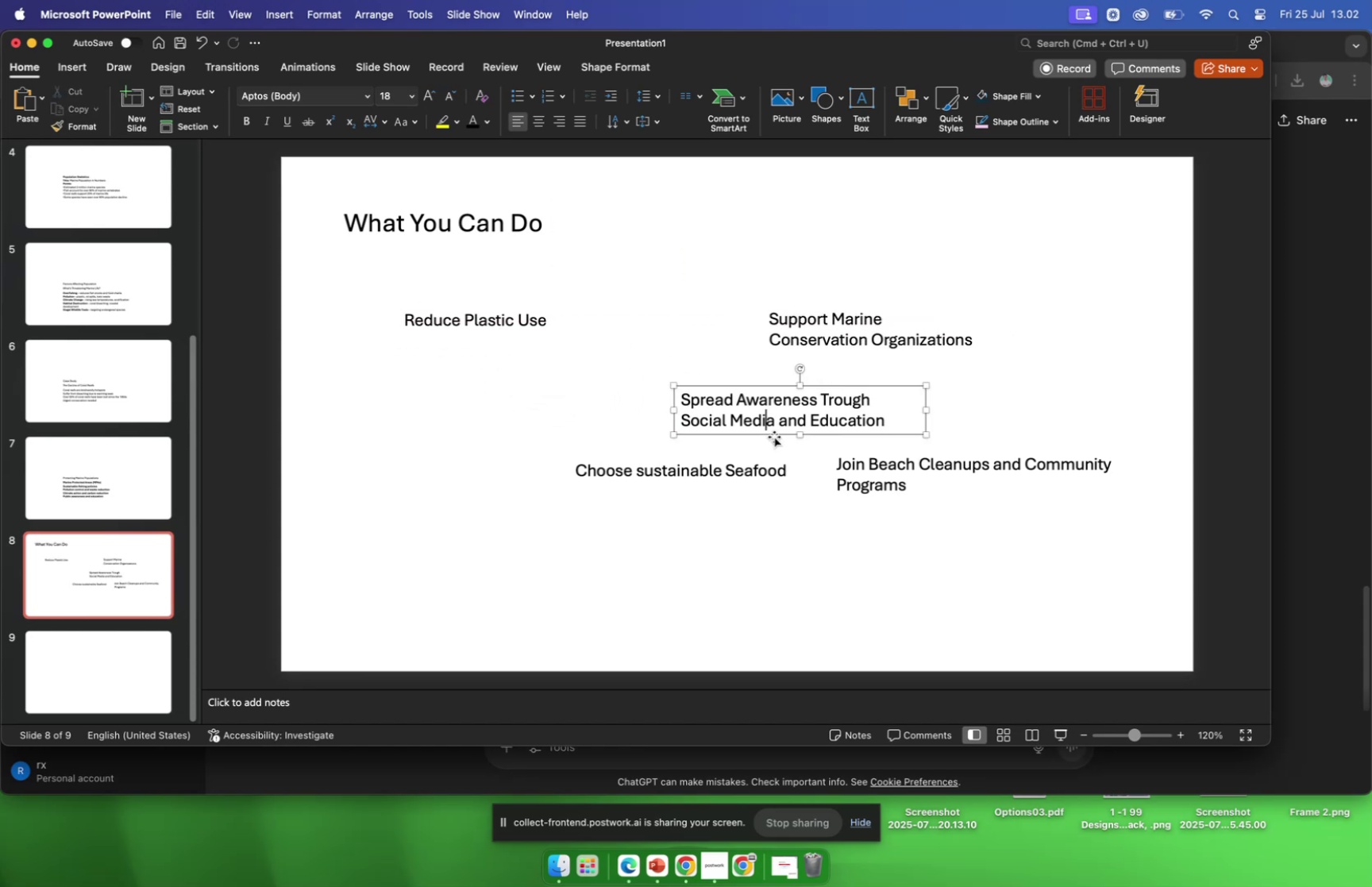 
left_click_drag(start_coordinate=[773, 435], to_coordinate=[495, 426])
 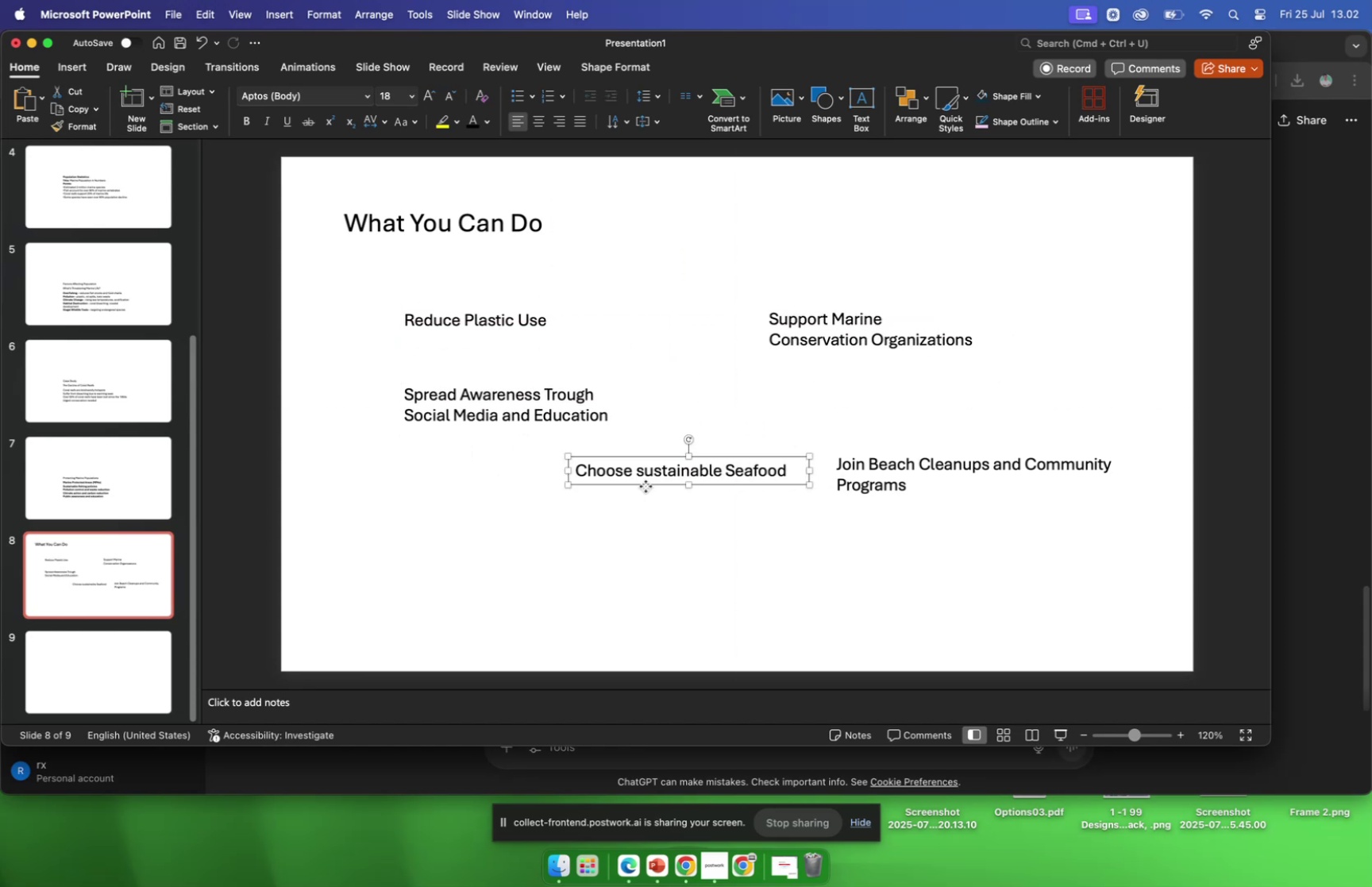 
left_click([646, 485])
 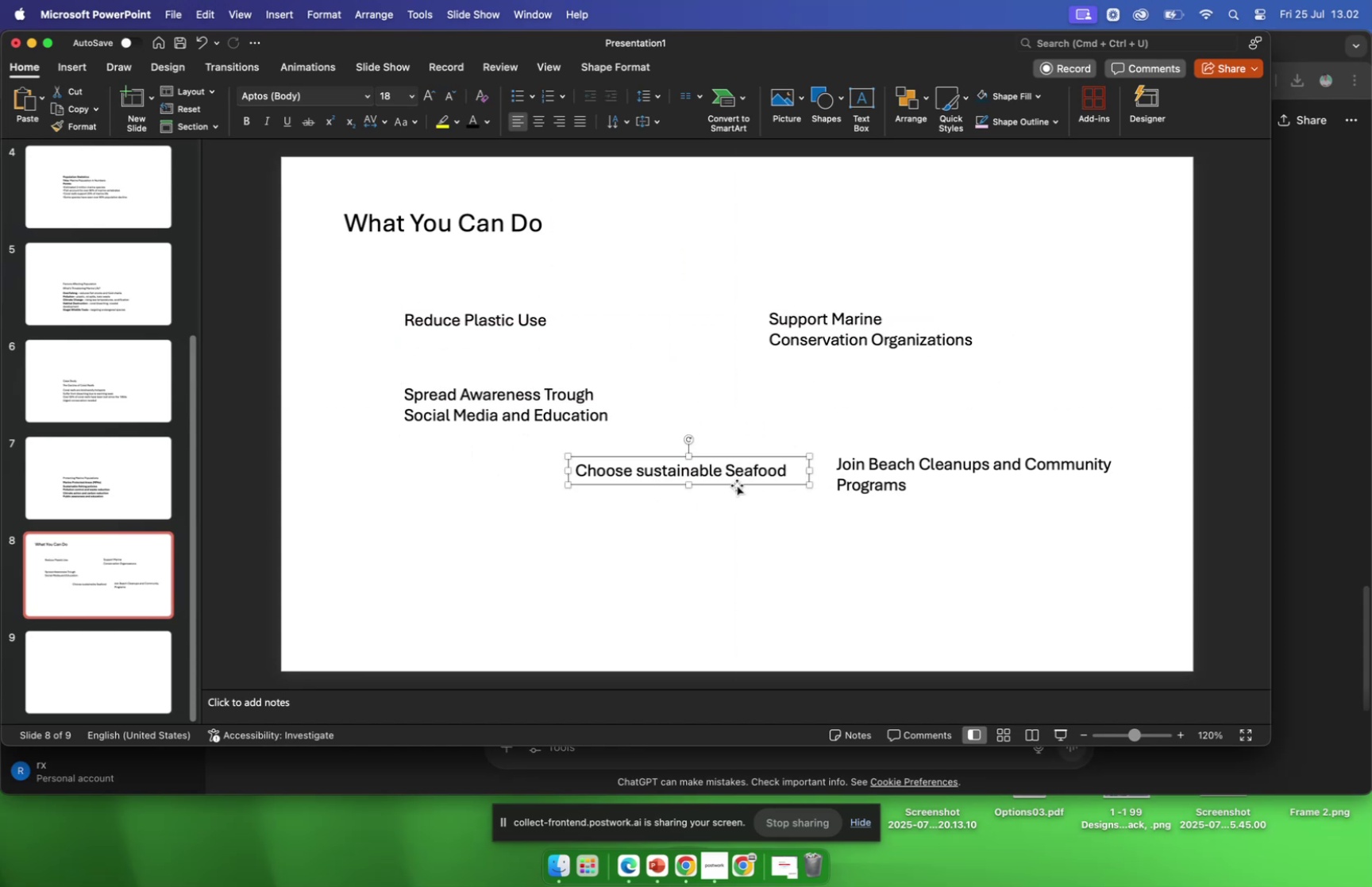 
left_click_drag(start_coordinate=[737, 484], to_coordinate=[561, 516])
 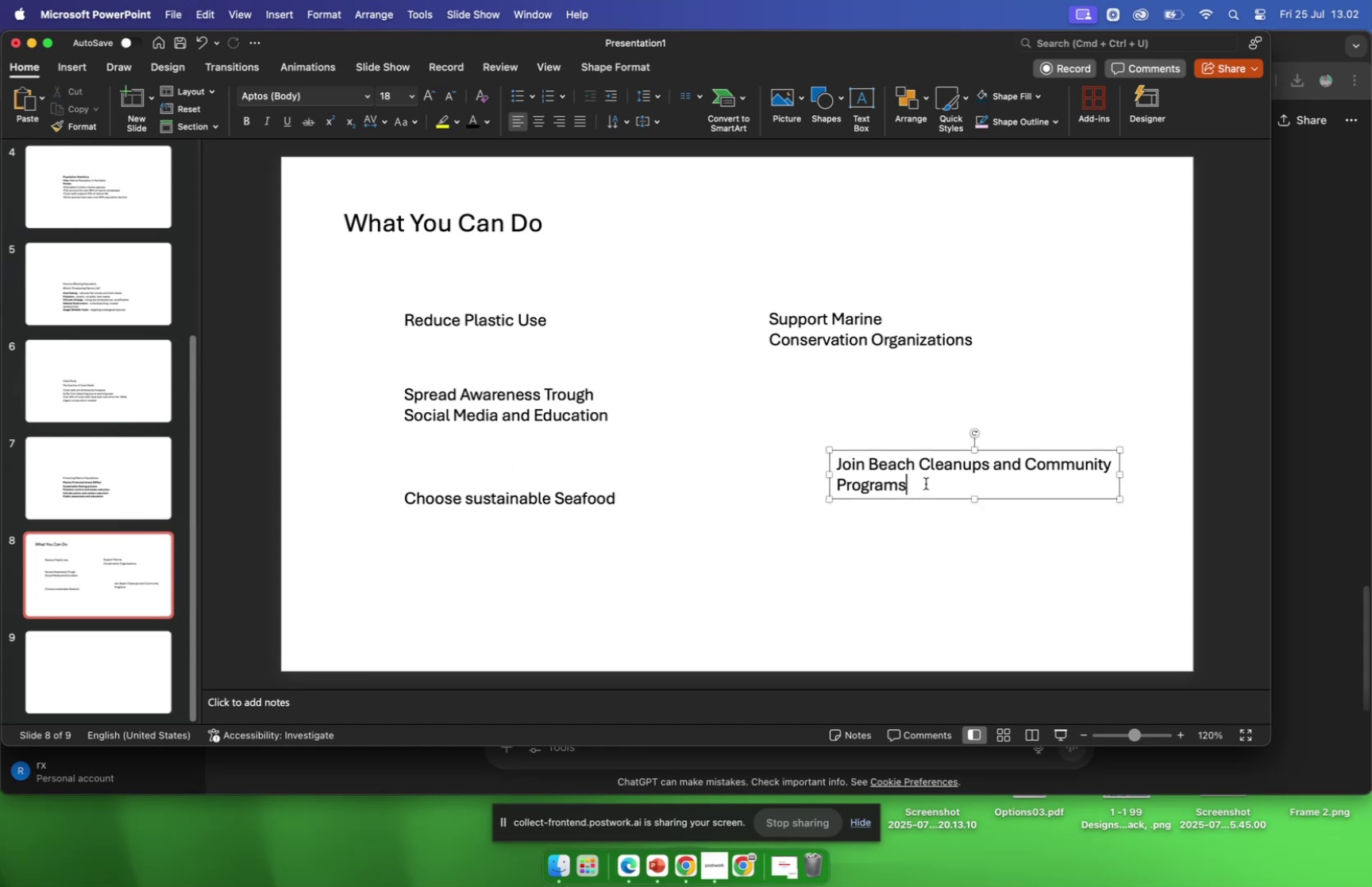 
left_click([926, 483])
 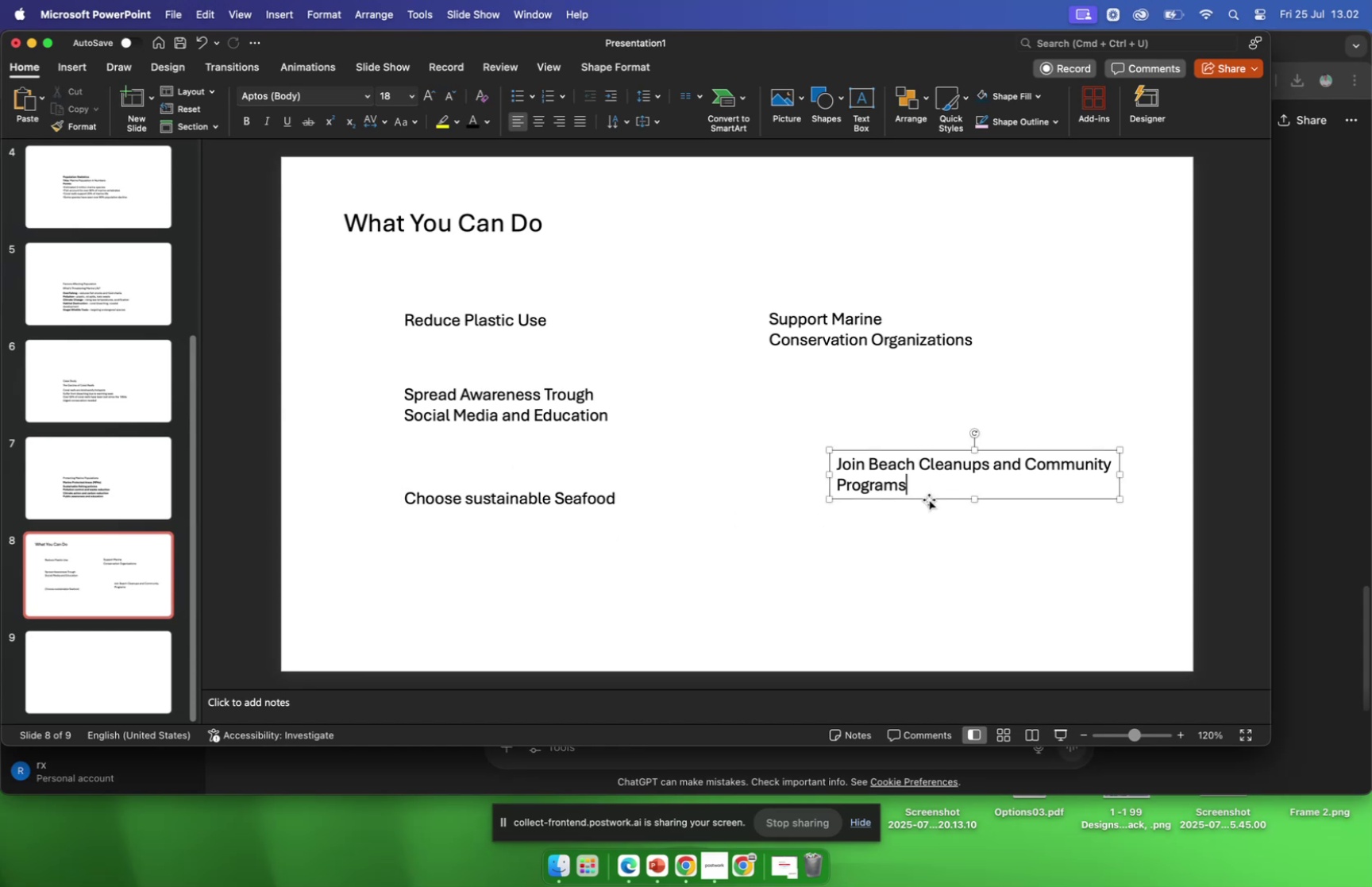 
left_click_drag(start_coordinate=[929, 499], to_coordinate=[858, 471])
 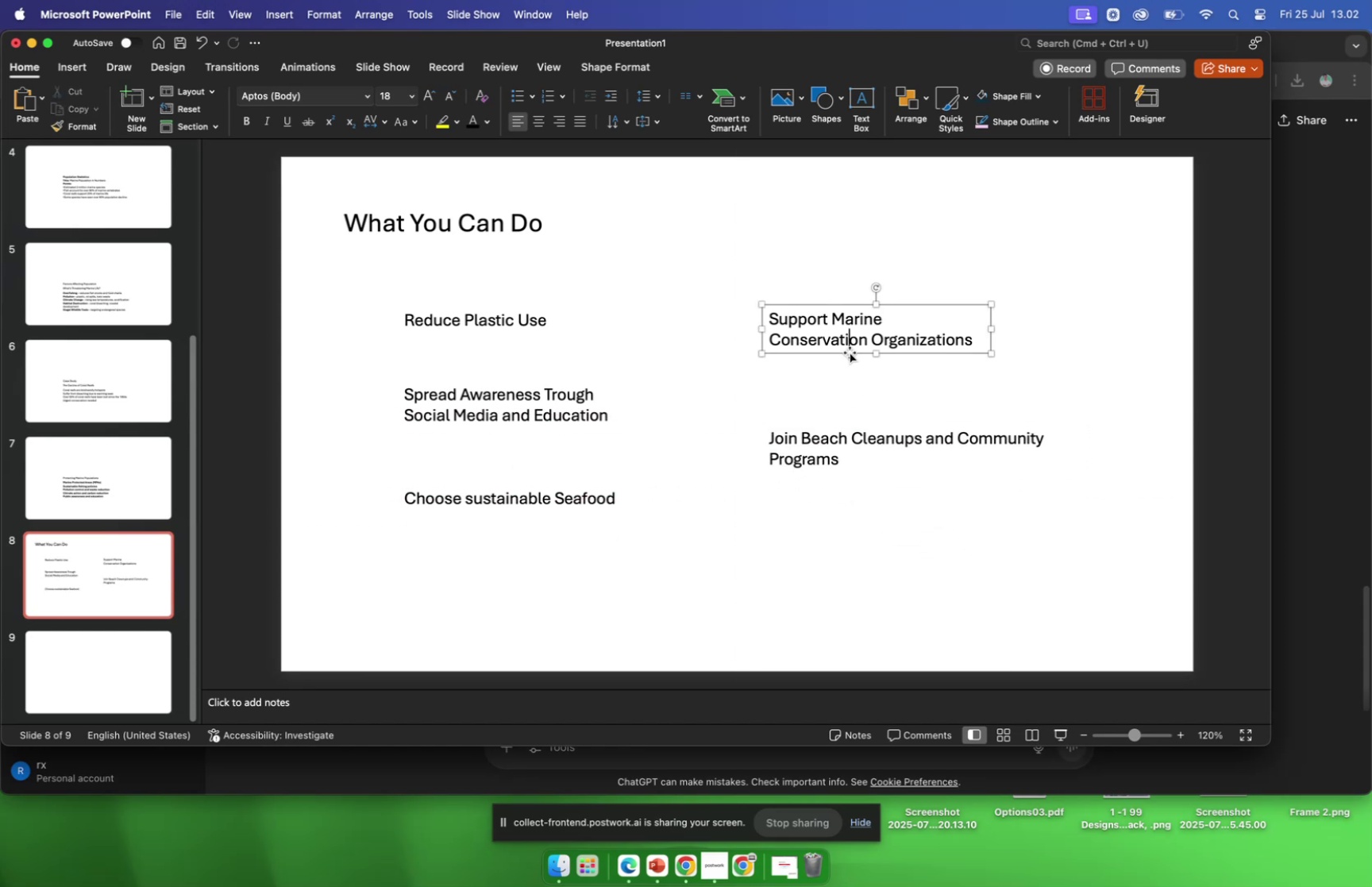 
left_click_drag(start_coordinate=[850, 352], to_coordinate=[846, 374])
 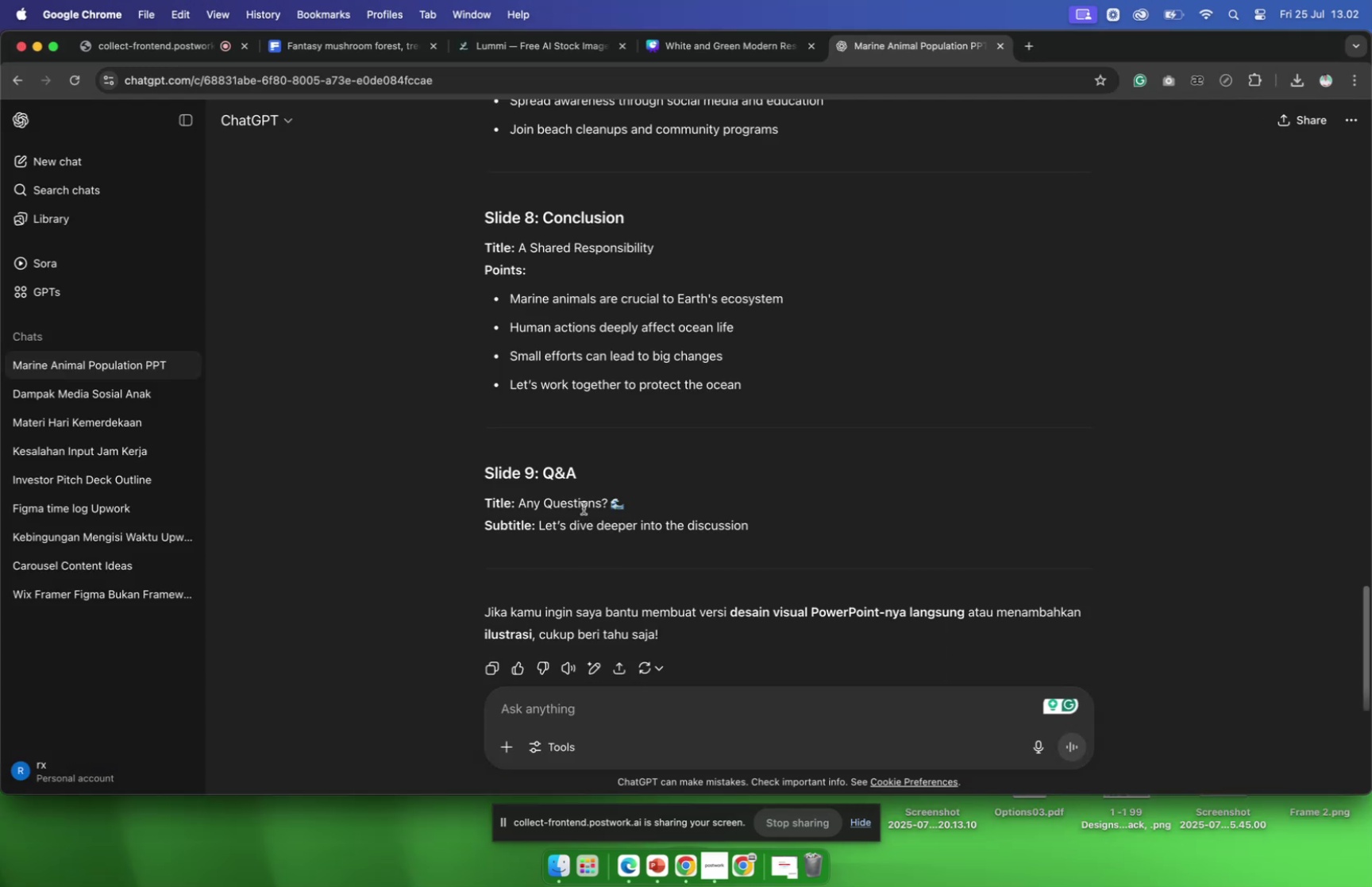 
wait(12.02)
 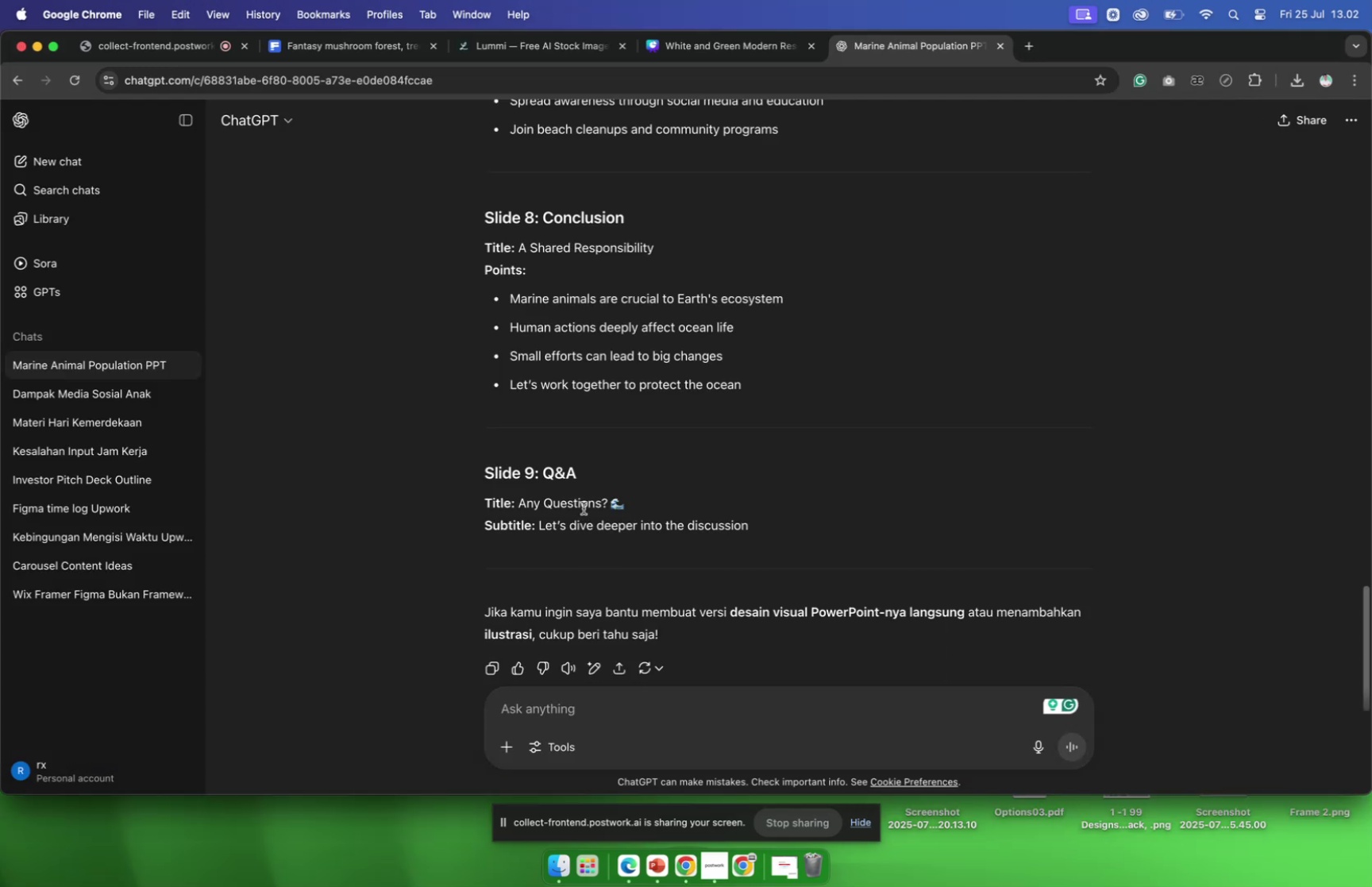 
left_click([869, 108])
 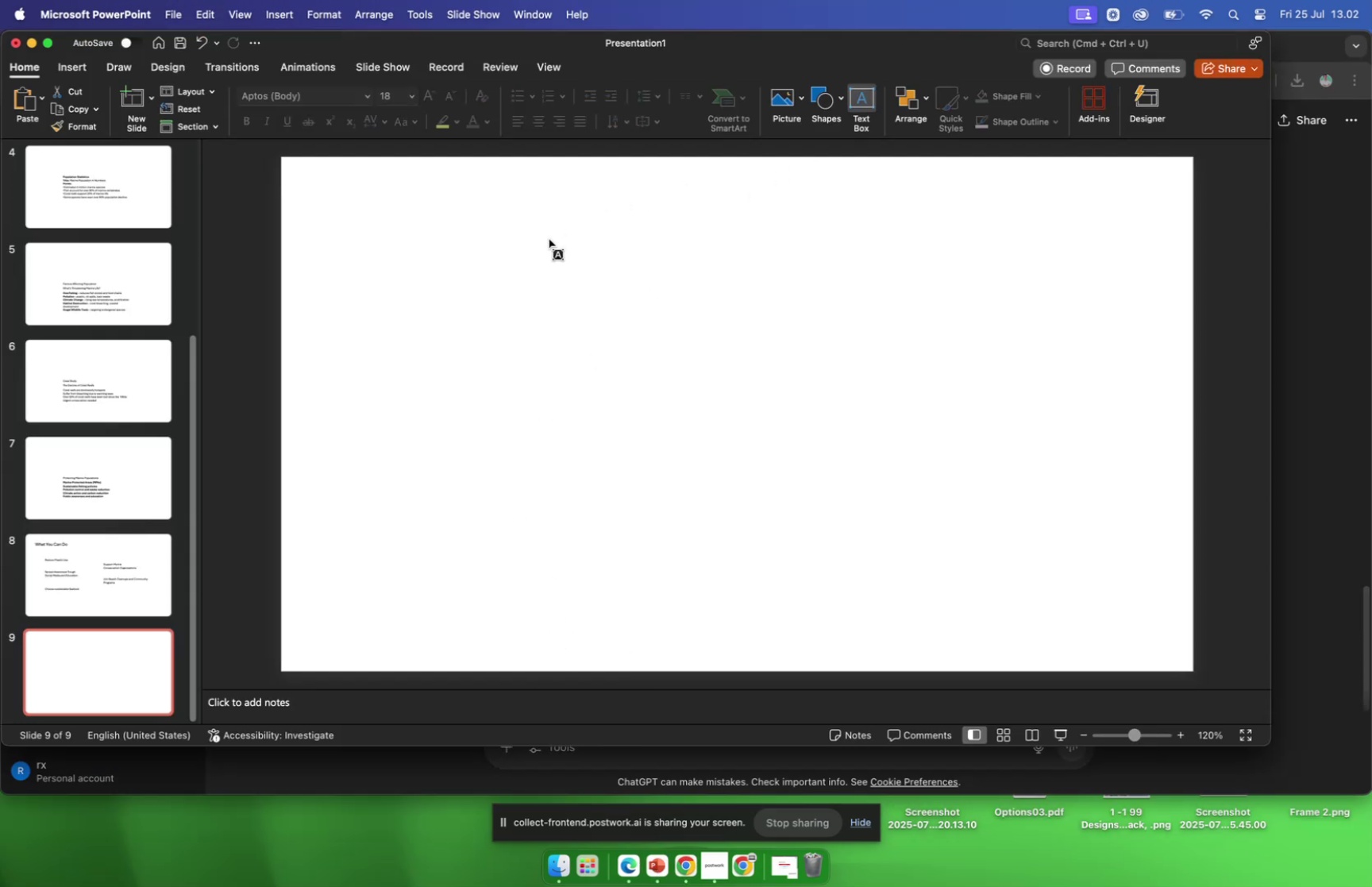 
left_click_drag(start_coordinate=[549, 240], to_coordinate=[799, 279])
 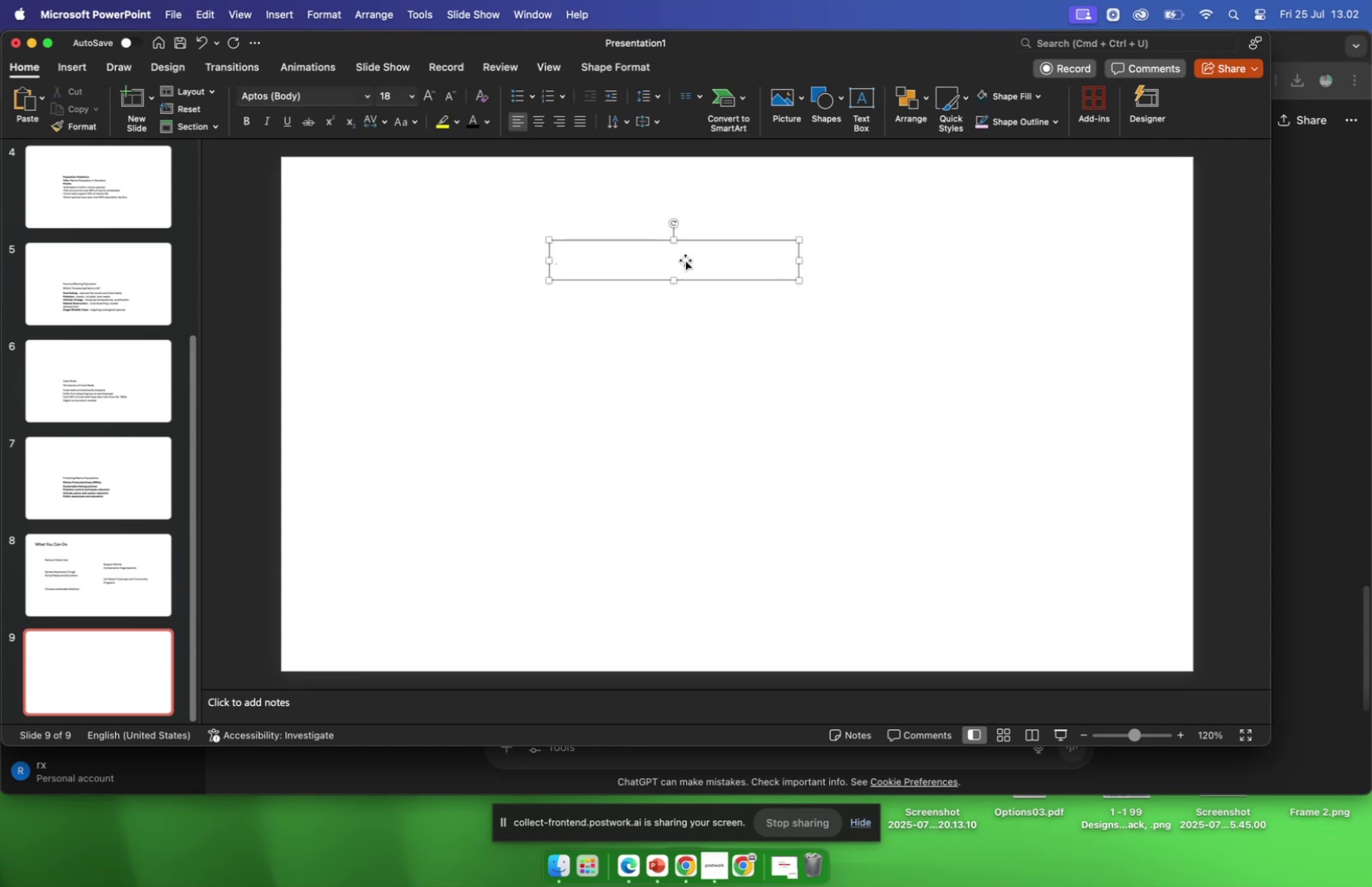 
type(A s)
key(Backspace)
type(Shared Responbility)
 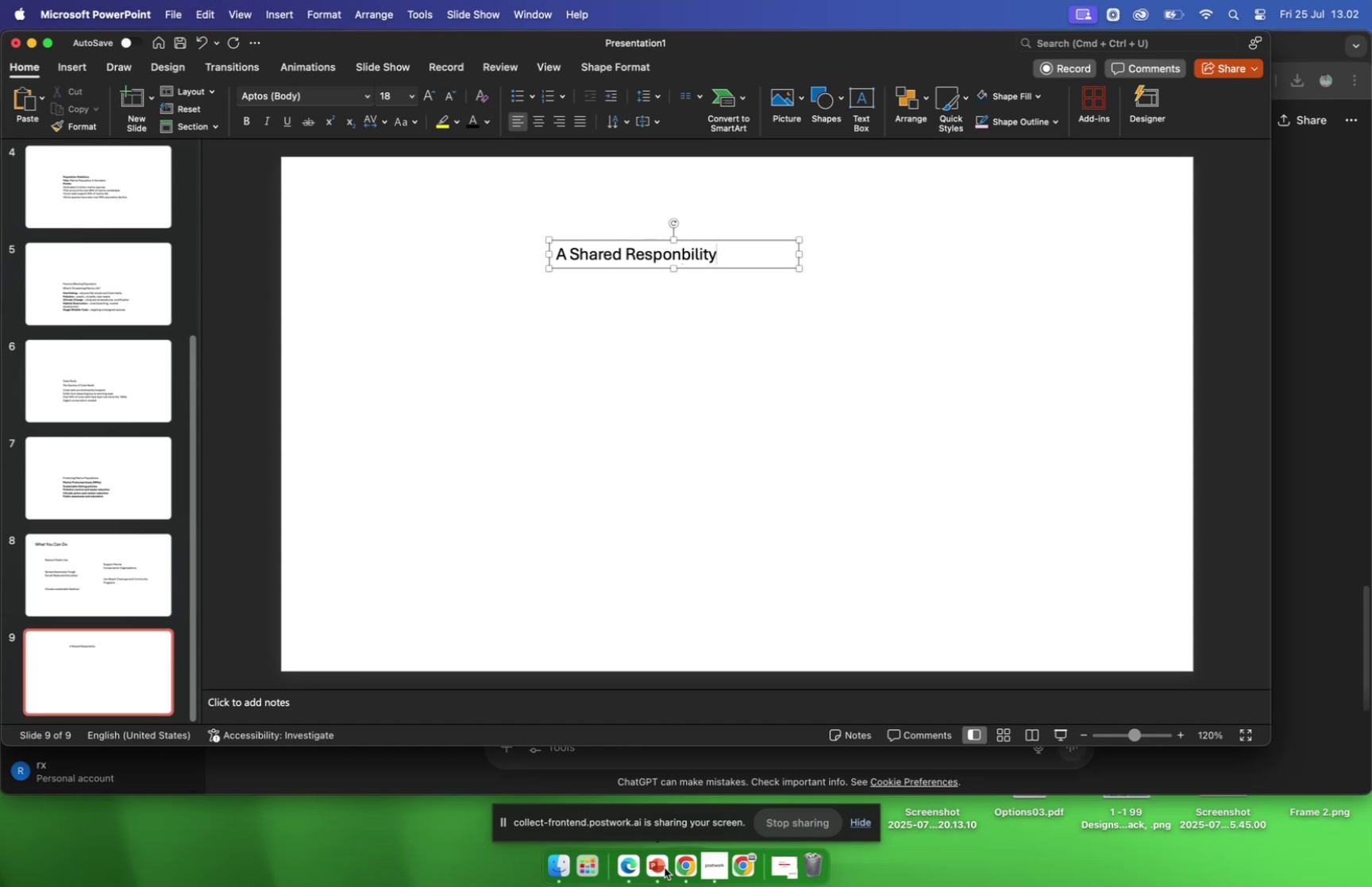 
left_click([678, 864])
 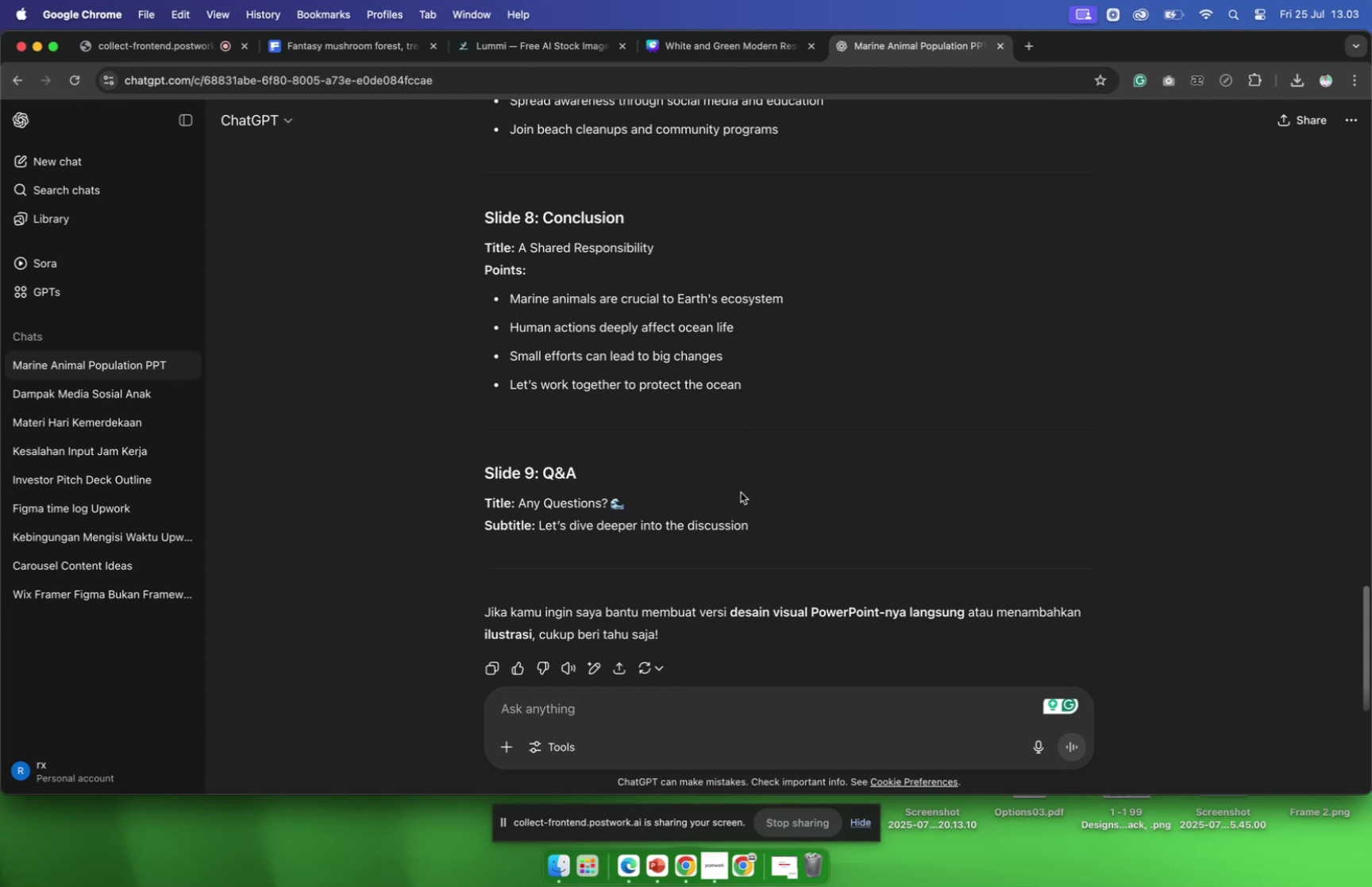 
wait(11.91)
 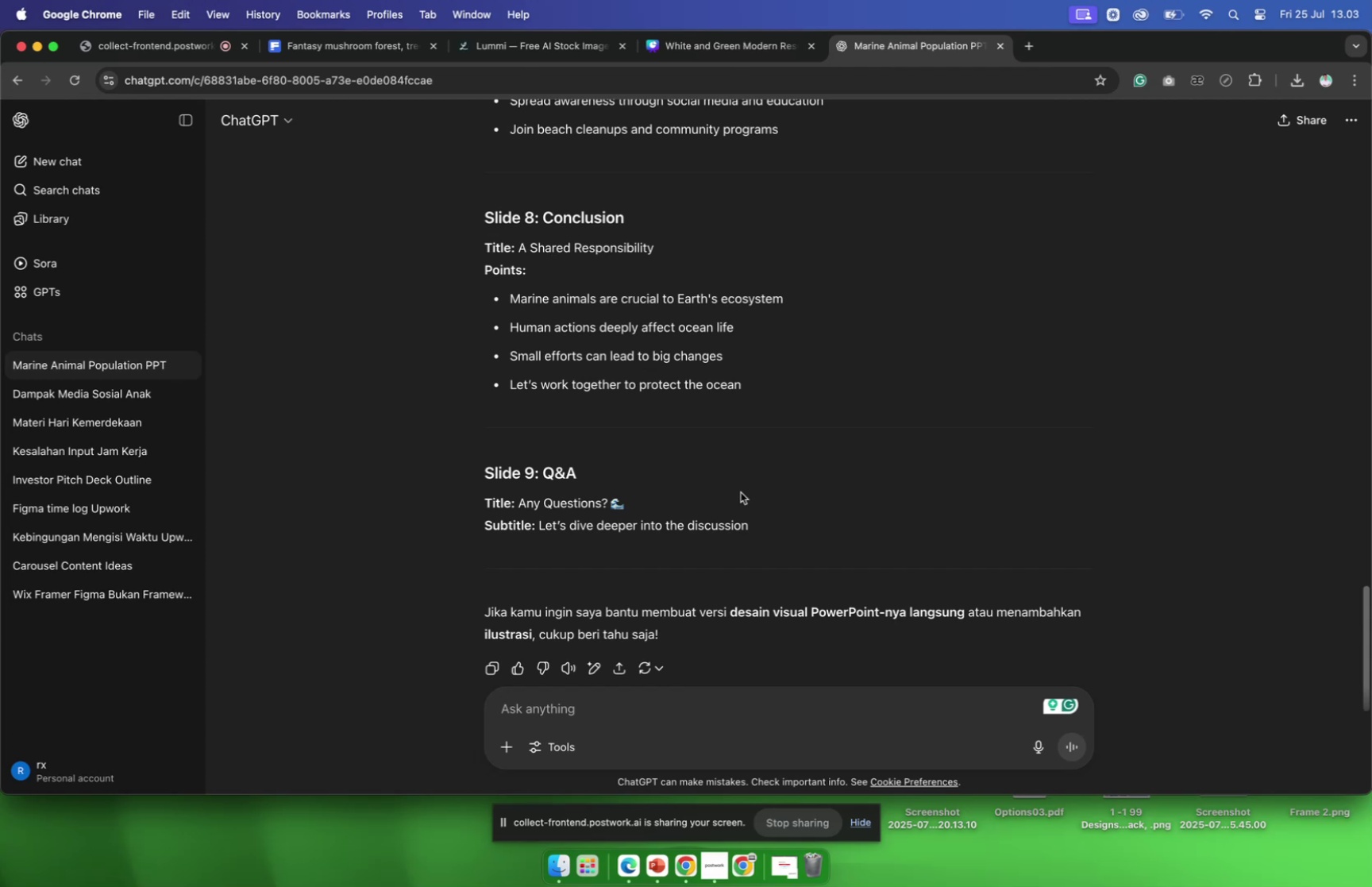 
left_click([680, 255])
 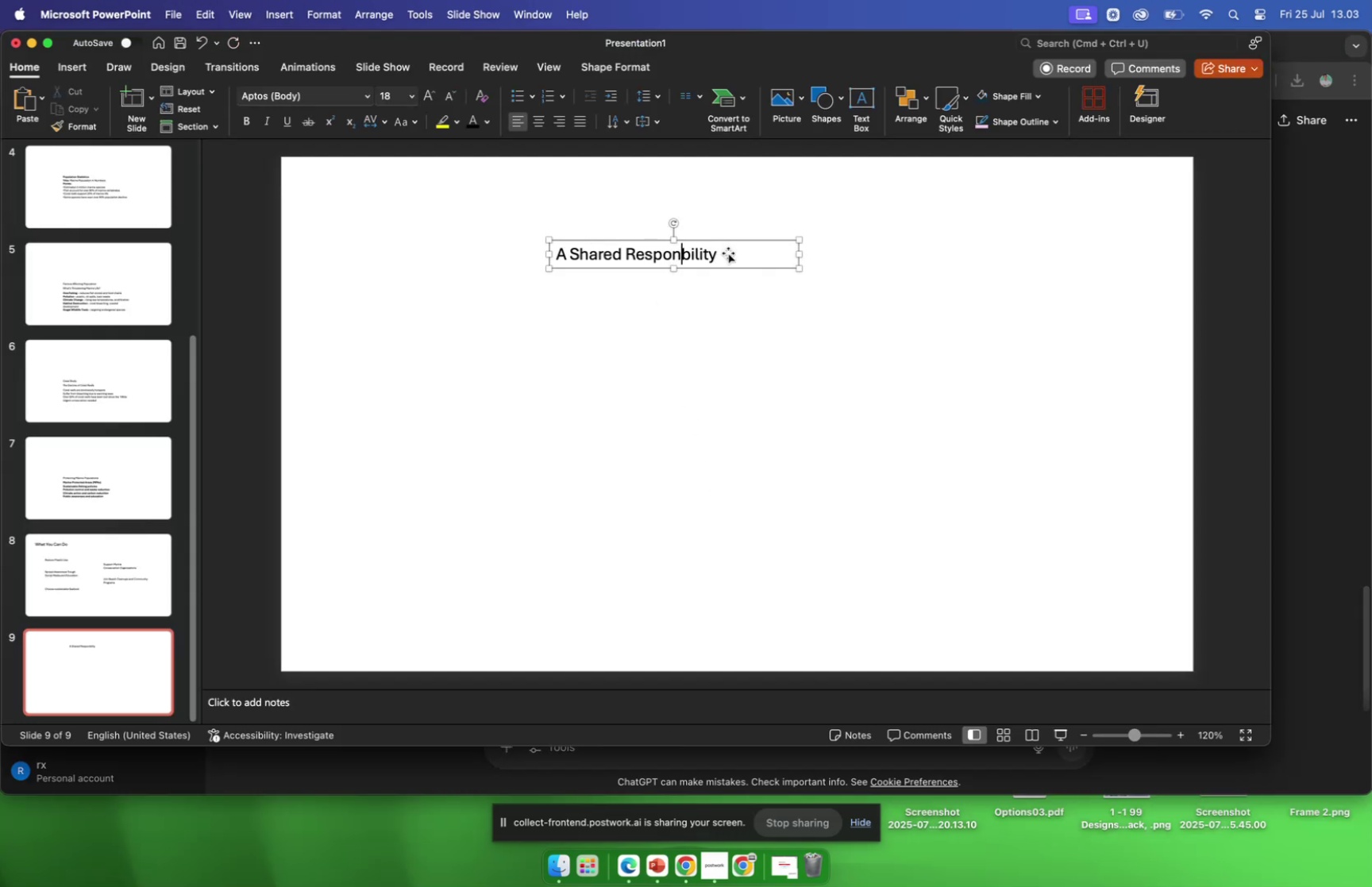 
key(S)
 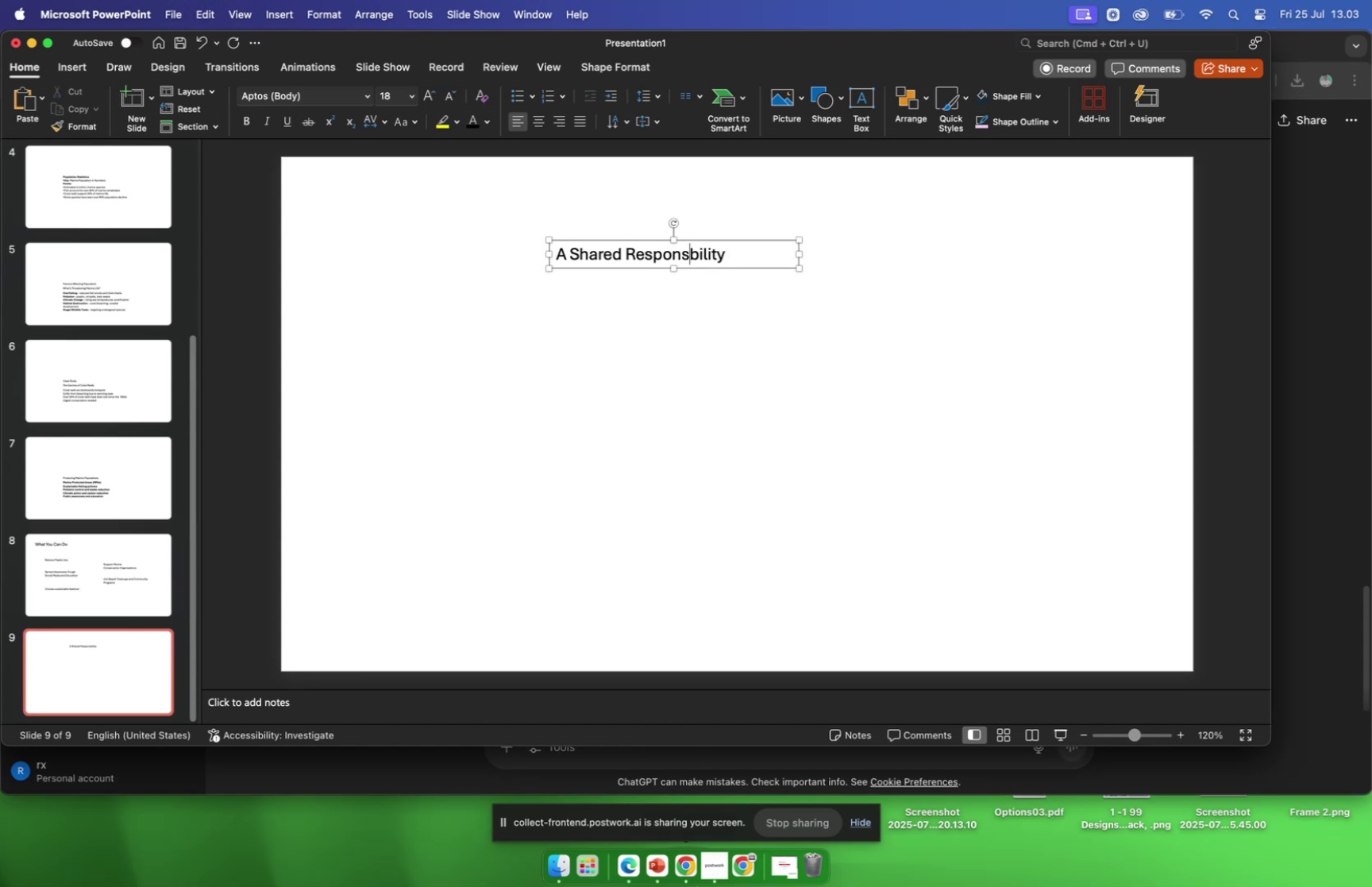 
left_click([683, 869])
 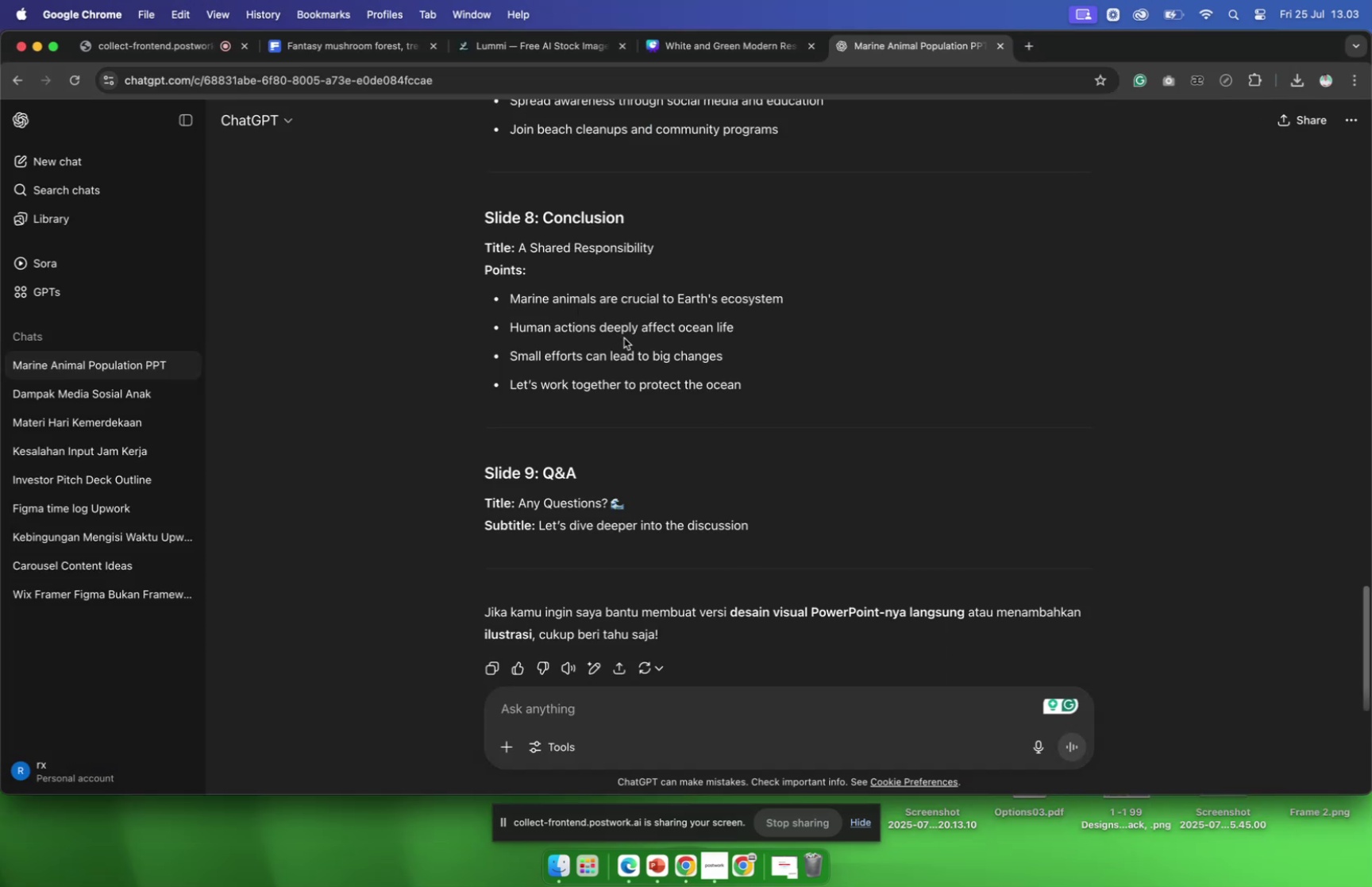 
wait(6.95)
 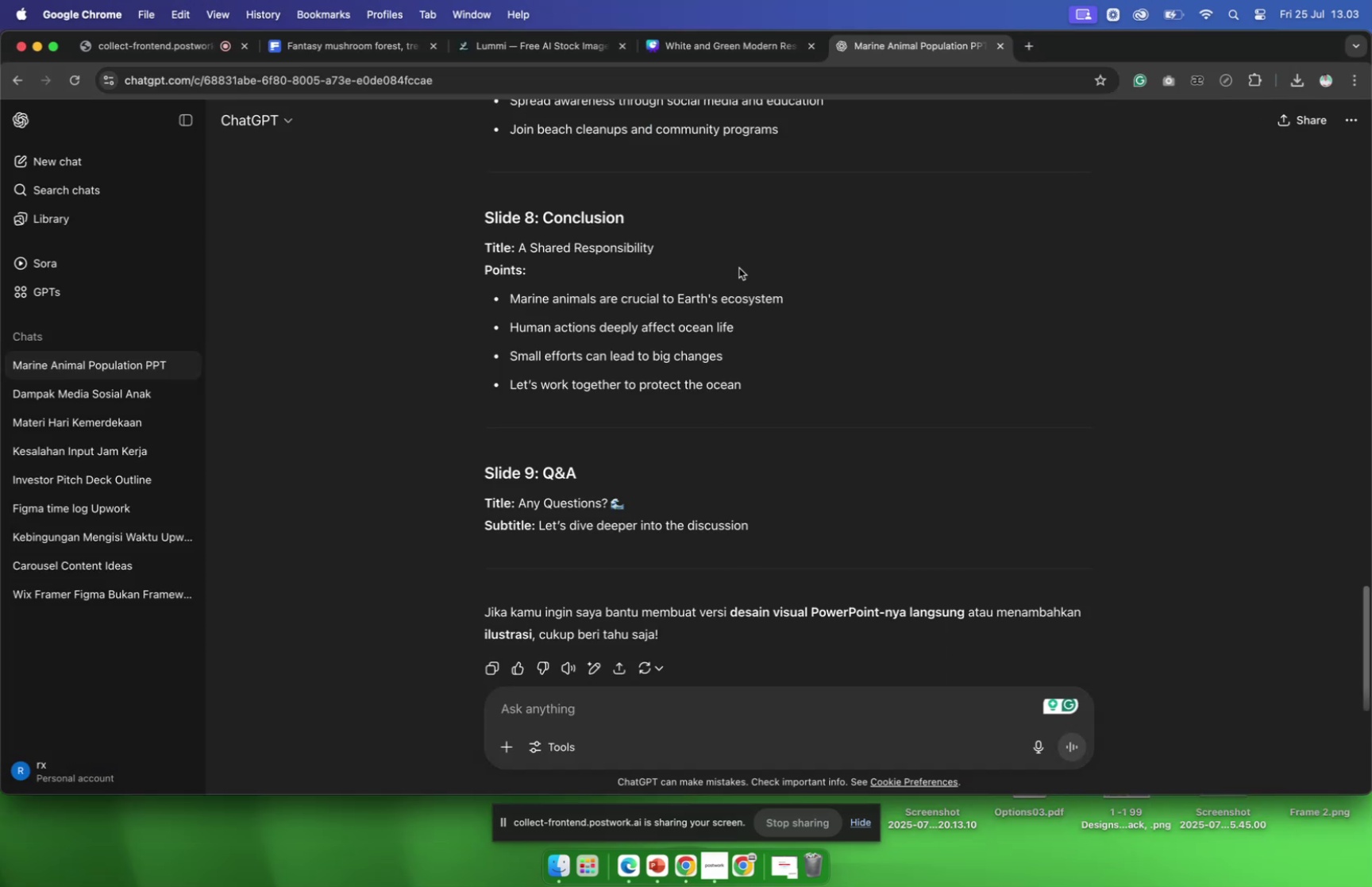 
left_click([656, 866])
 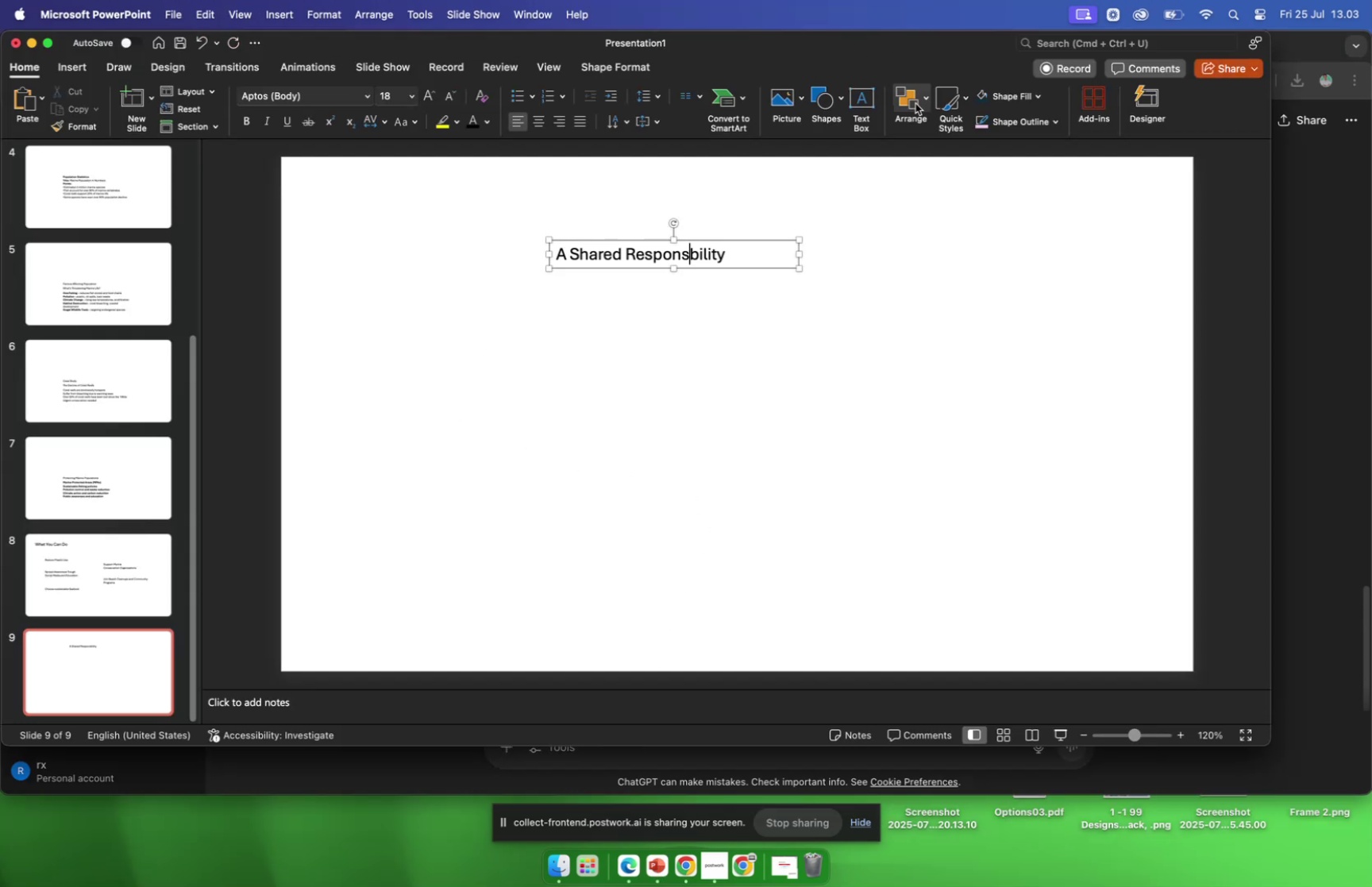 
left_click([861, 105])
 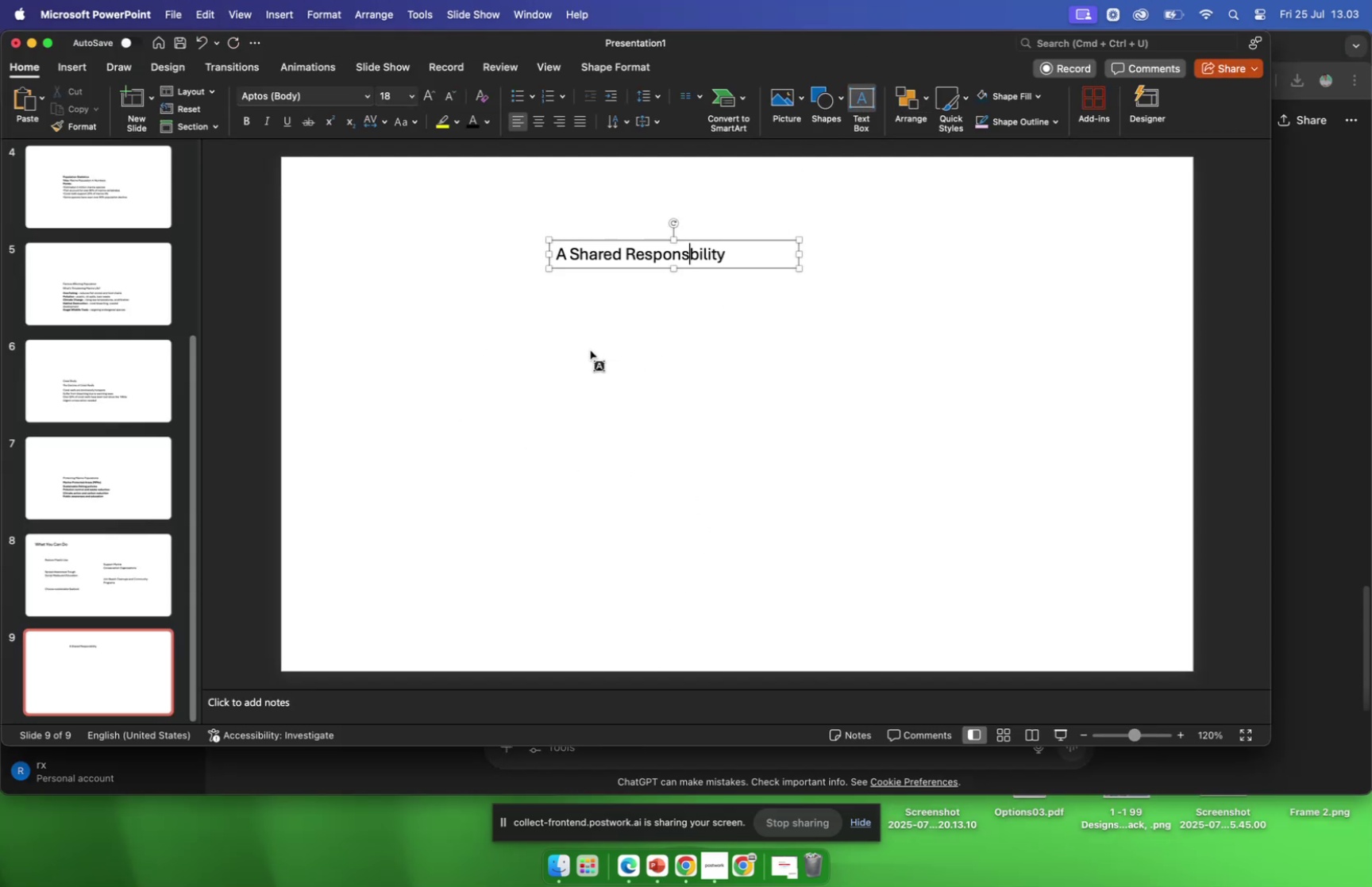 
left_click_drag(start_coordinate=[591, 350], to_coordinate=[846, 380])
 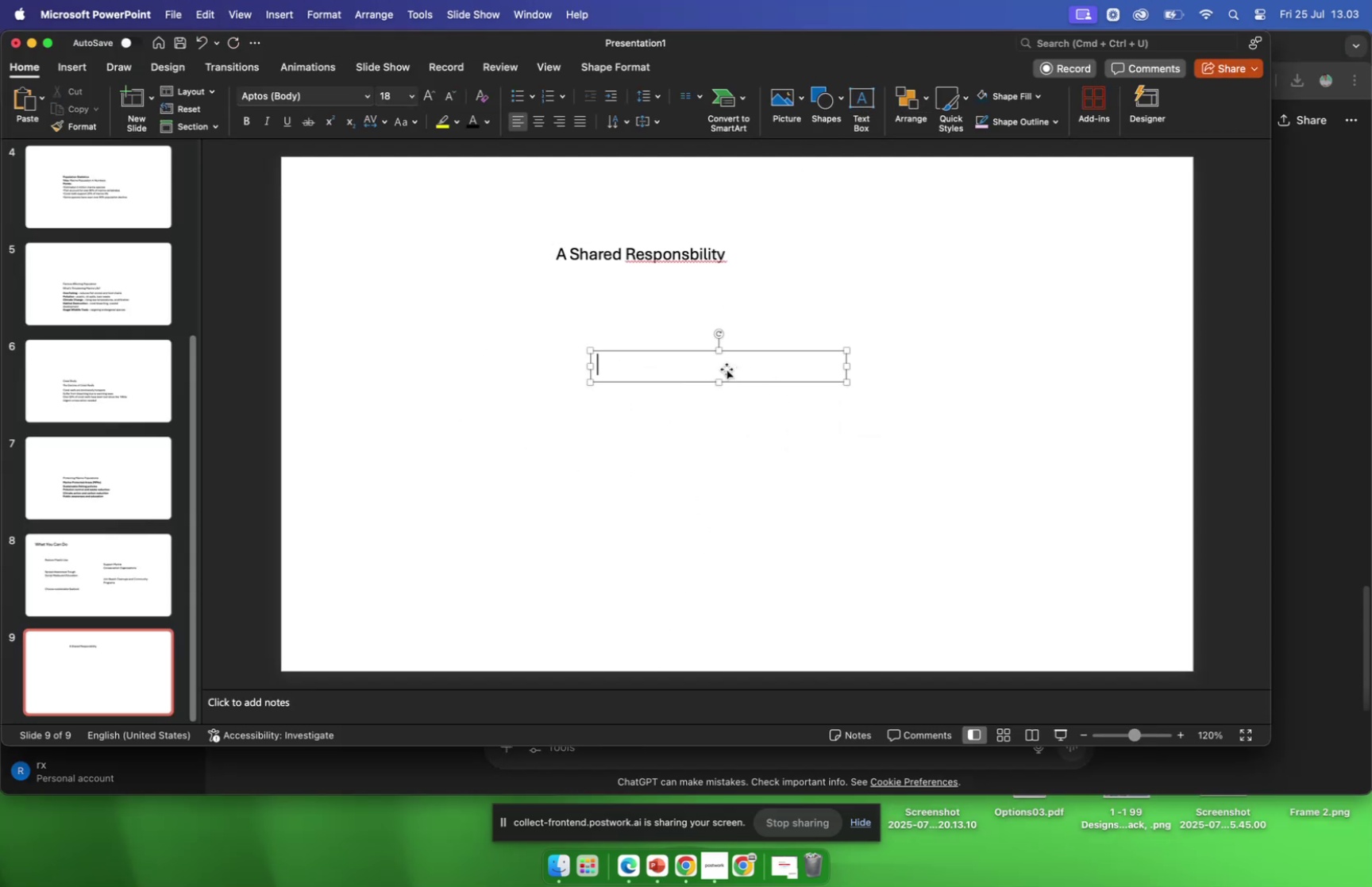 
type(Marine Animal Are Crusial)
 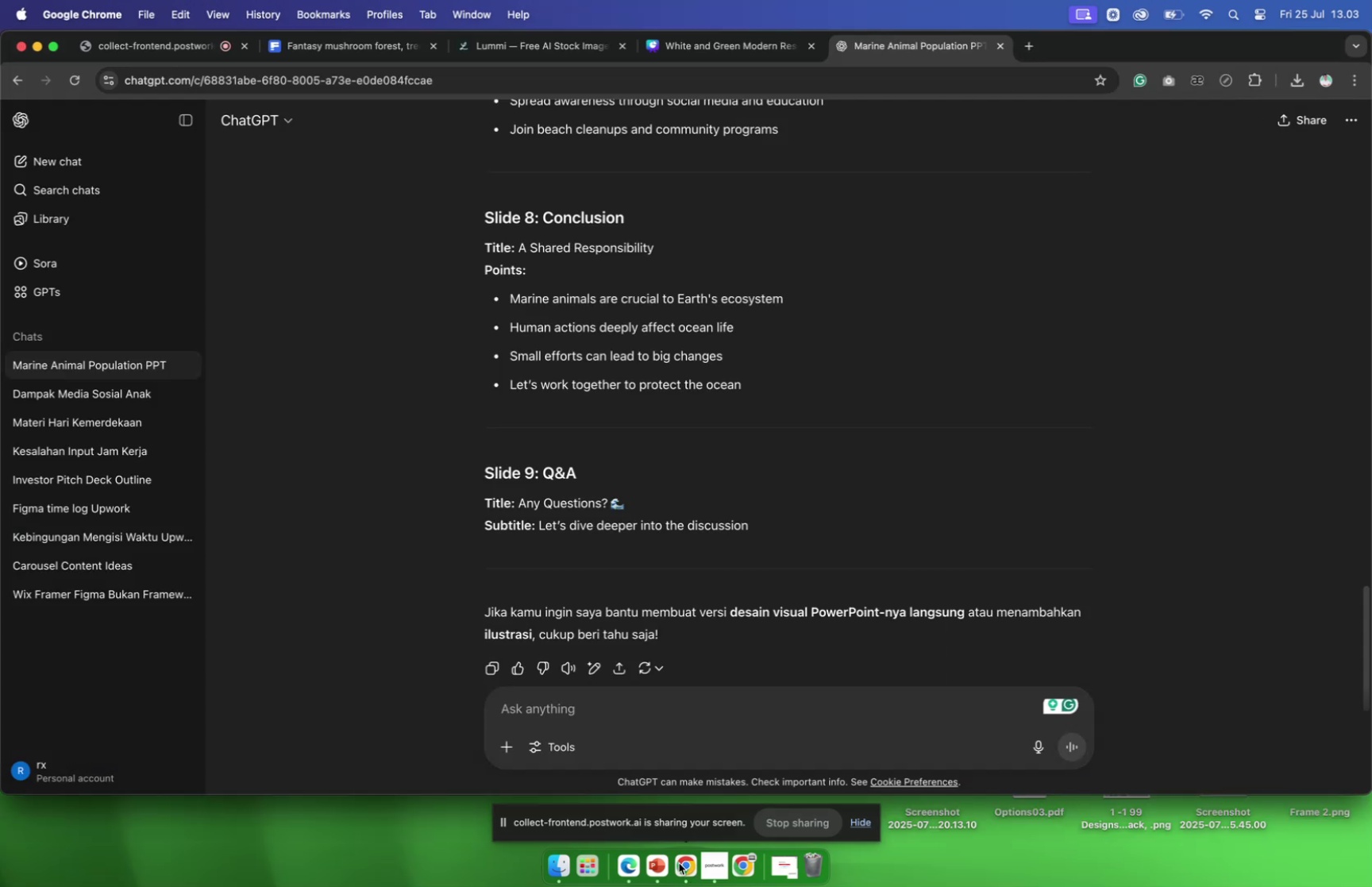 
wait(8.94)
 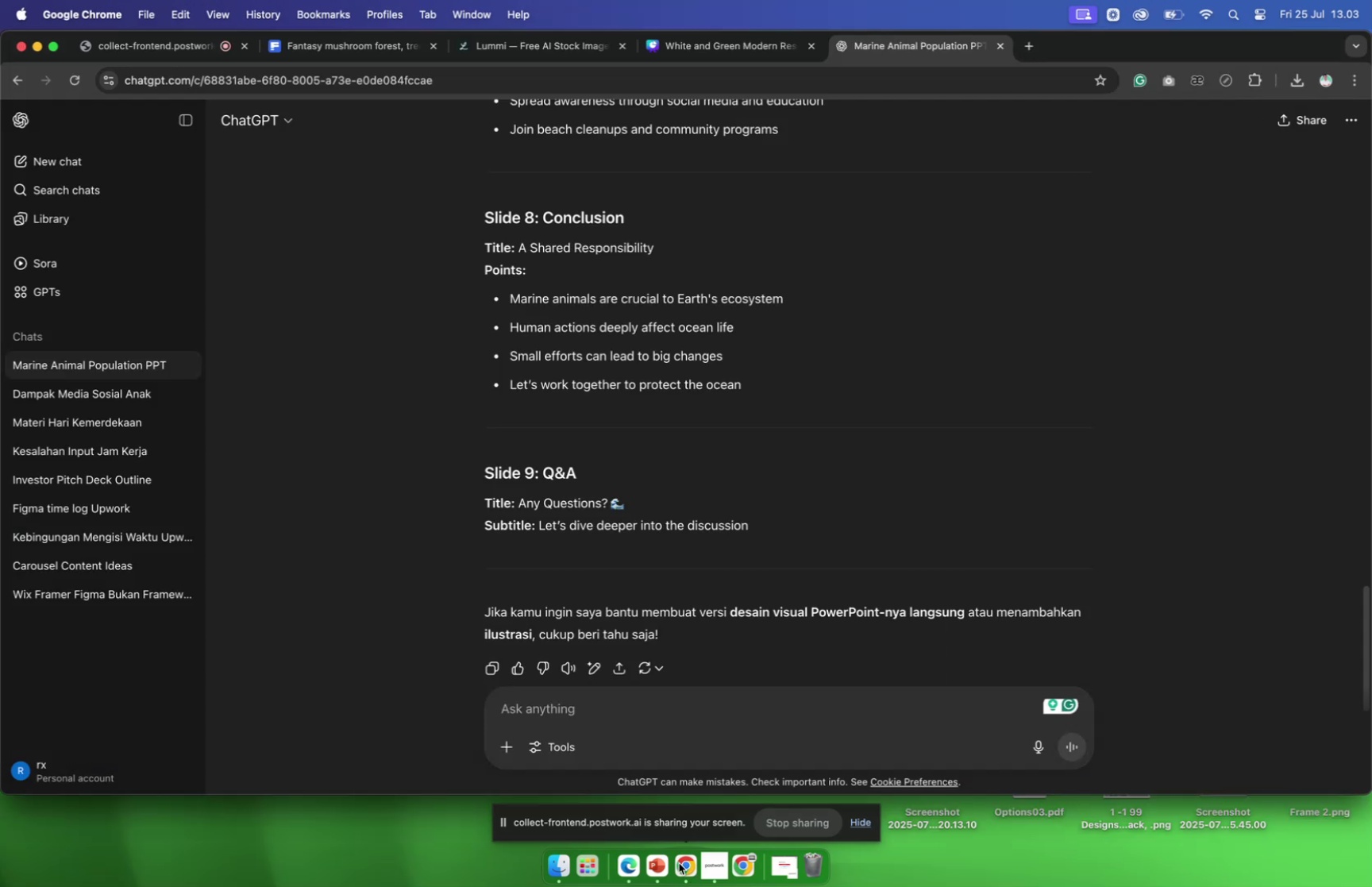 
left_click([661, 865])
 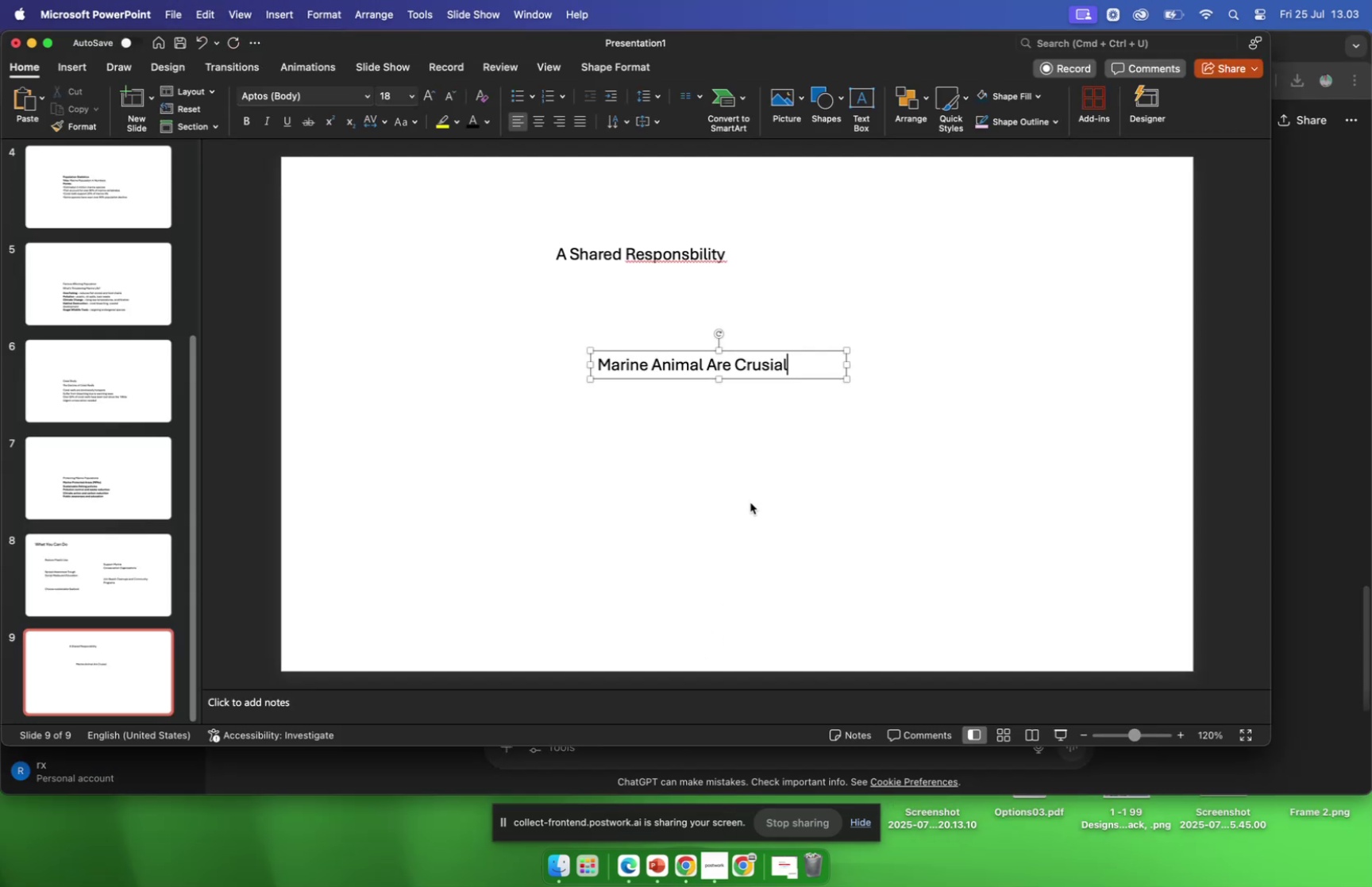 
type( to Earth Ecosystym)
 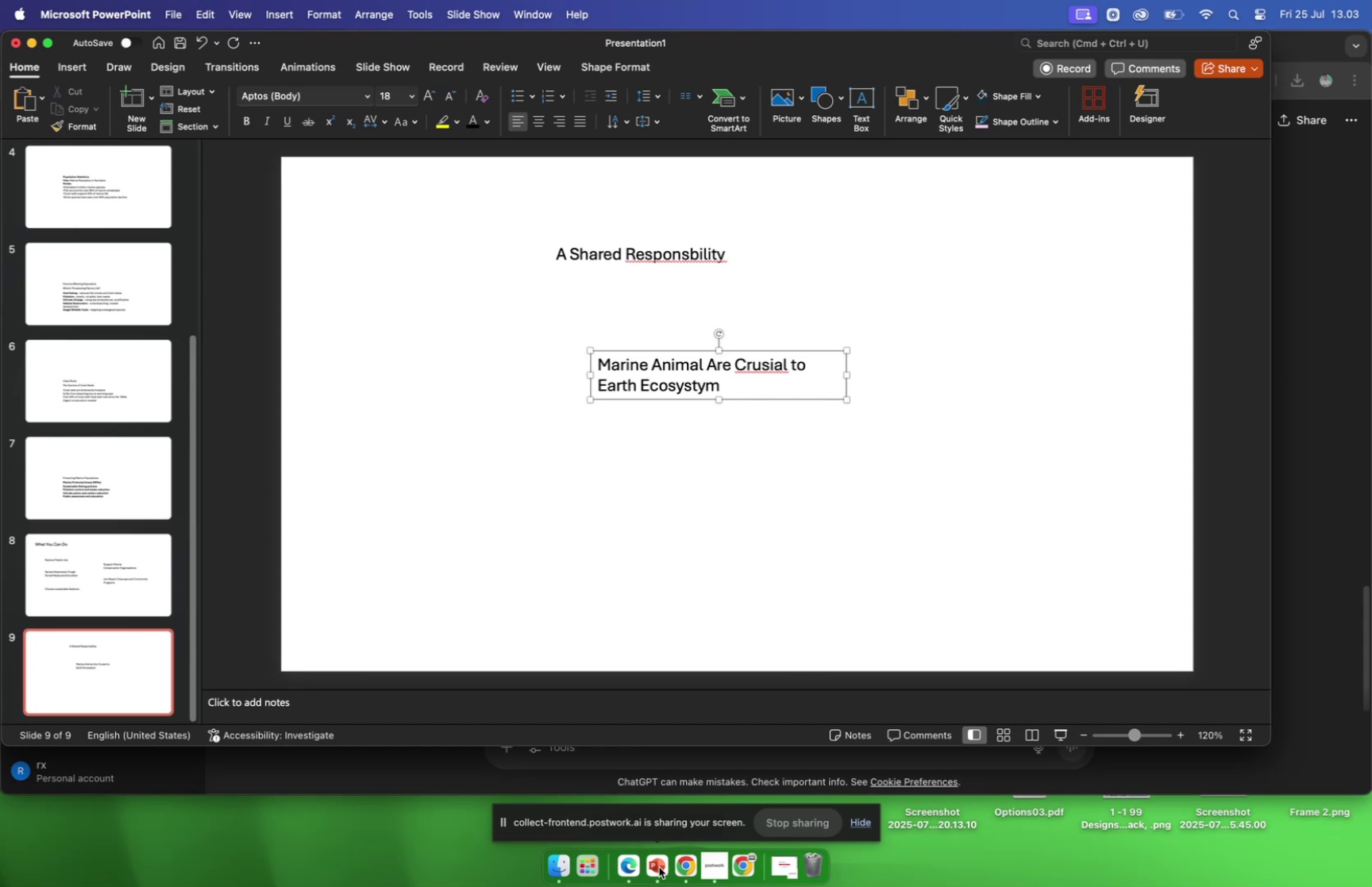 
left_click([684, 870])
 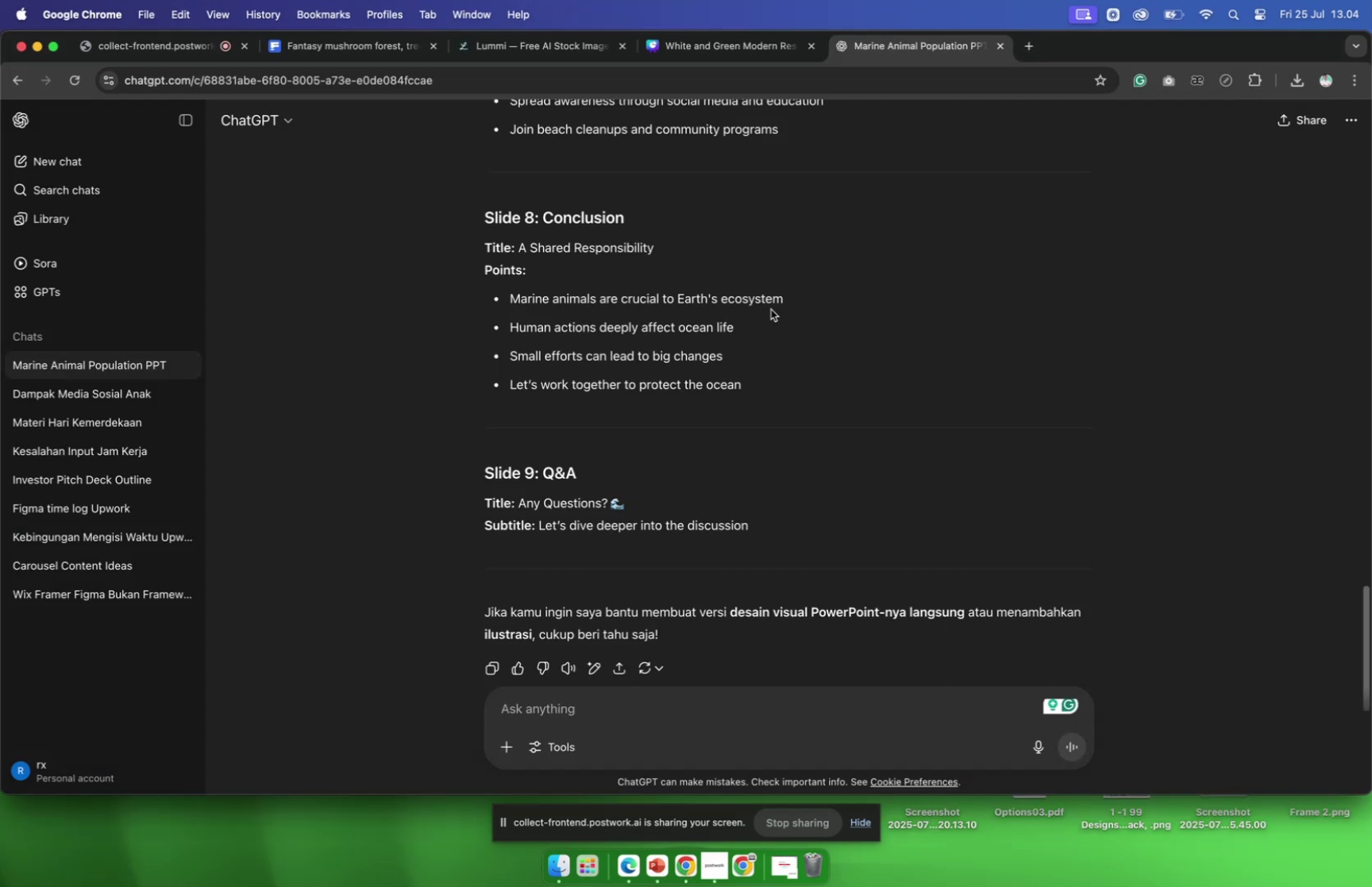 
wait(5.54)
 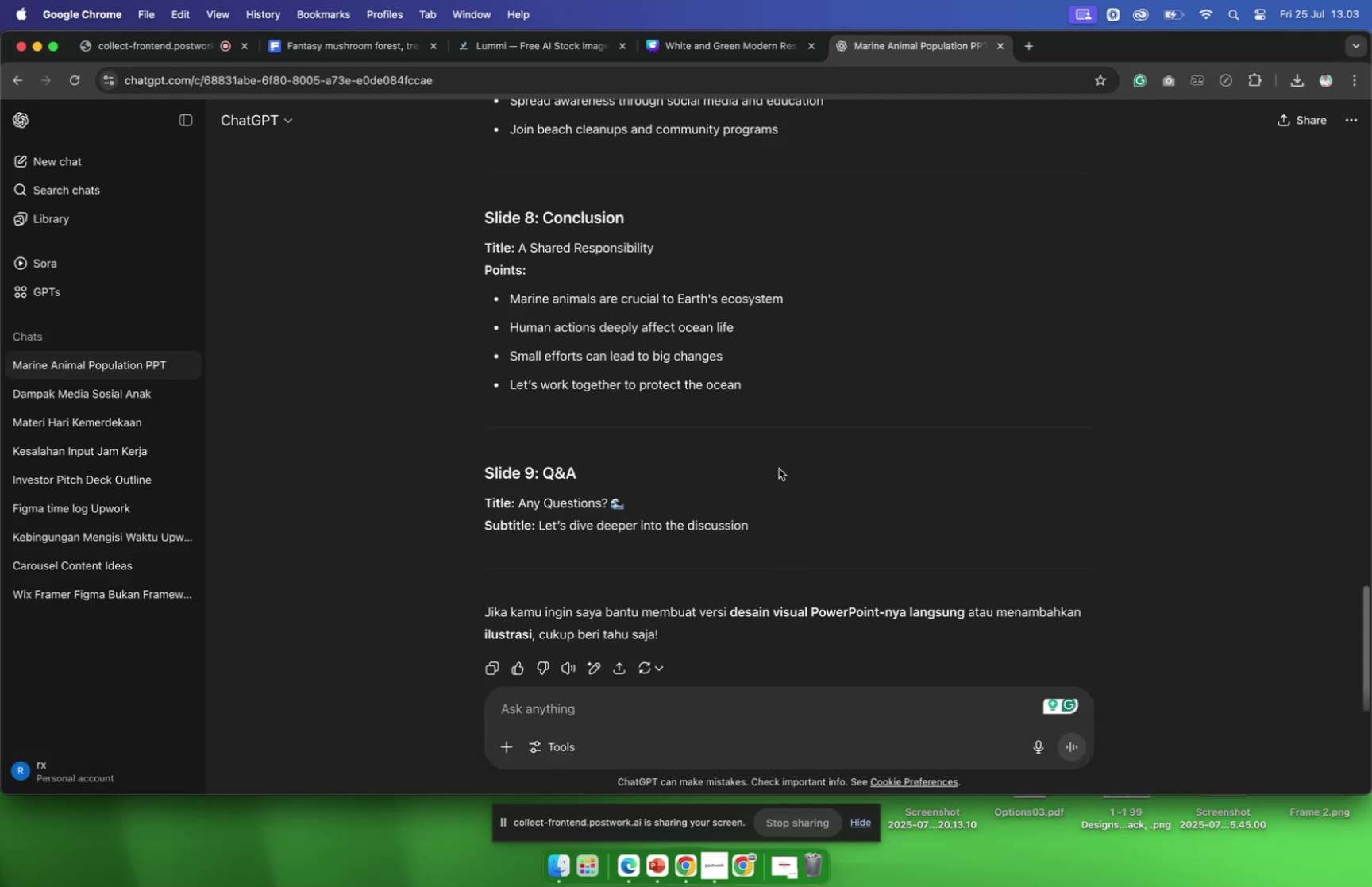 
left_click([658, 862])
 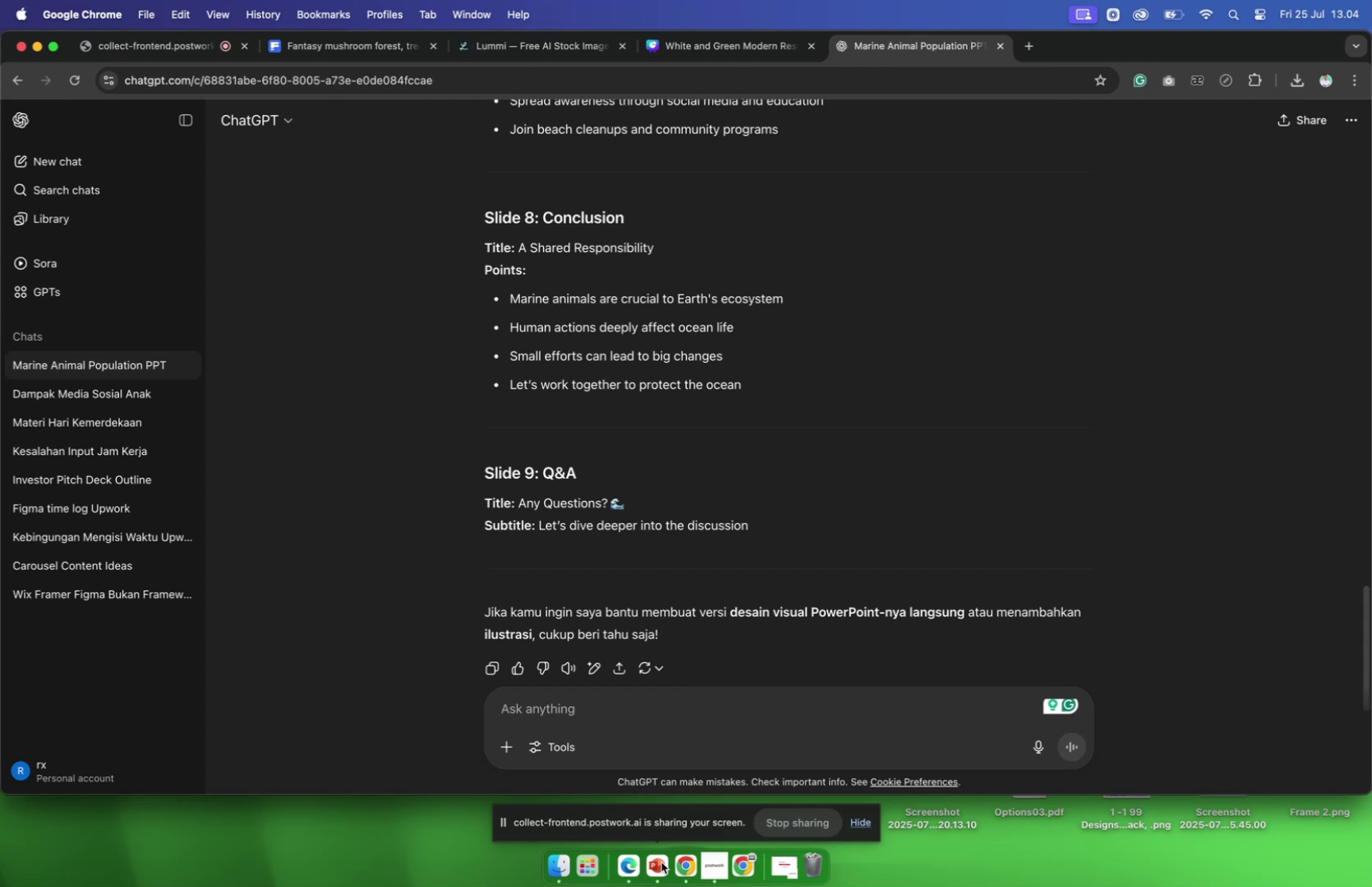 
wait(7.04)
 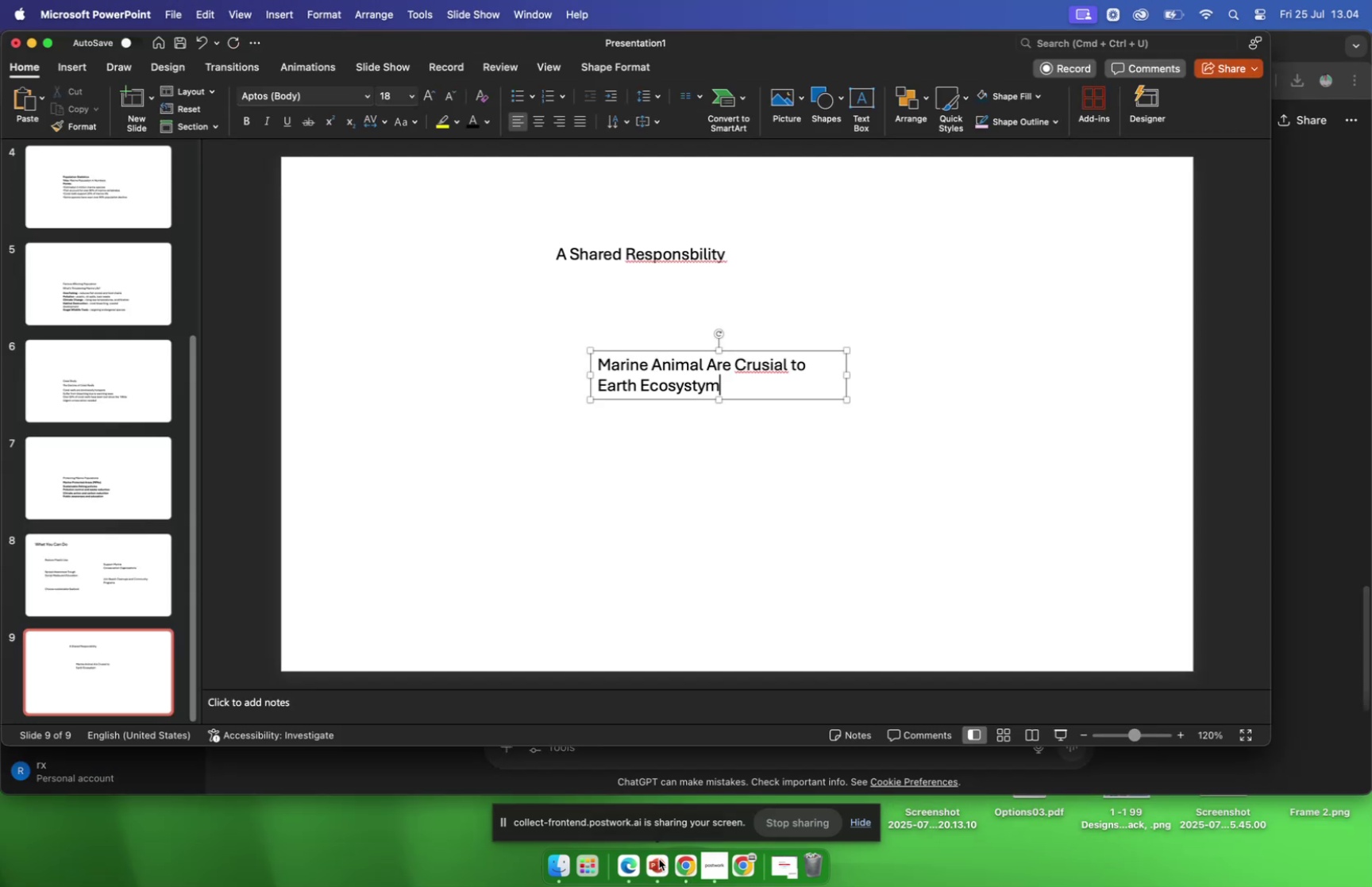 
left_click([708, 388])
 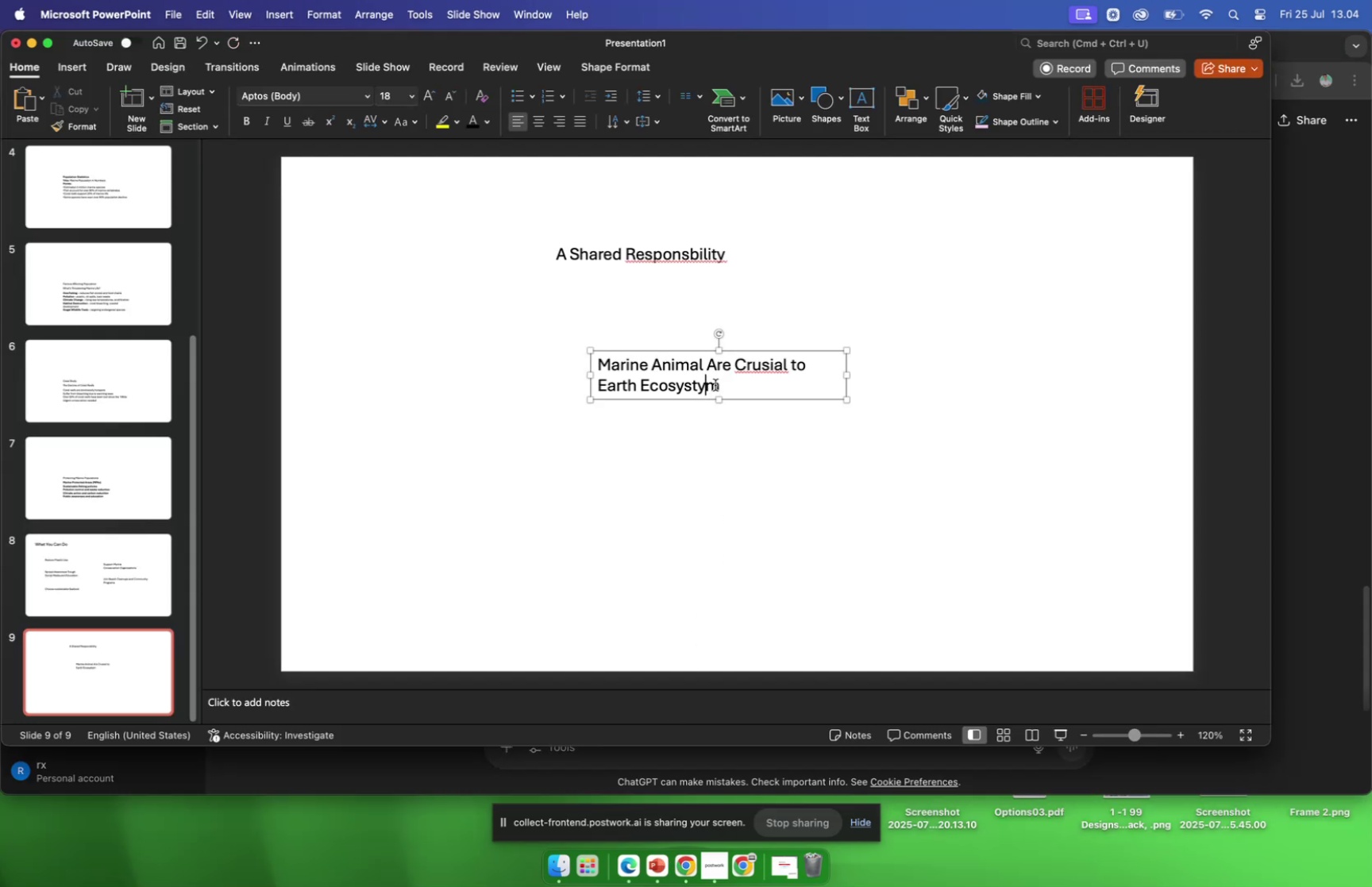 
key(Backspace)
 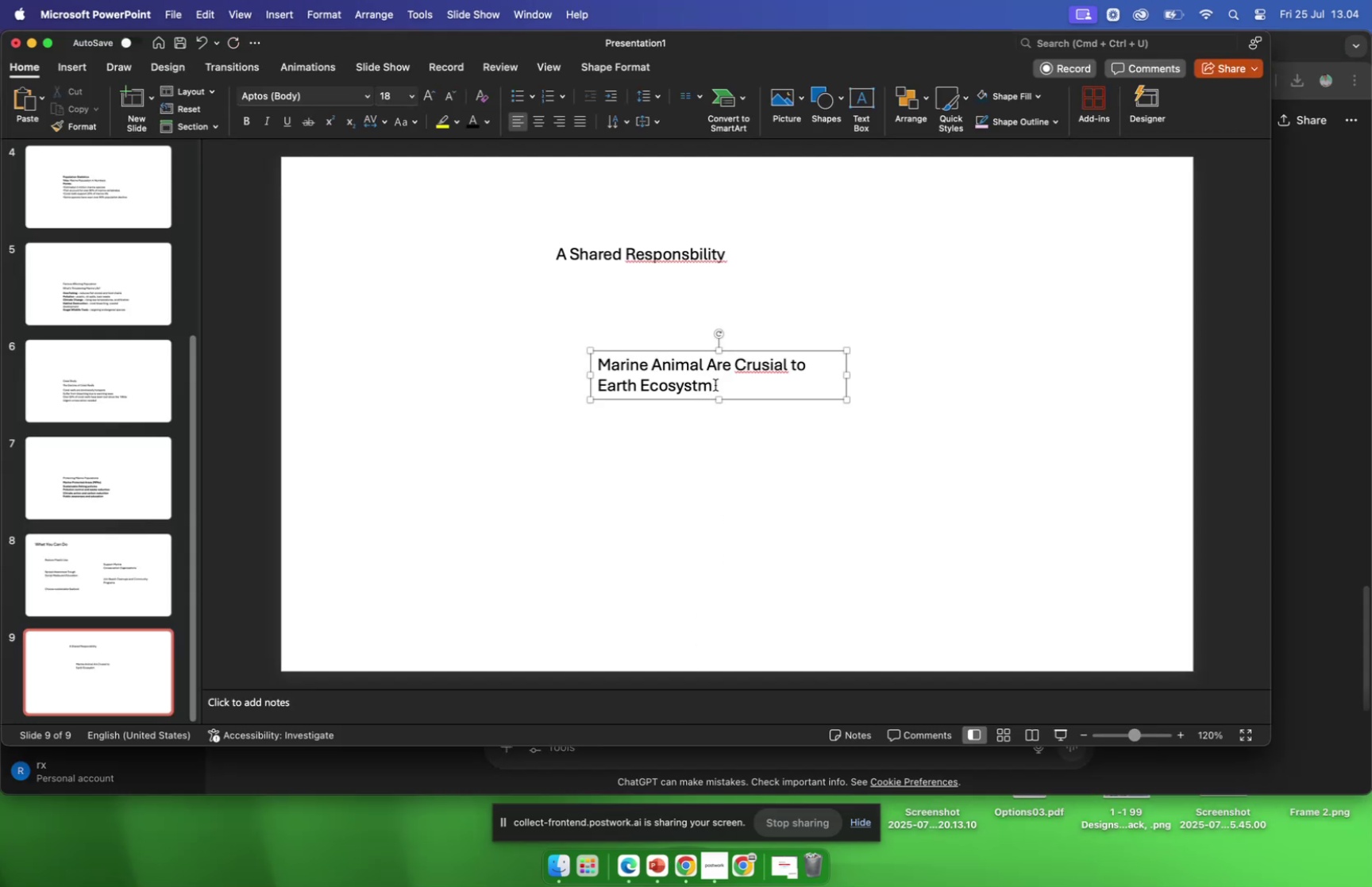 
key(E)
 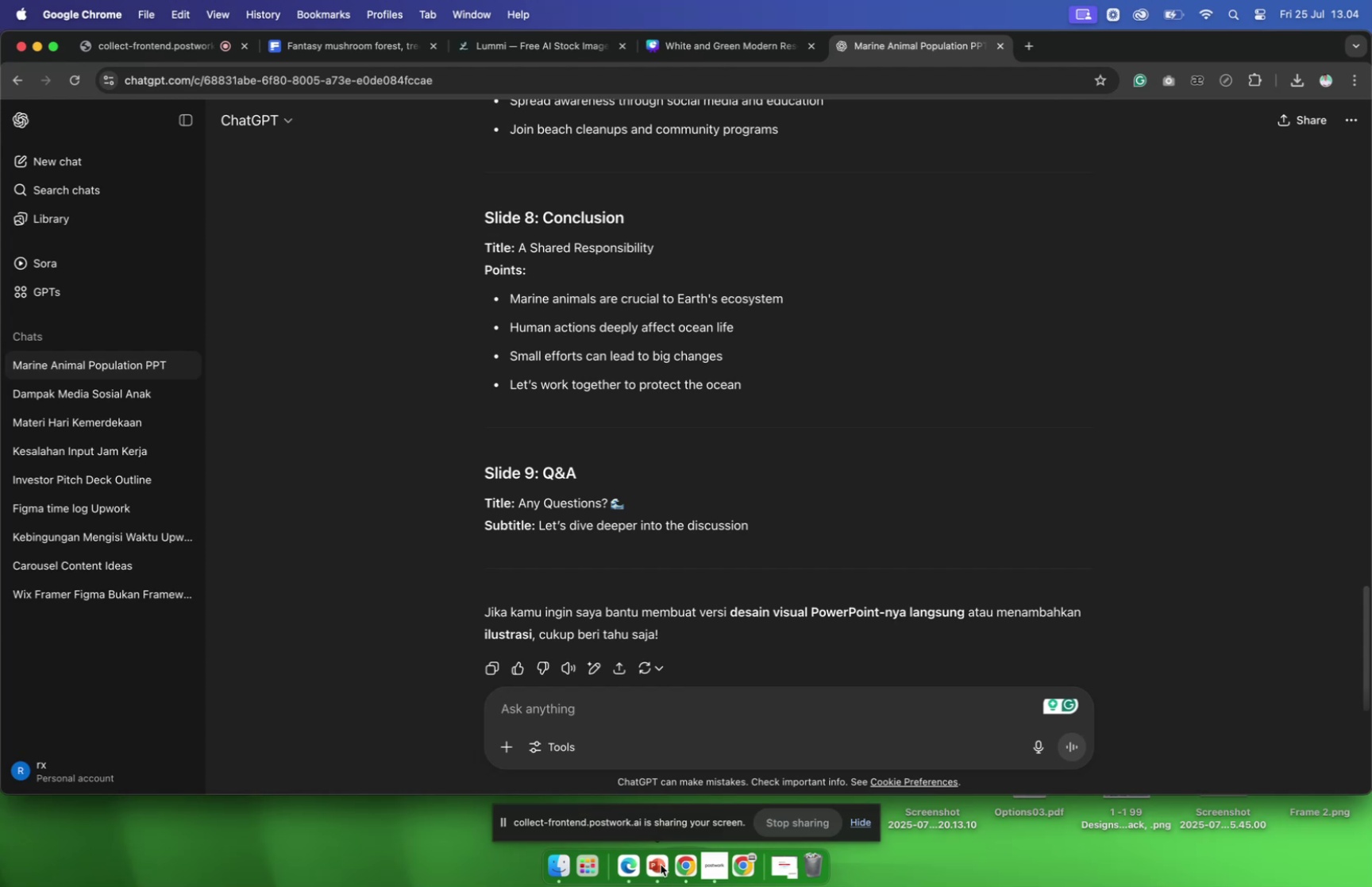 
wait(7.43)
 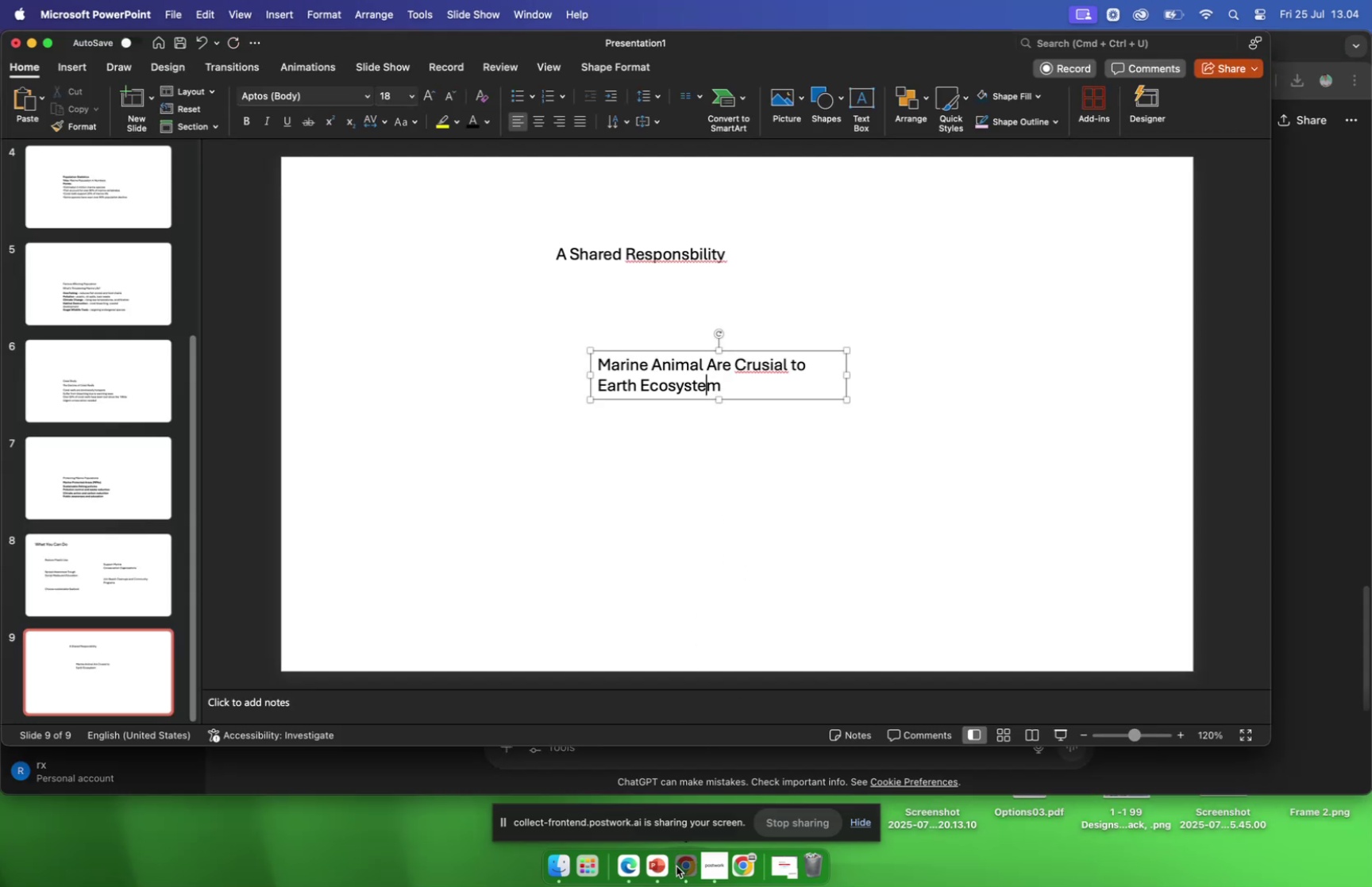 
left_click([661, 863])
 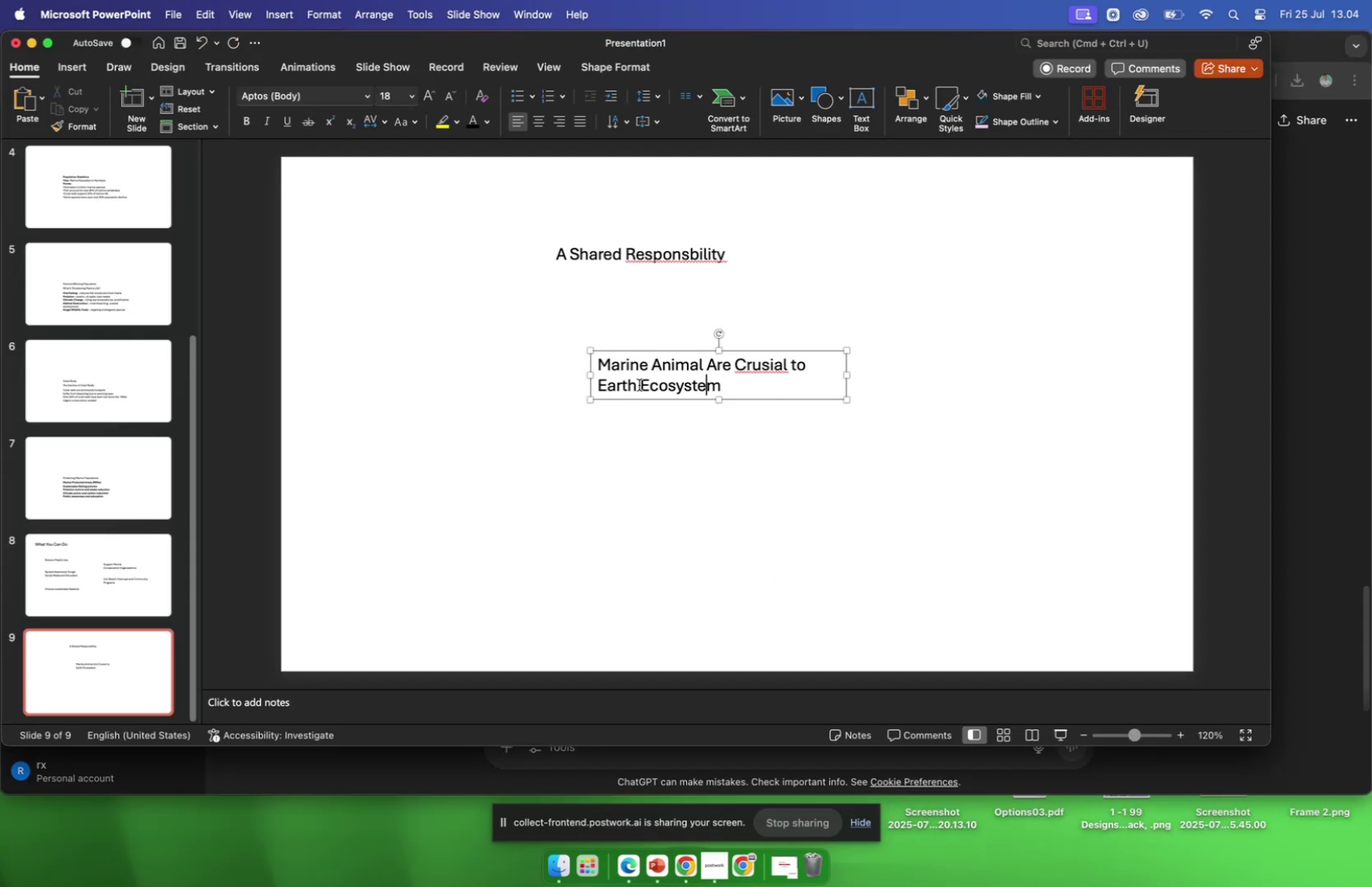 
left_click([638, 385])
 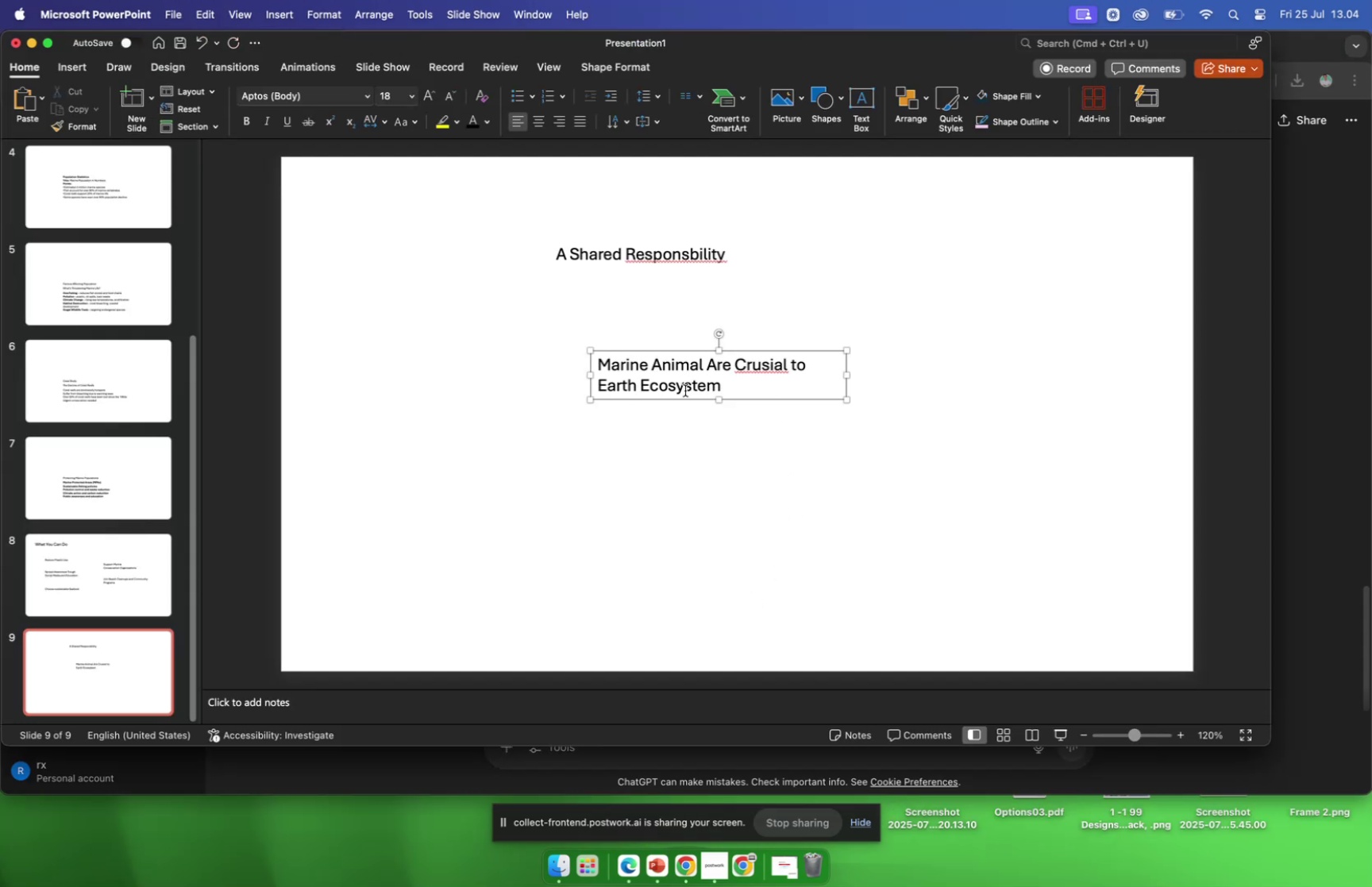 
key(Shift+ShiftRight)
 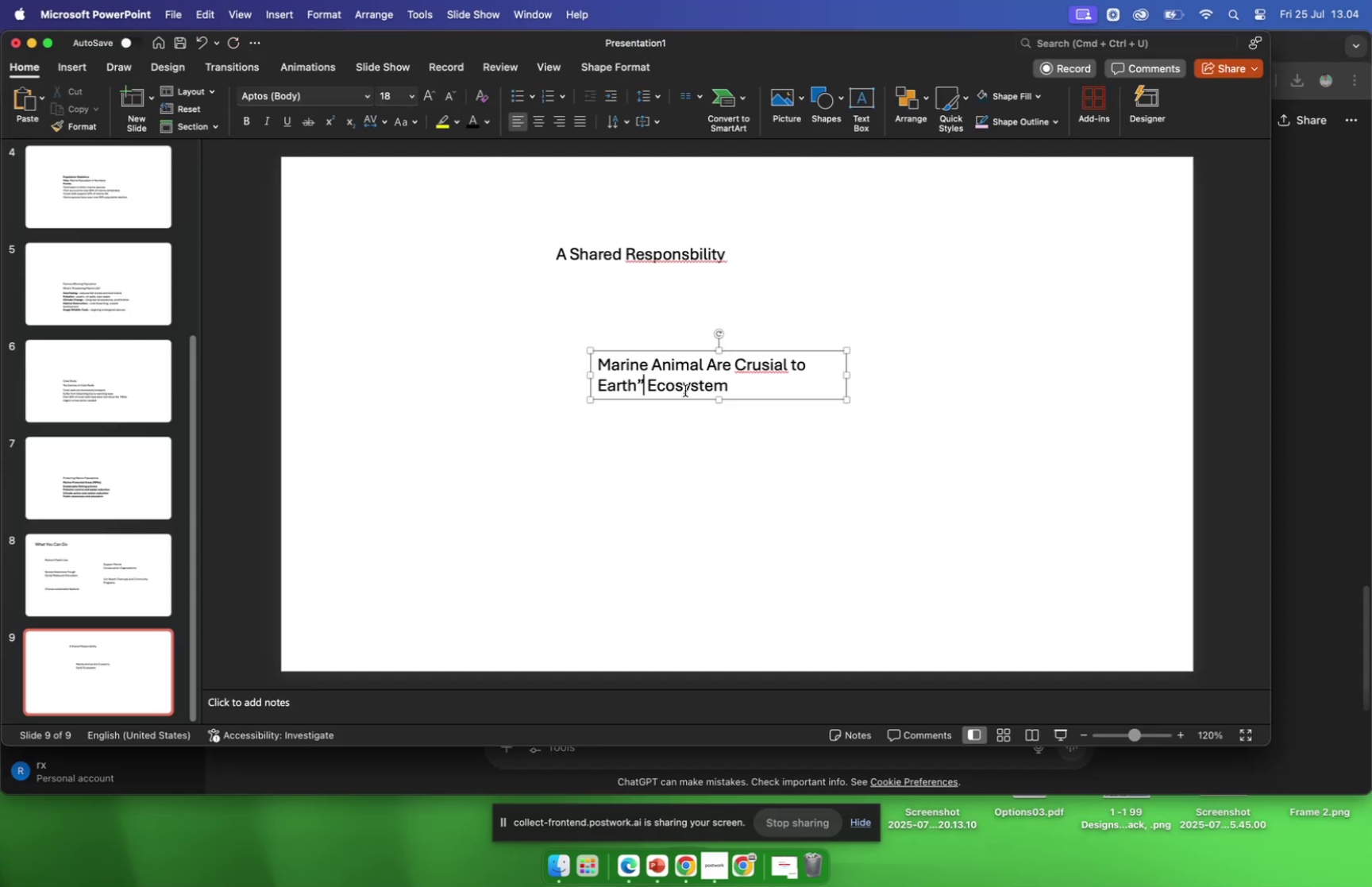 
key(Shift+Quote)
 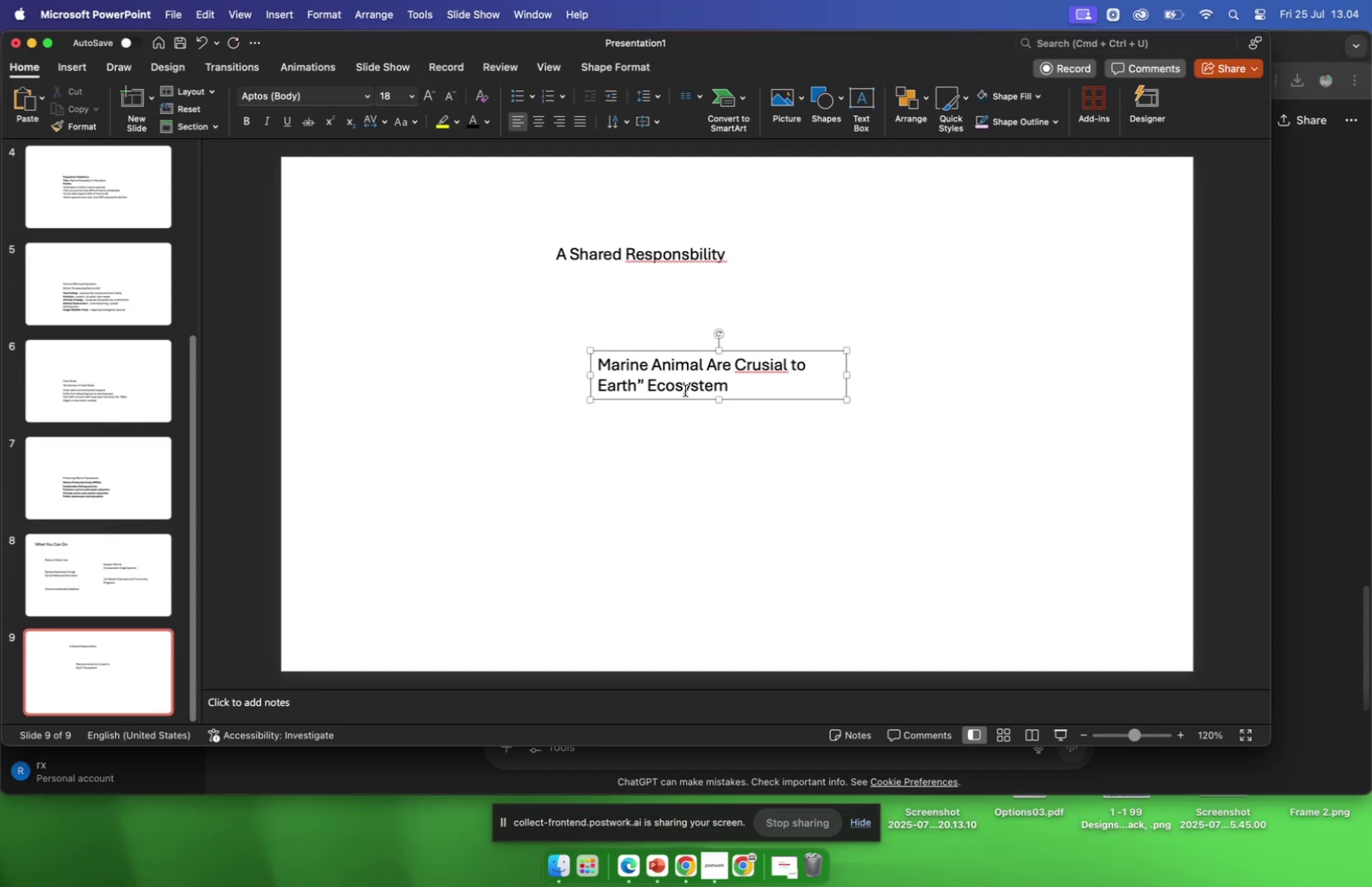 
key(Backspace)
 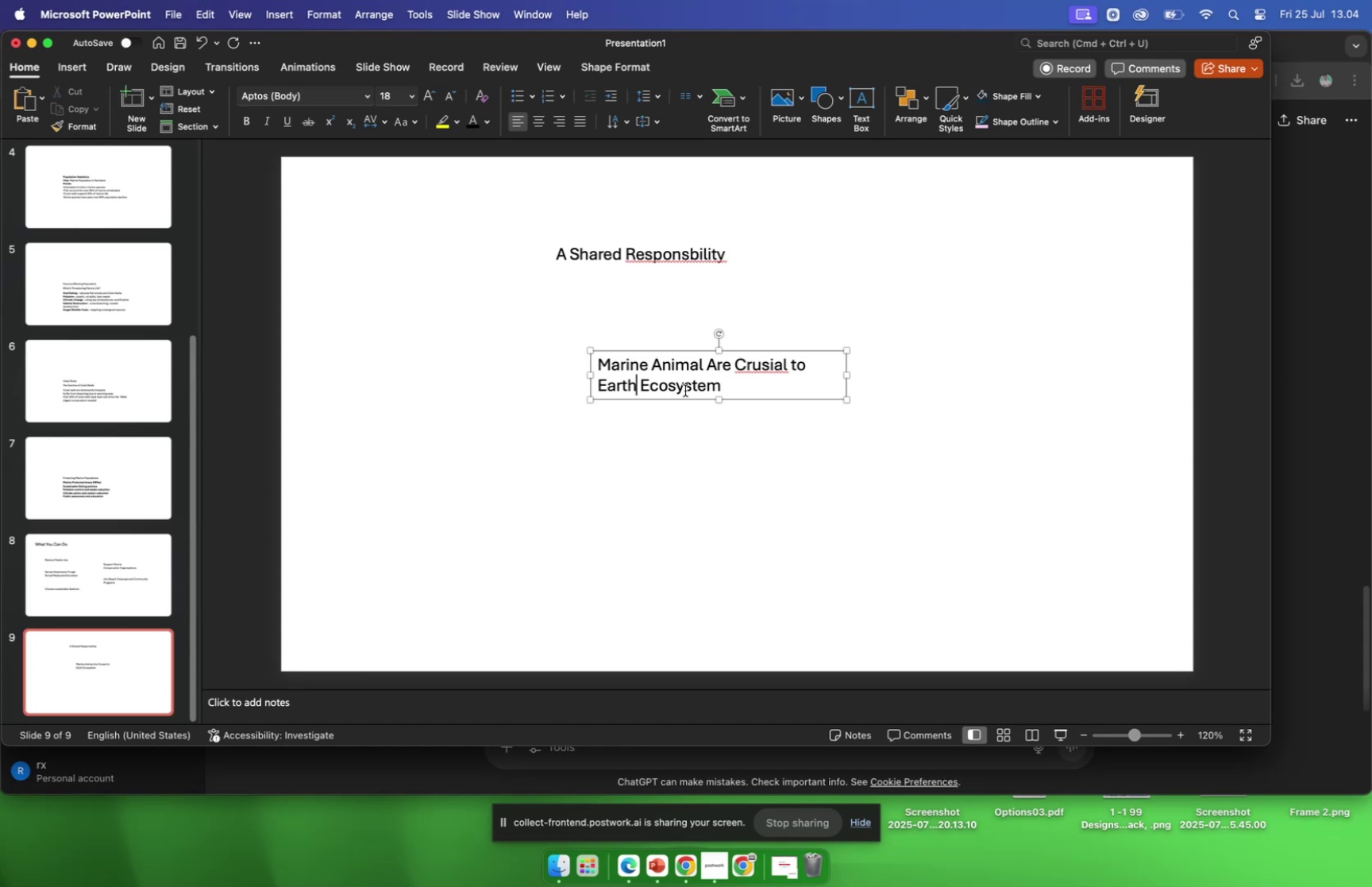 
key(Quote)
 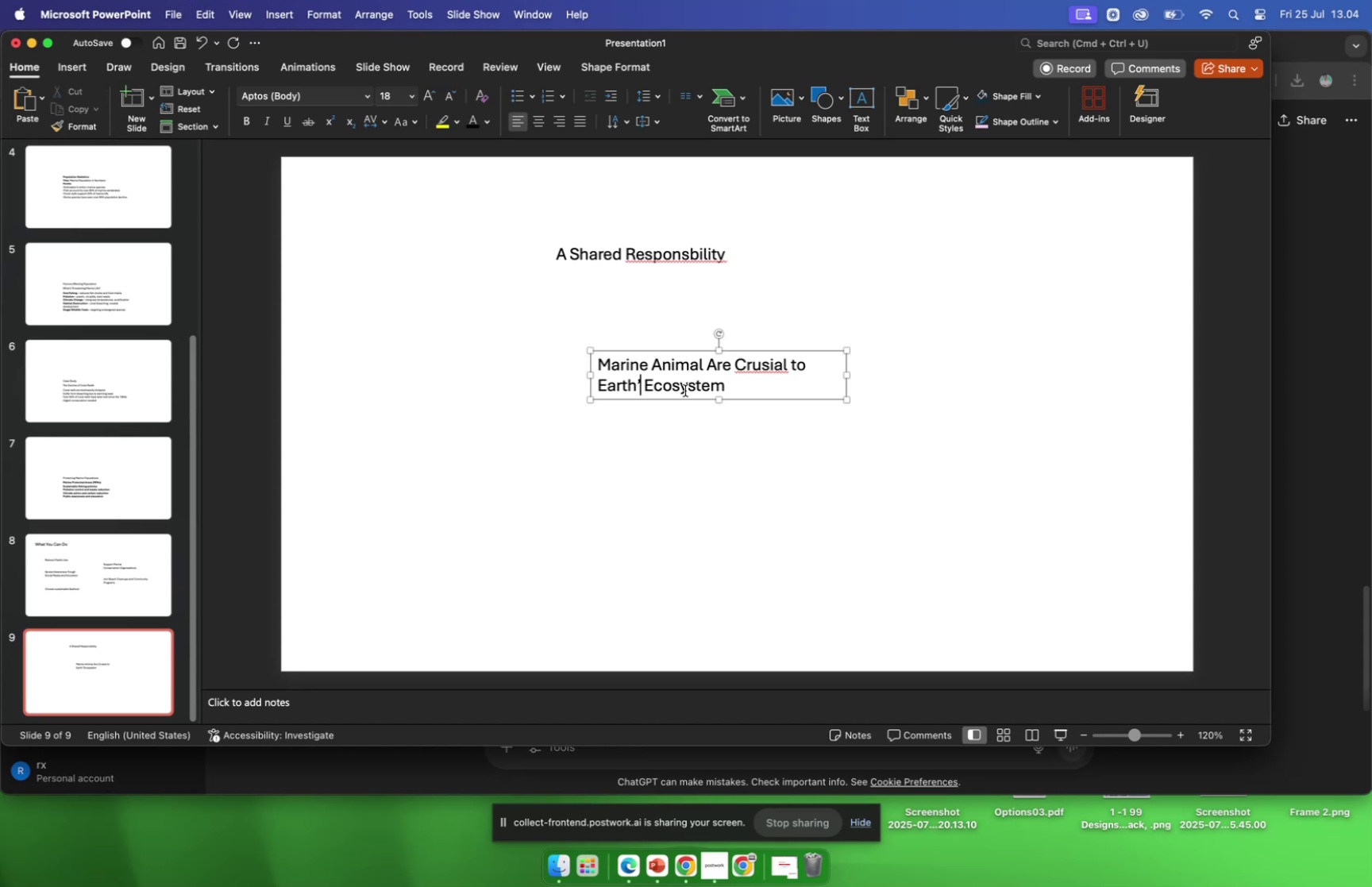 
key(S)
 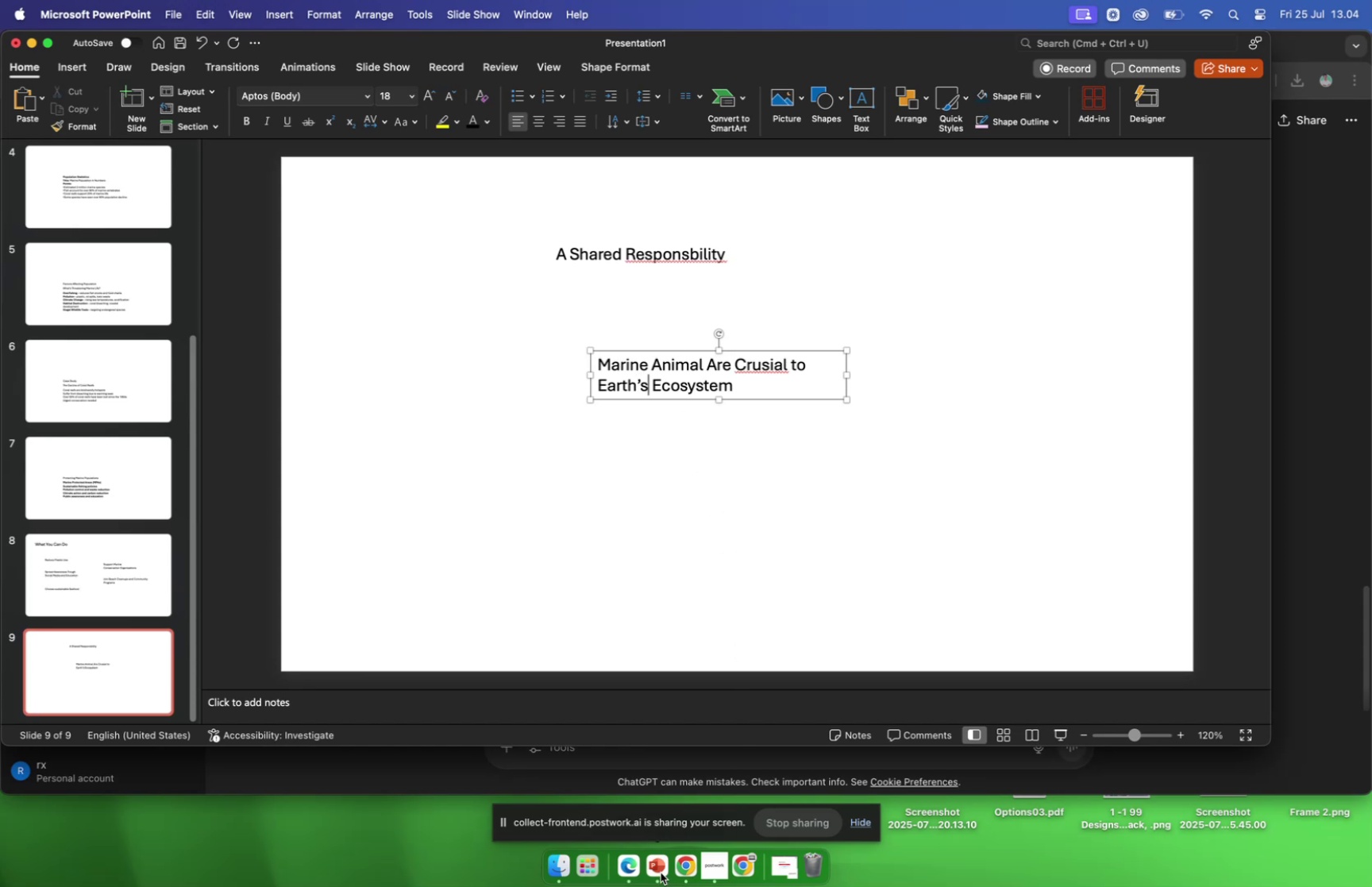 
left_click([660, 867])
 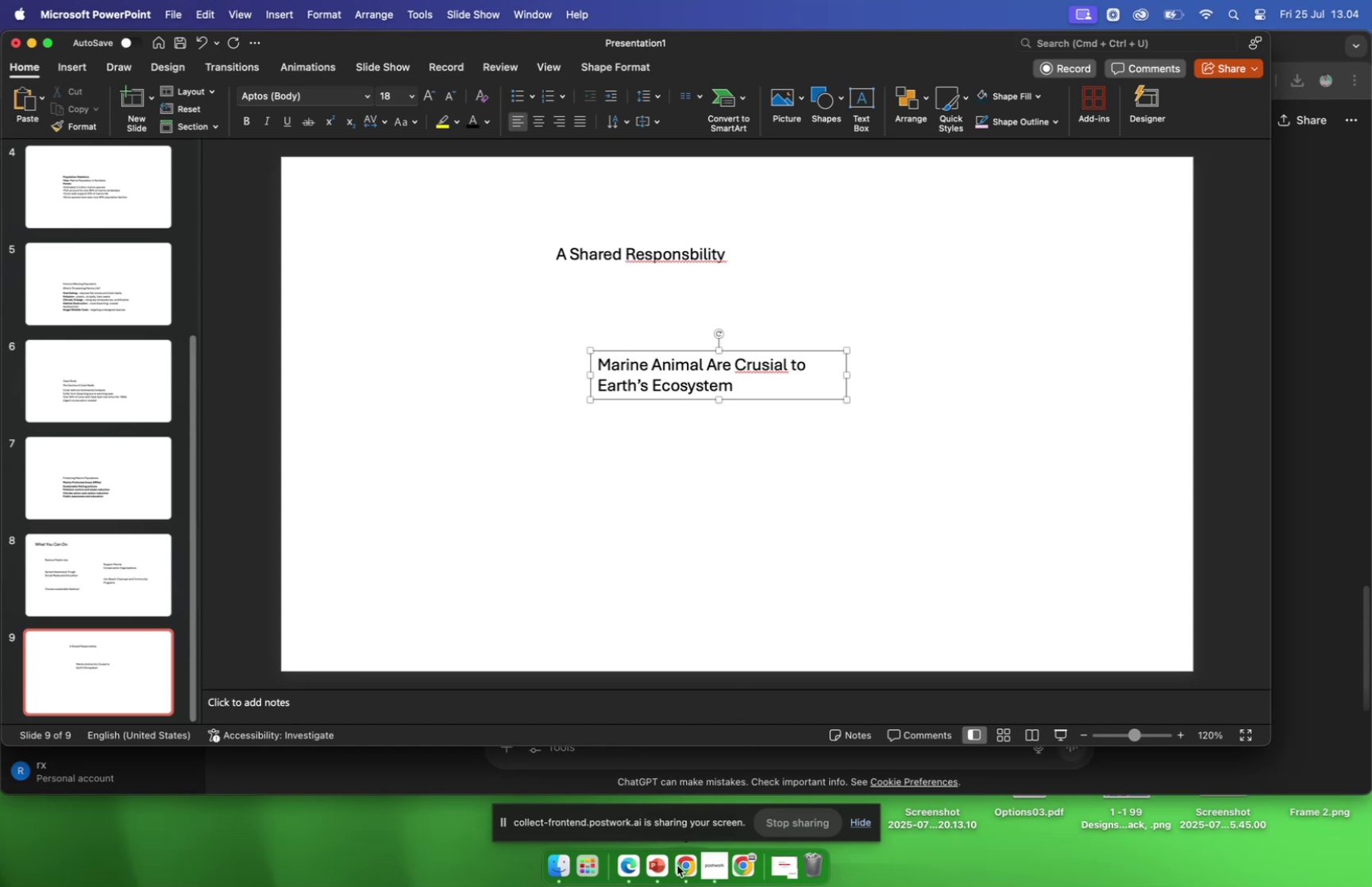 
left_click([682, 862])
 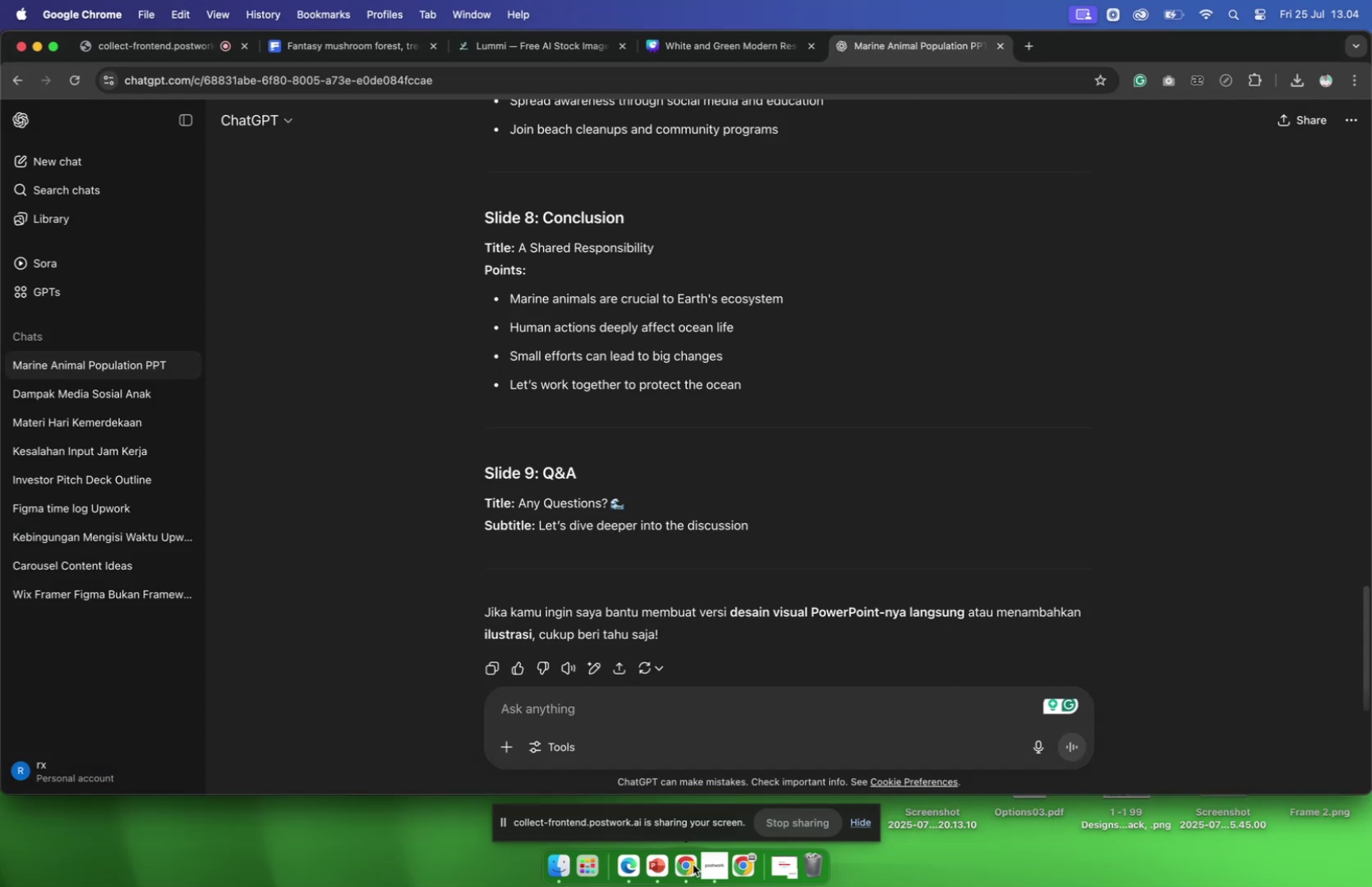 
left_click([658, 866])
 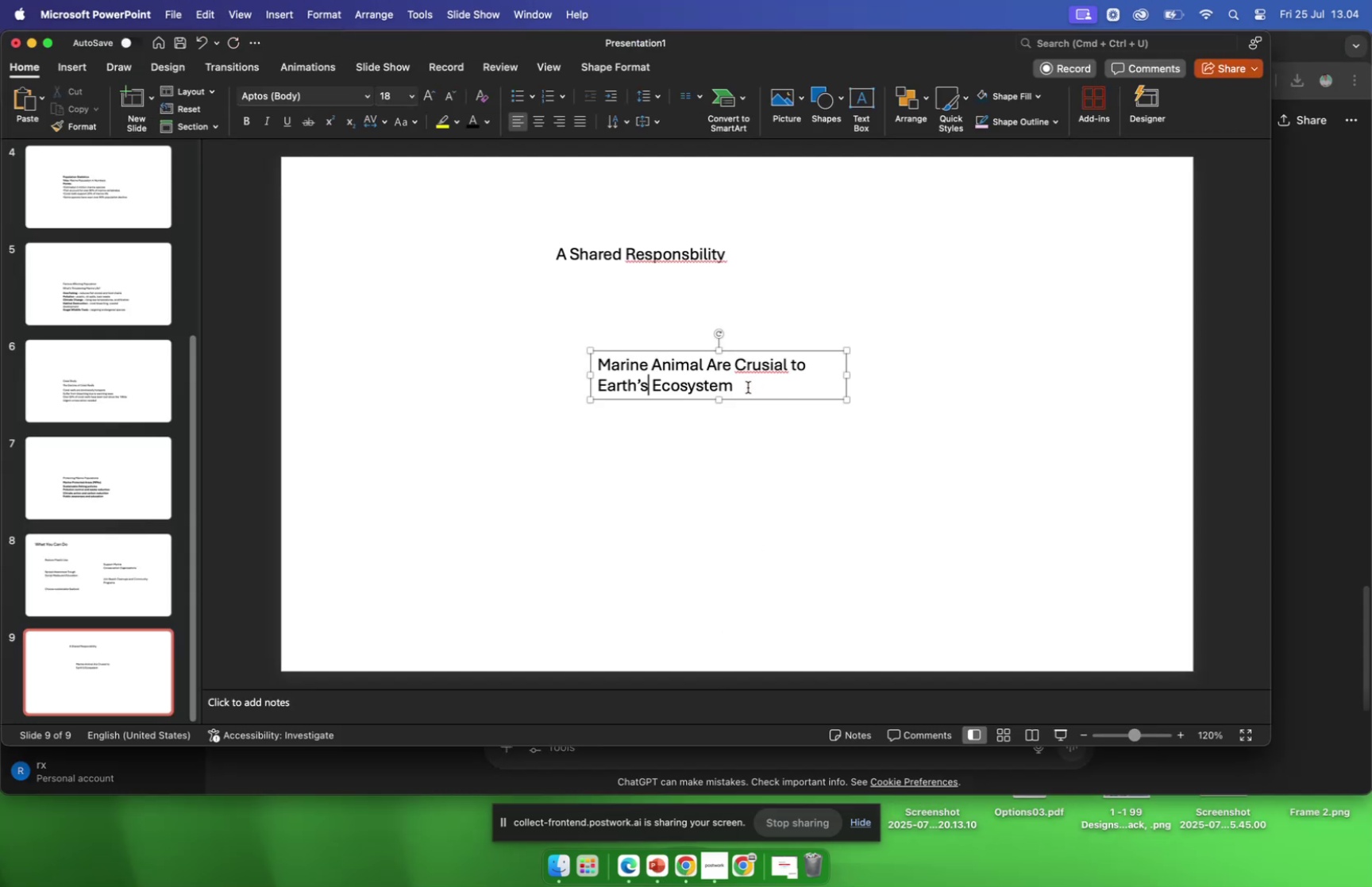 
left_click([746, 391])
 